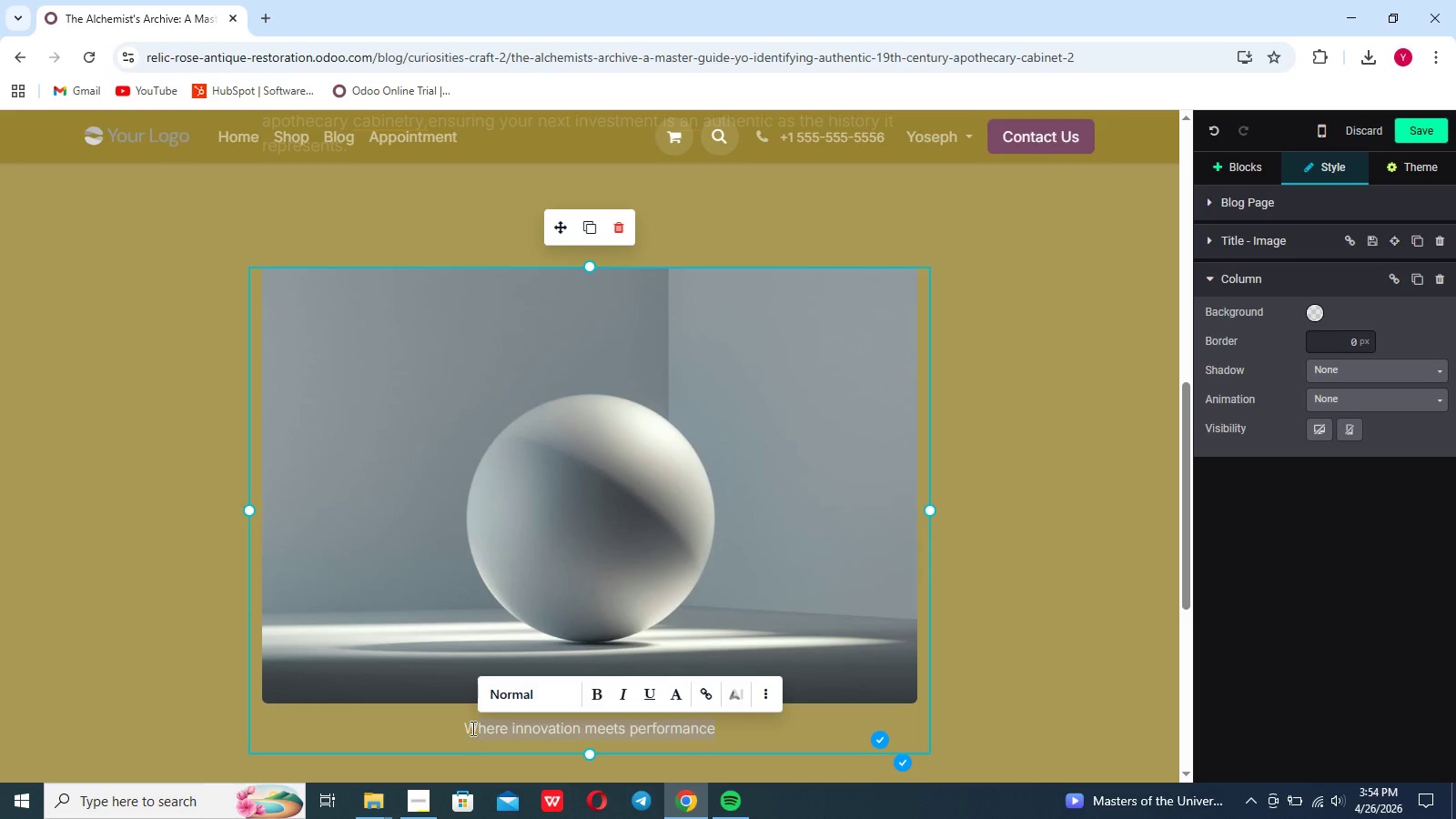 
key(Backspace)
 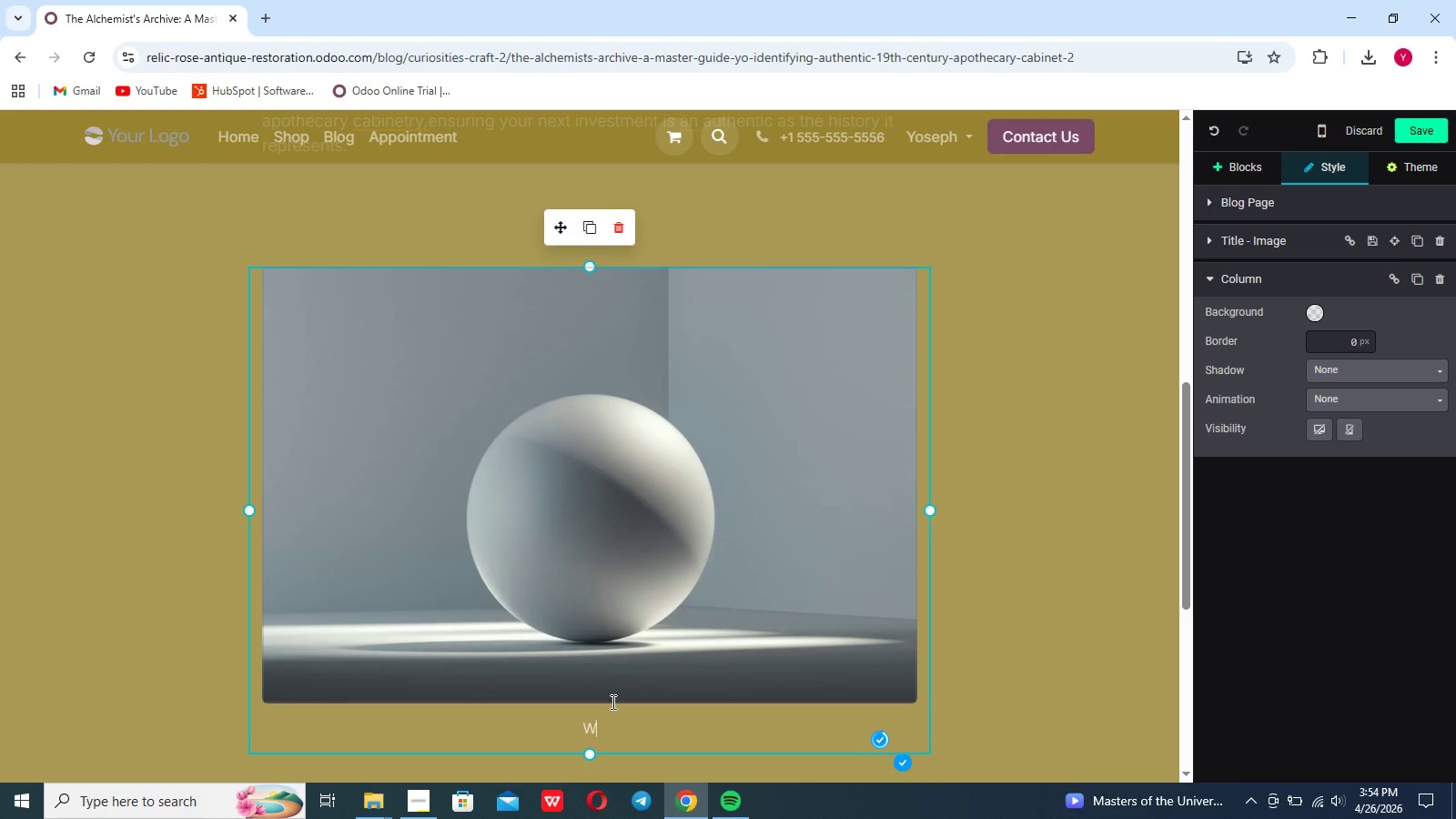 
key(Backspace)
 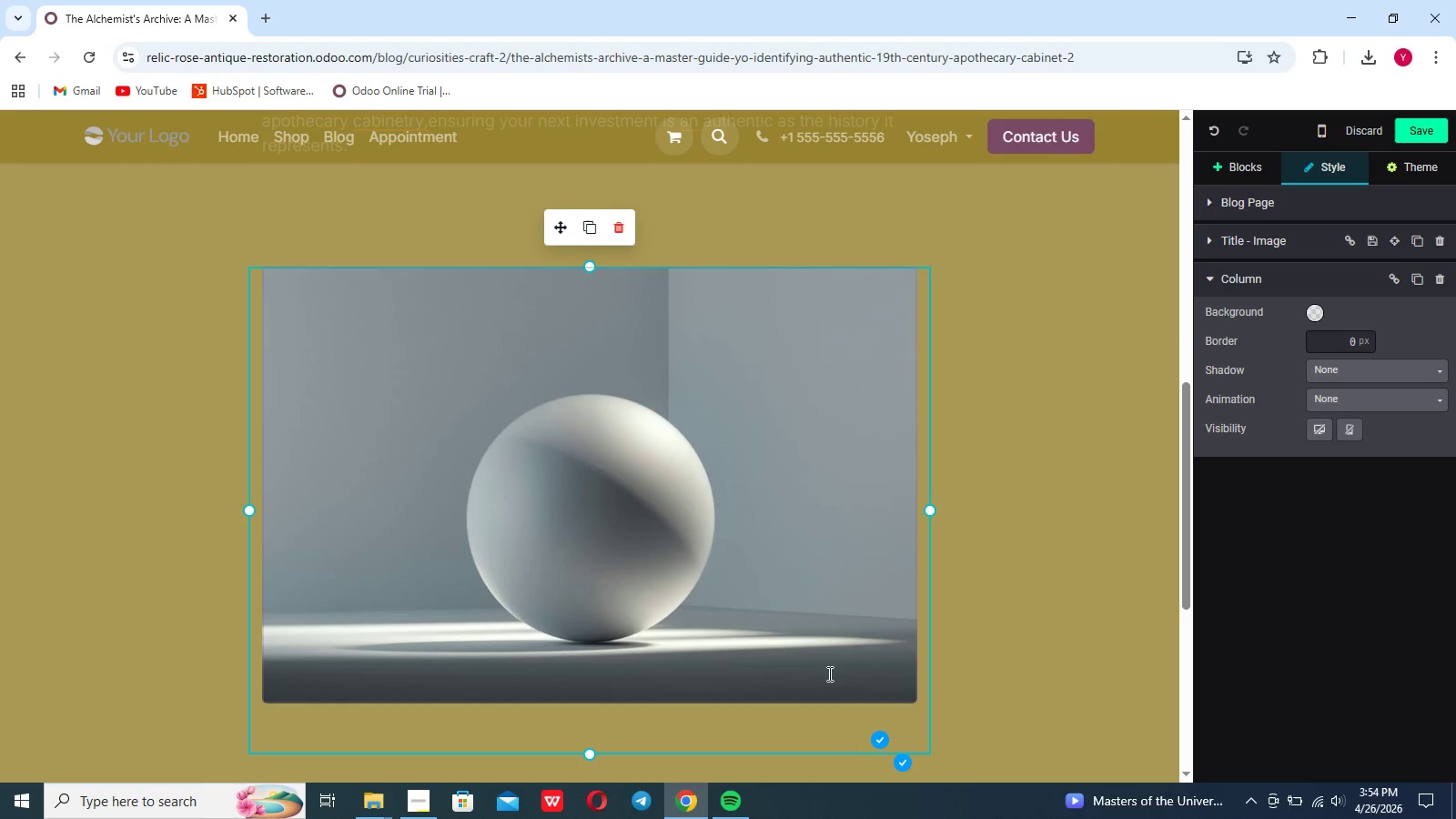 
scroll: coordinate [943, 641], scroll_direction: up, amount: 10.0
 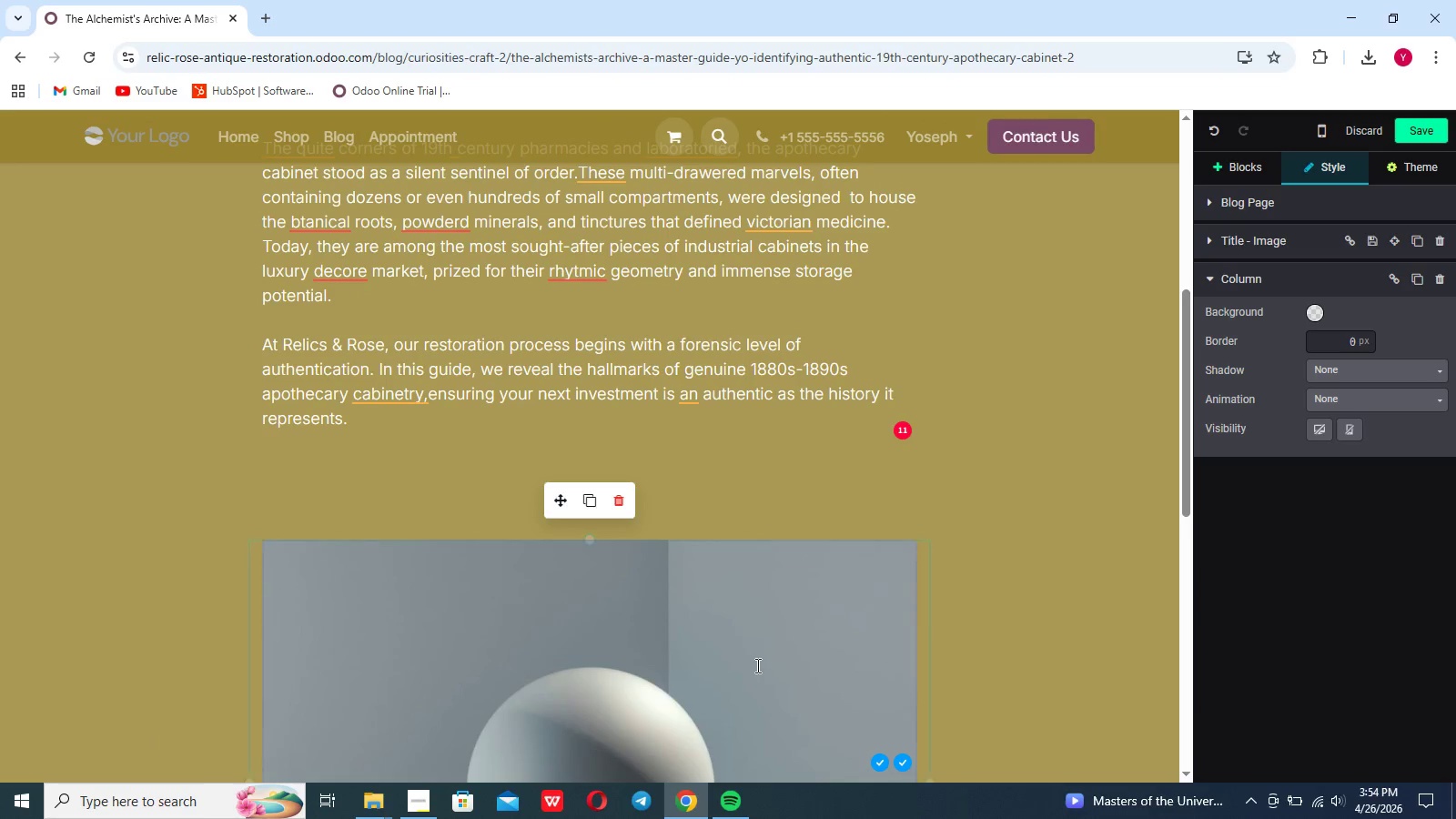 
double_click([756, 665])
 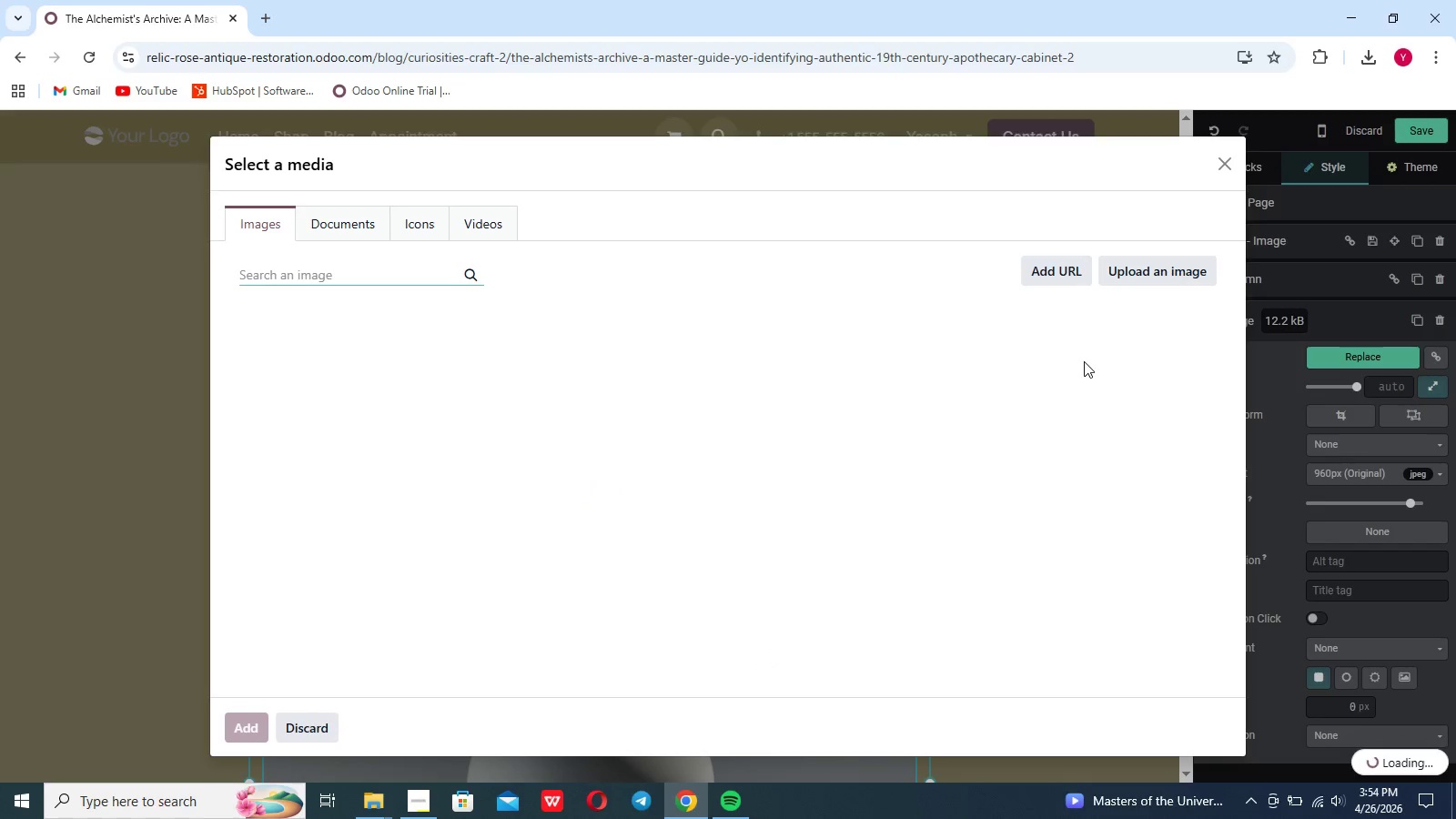 
left_click([1182, 270])
 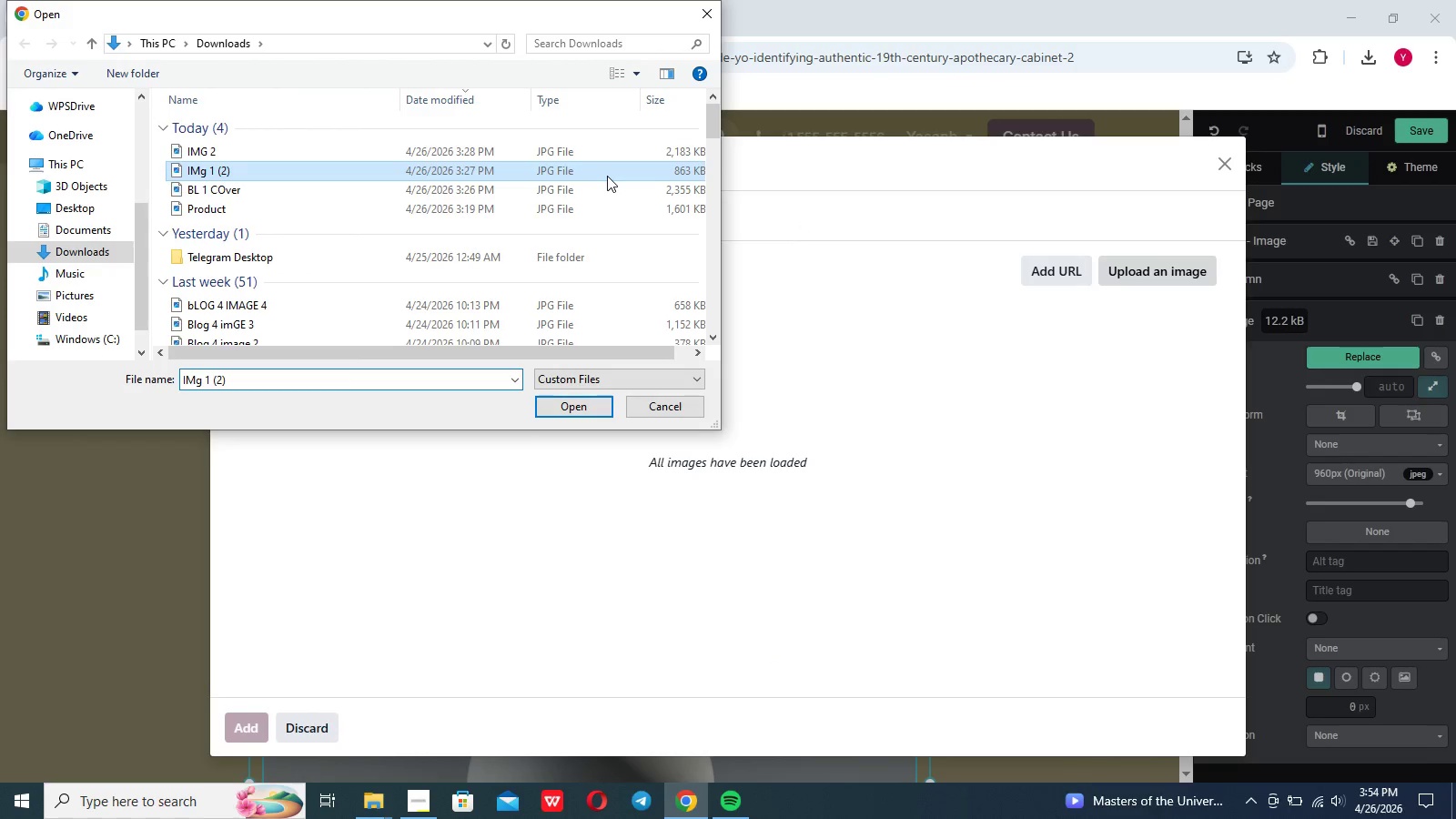 
left_click([596, 406])
 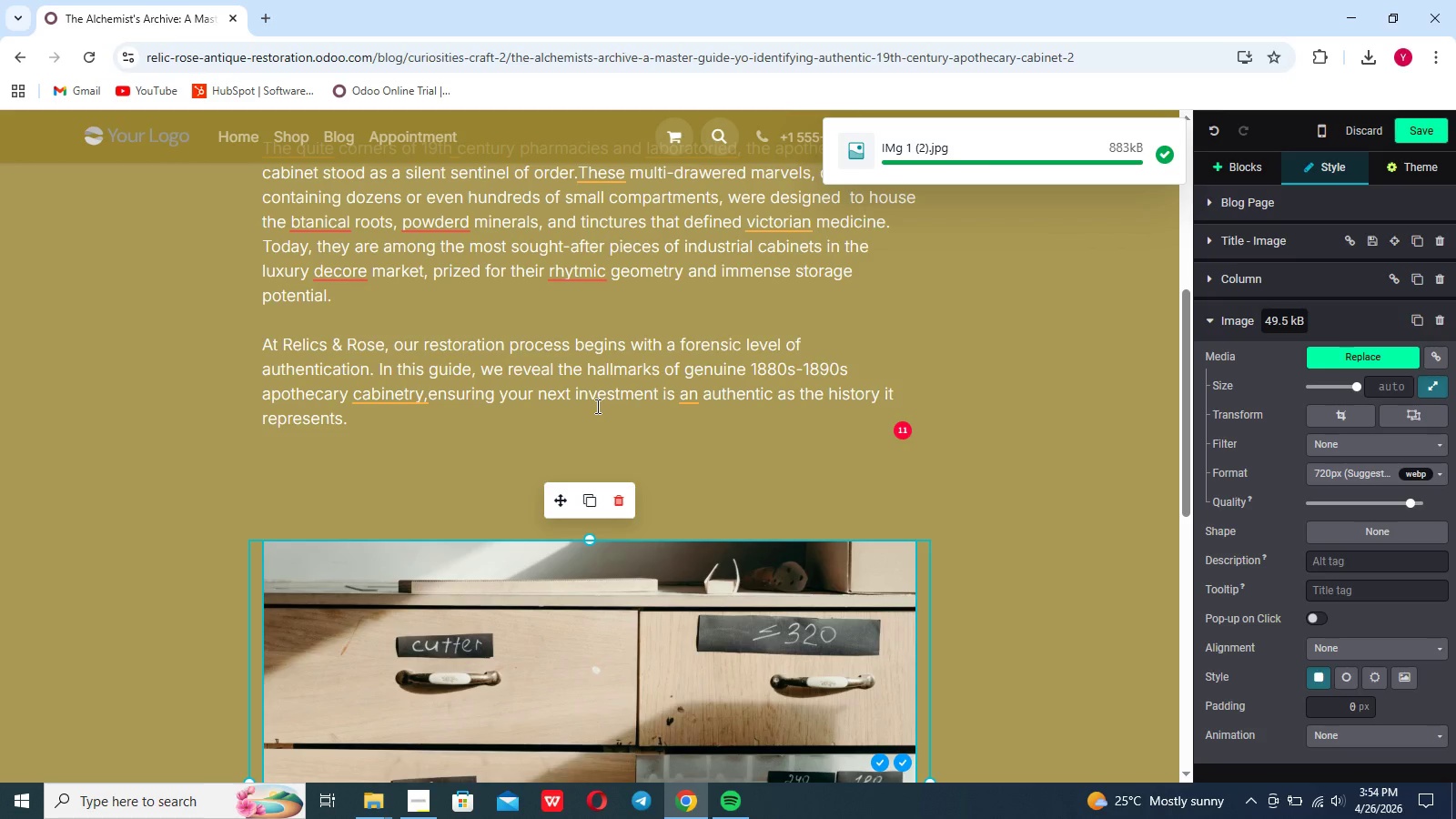 
wait(27.23)
 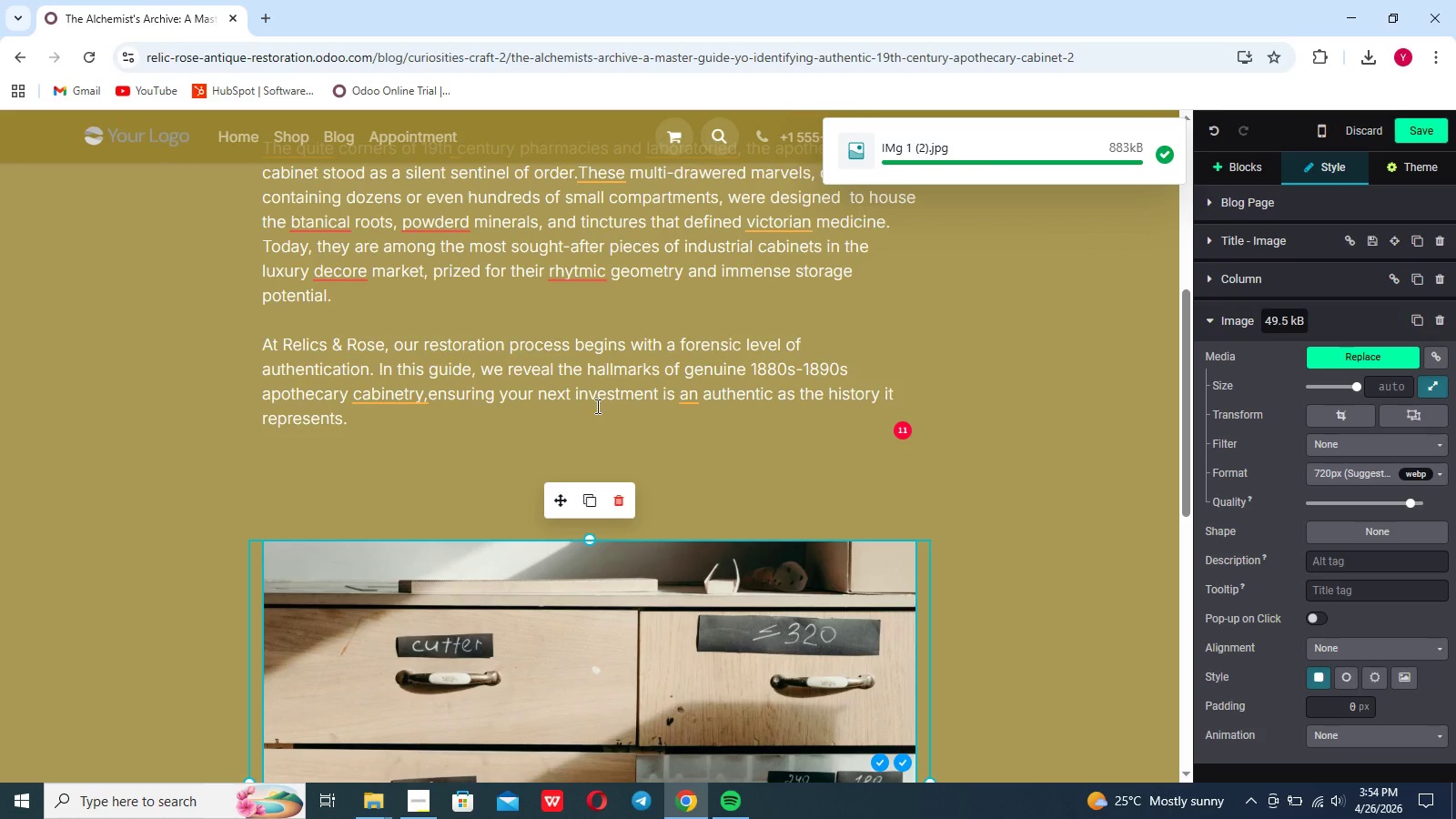 
left_click([988, 564])
 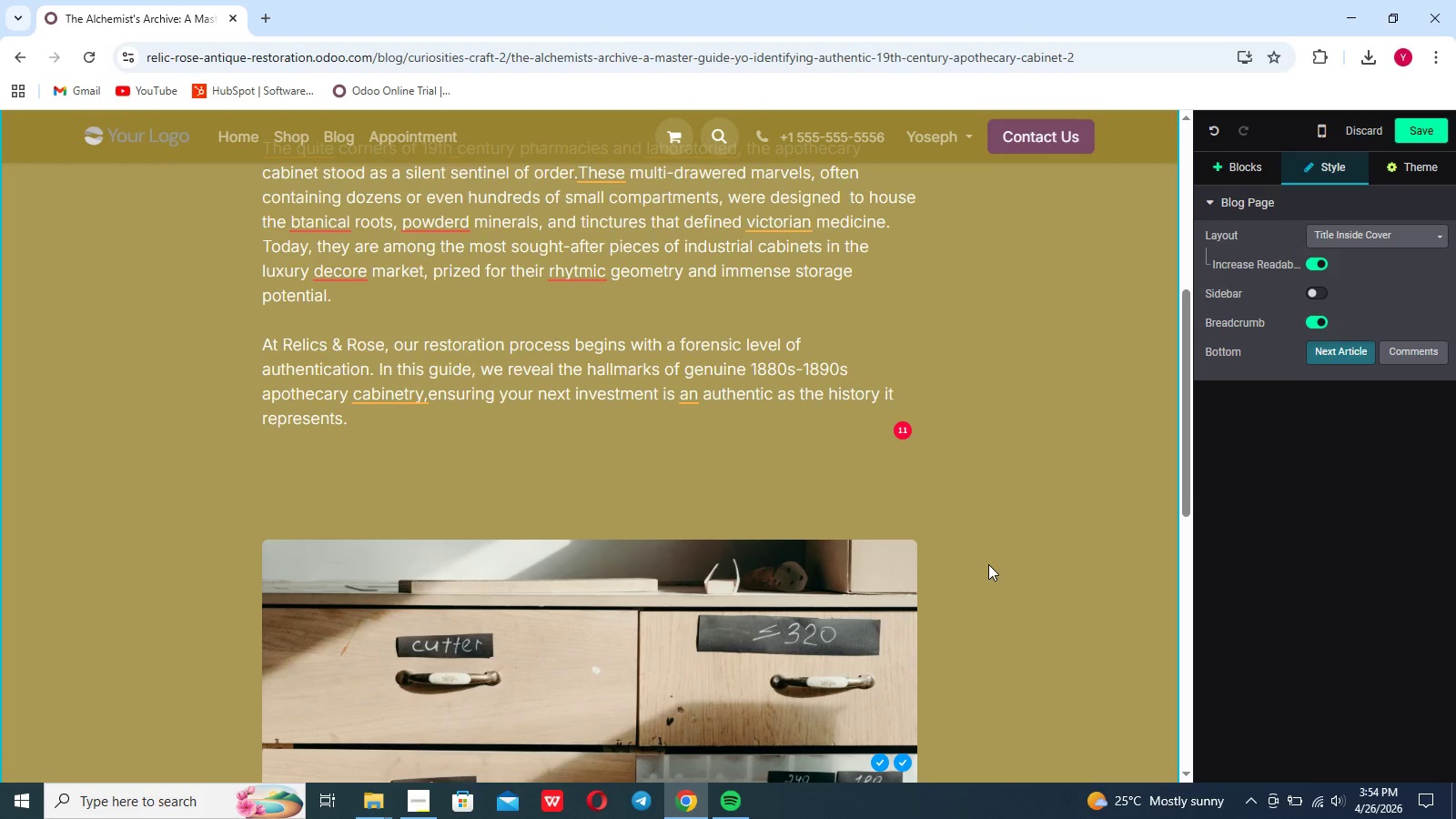 
scroll: coordinate [988, 564], scroll_direction: down, amount: 17.0
 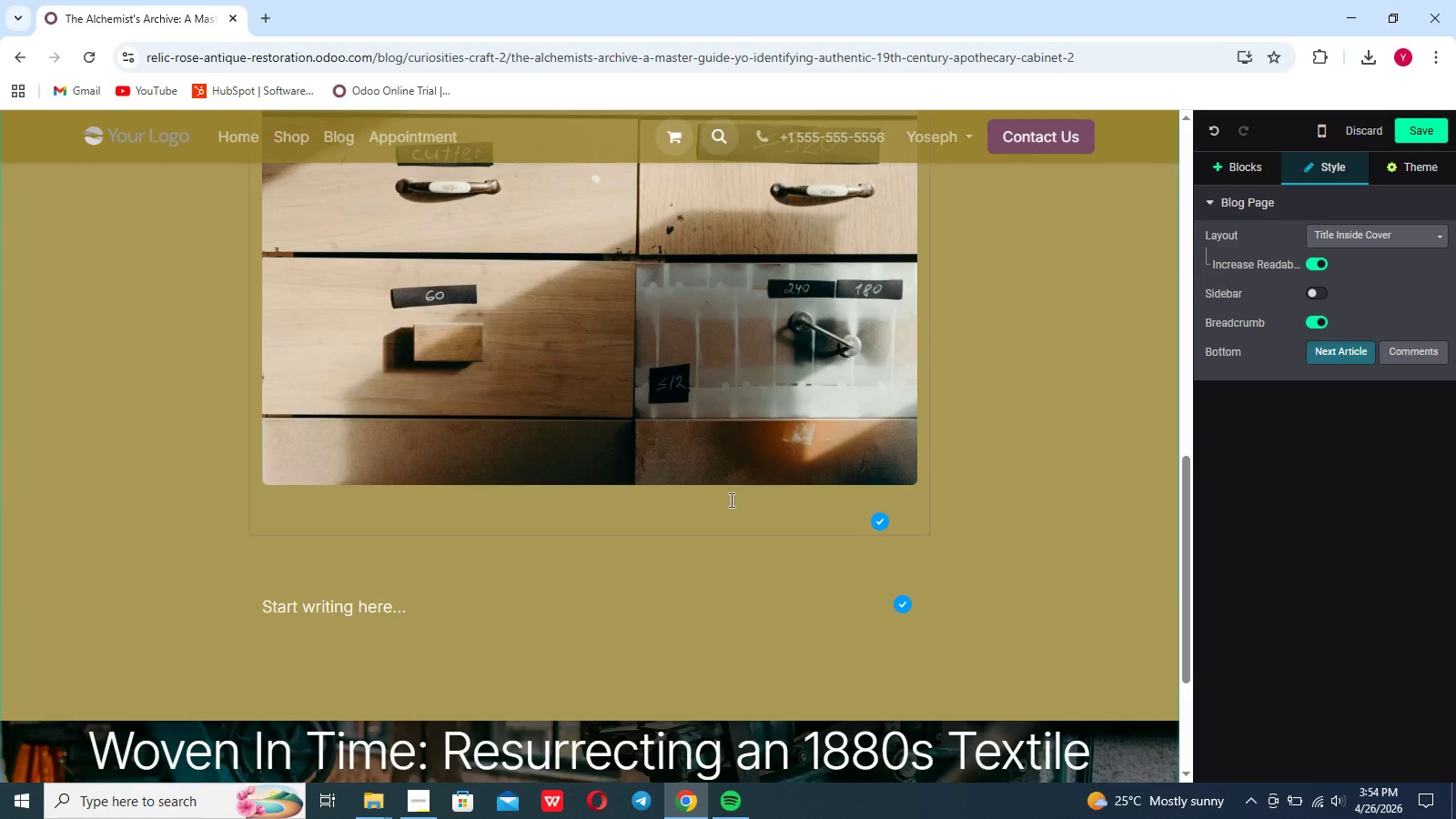 
left_click([730, 500])
 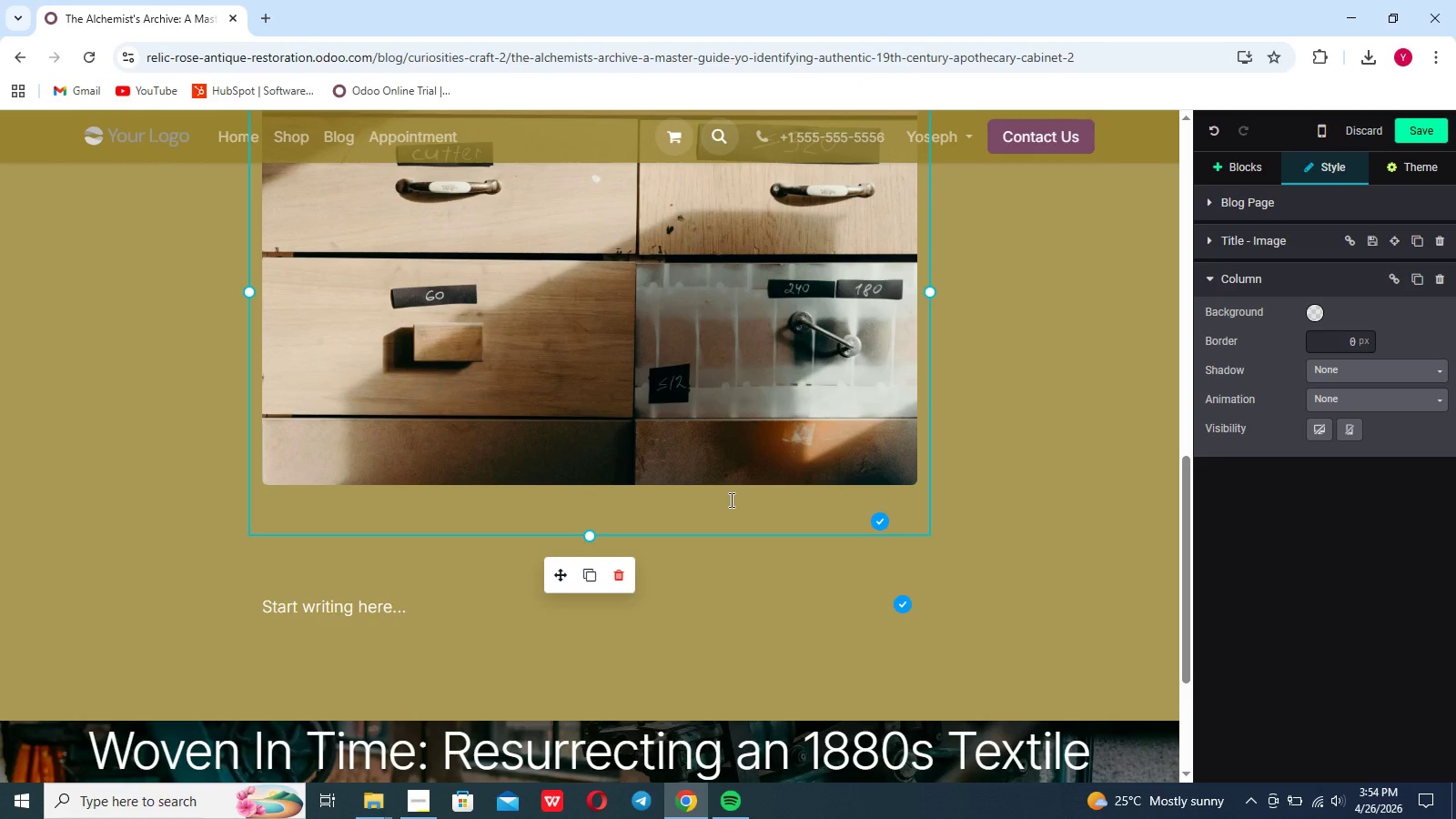 
key(ArrowLeft)
 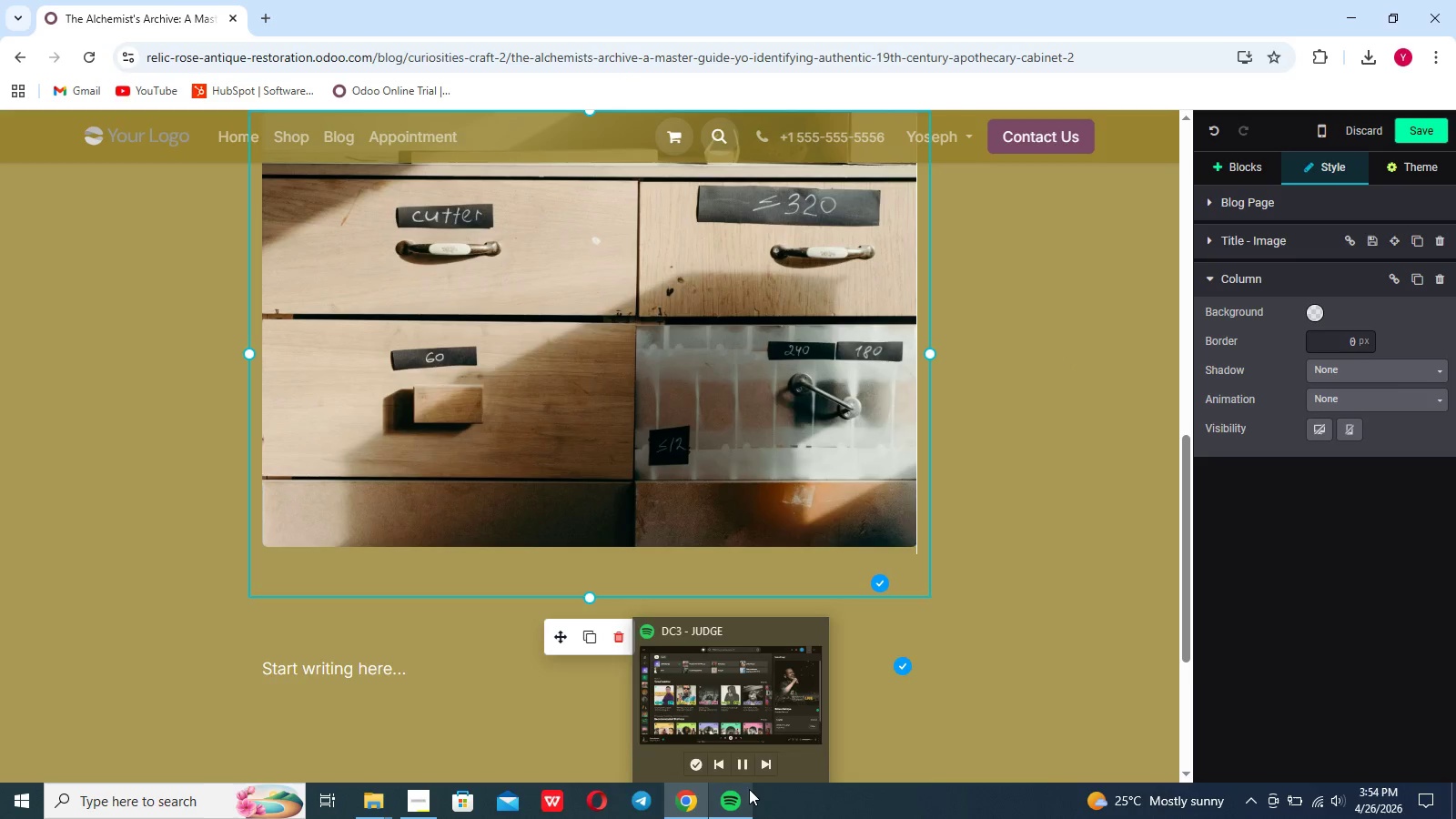 
left_click([824, 634])
 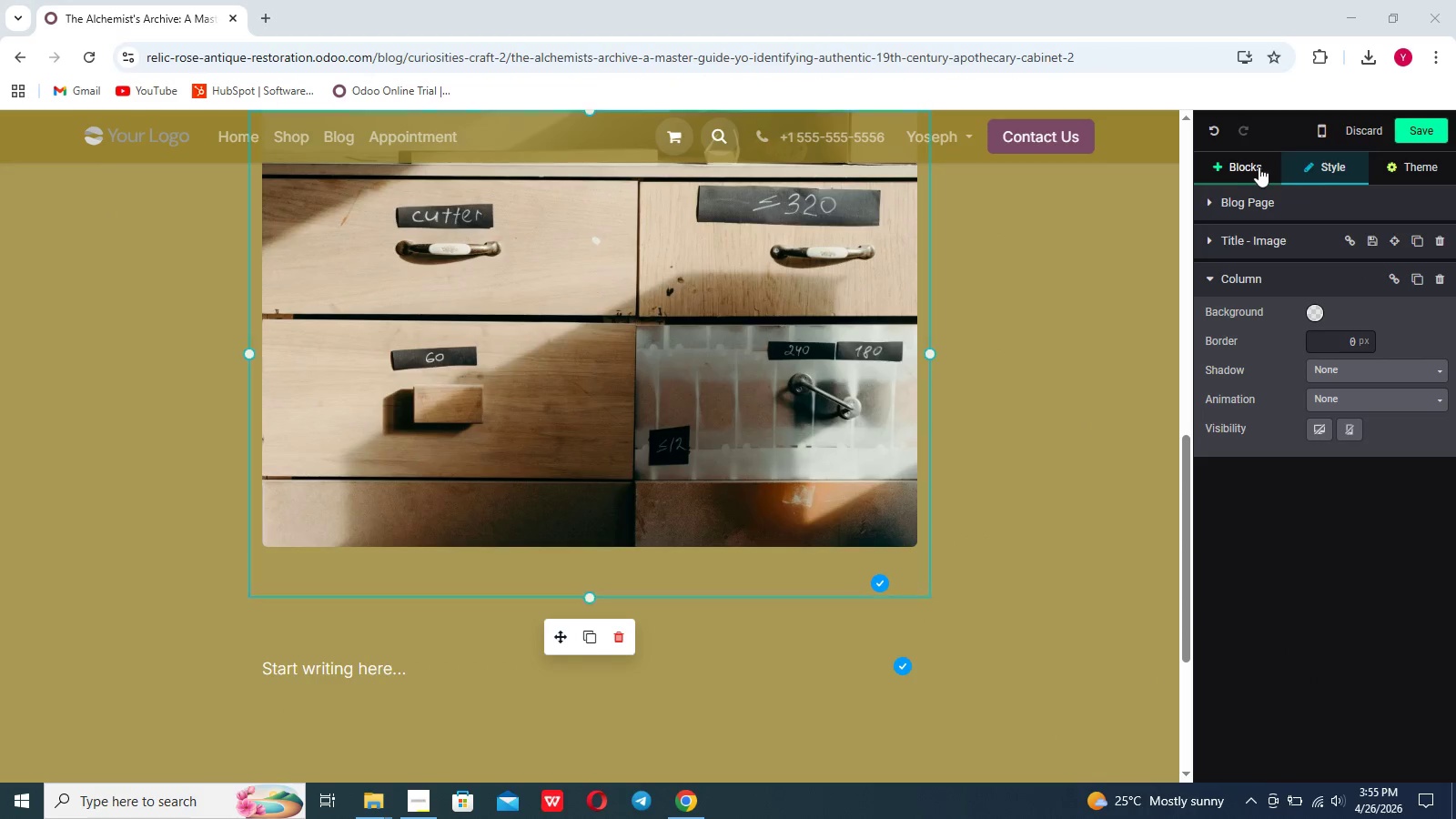 
left_click([1254, 164])
 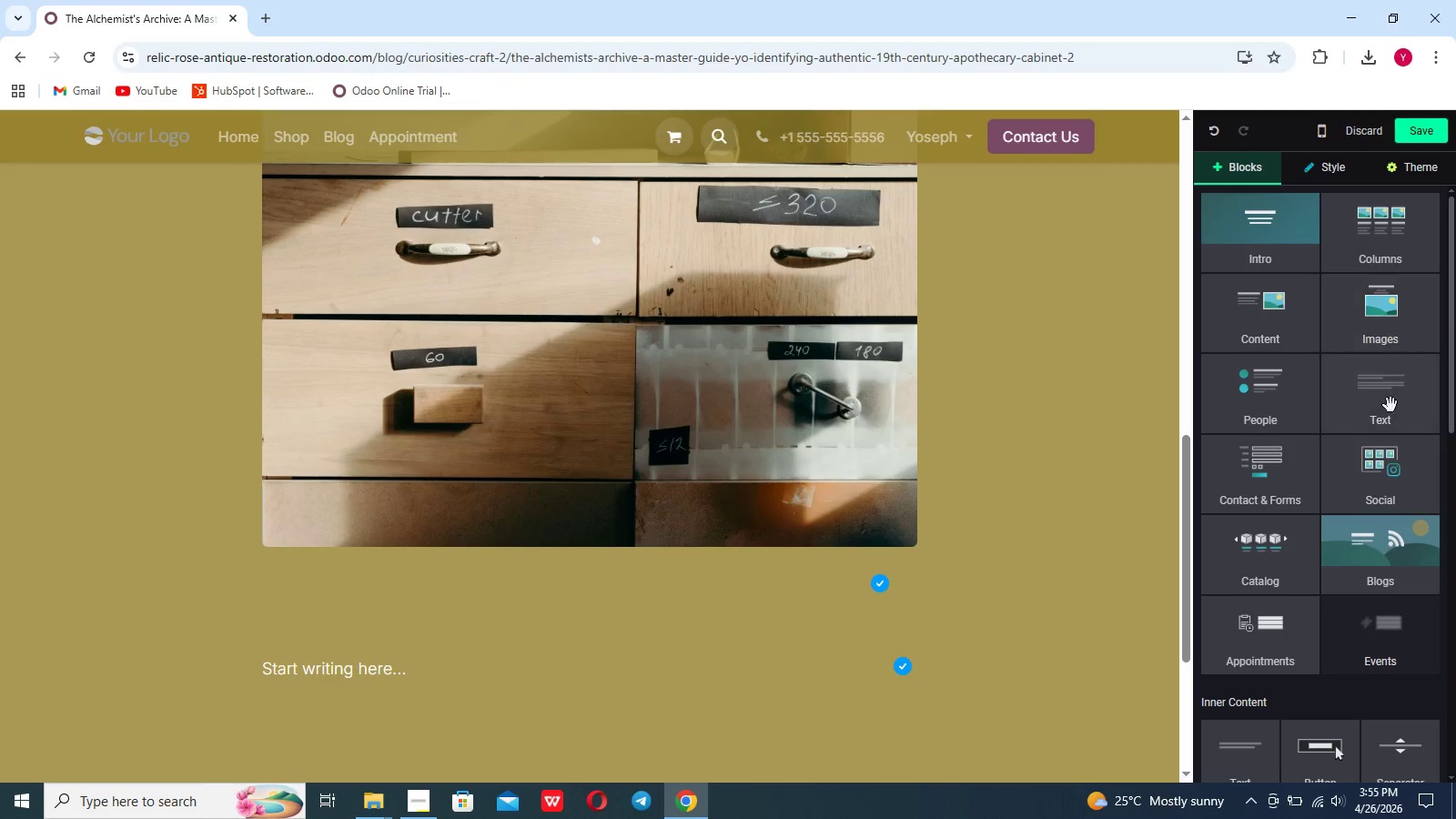 
left_click([1390, 407])
 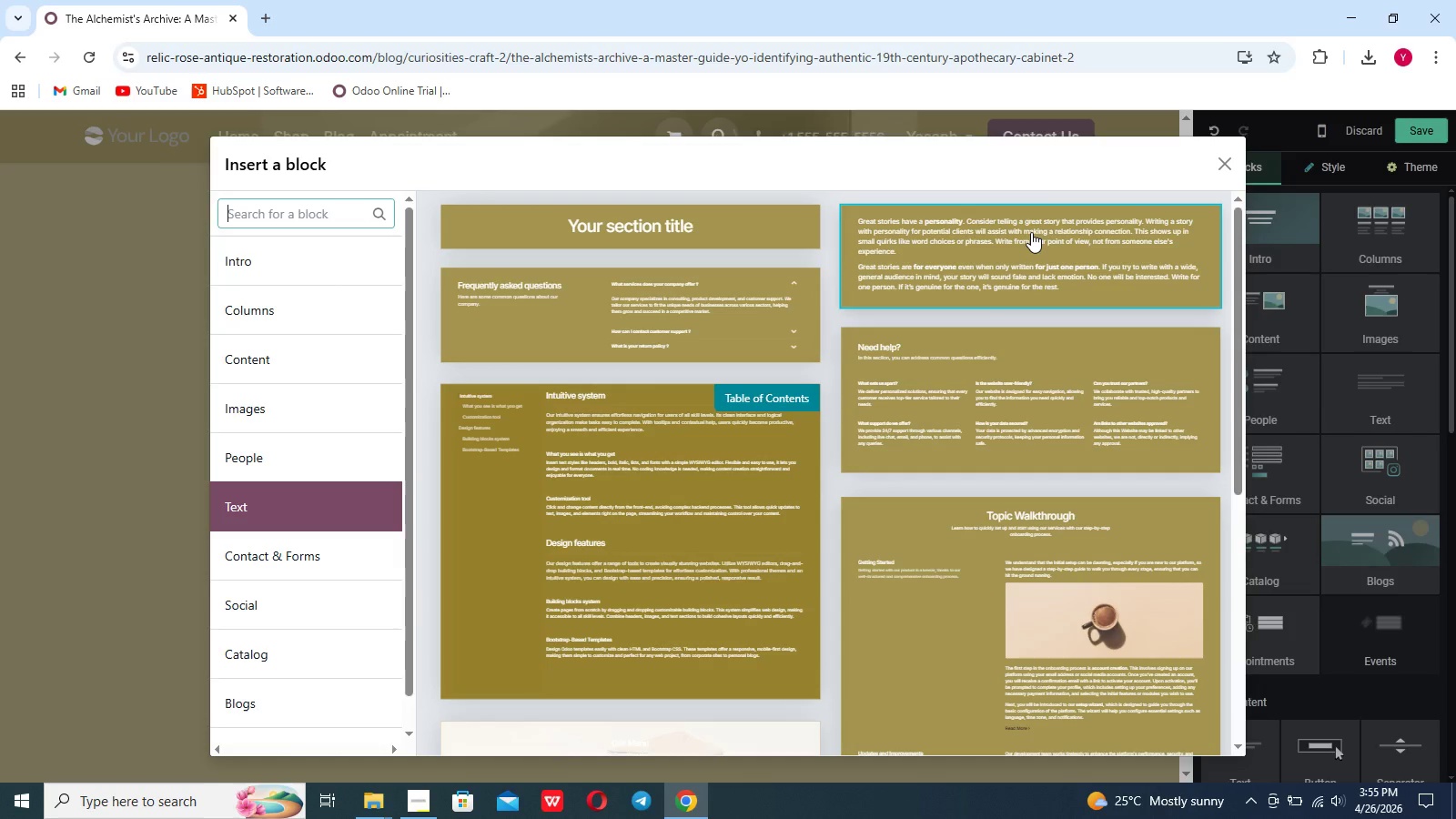 
left_click([1031, 232])
 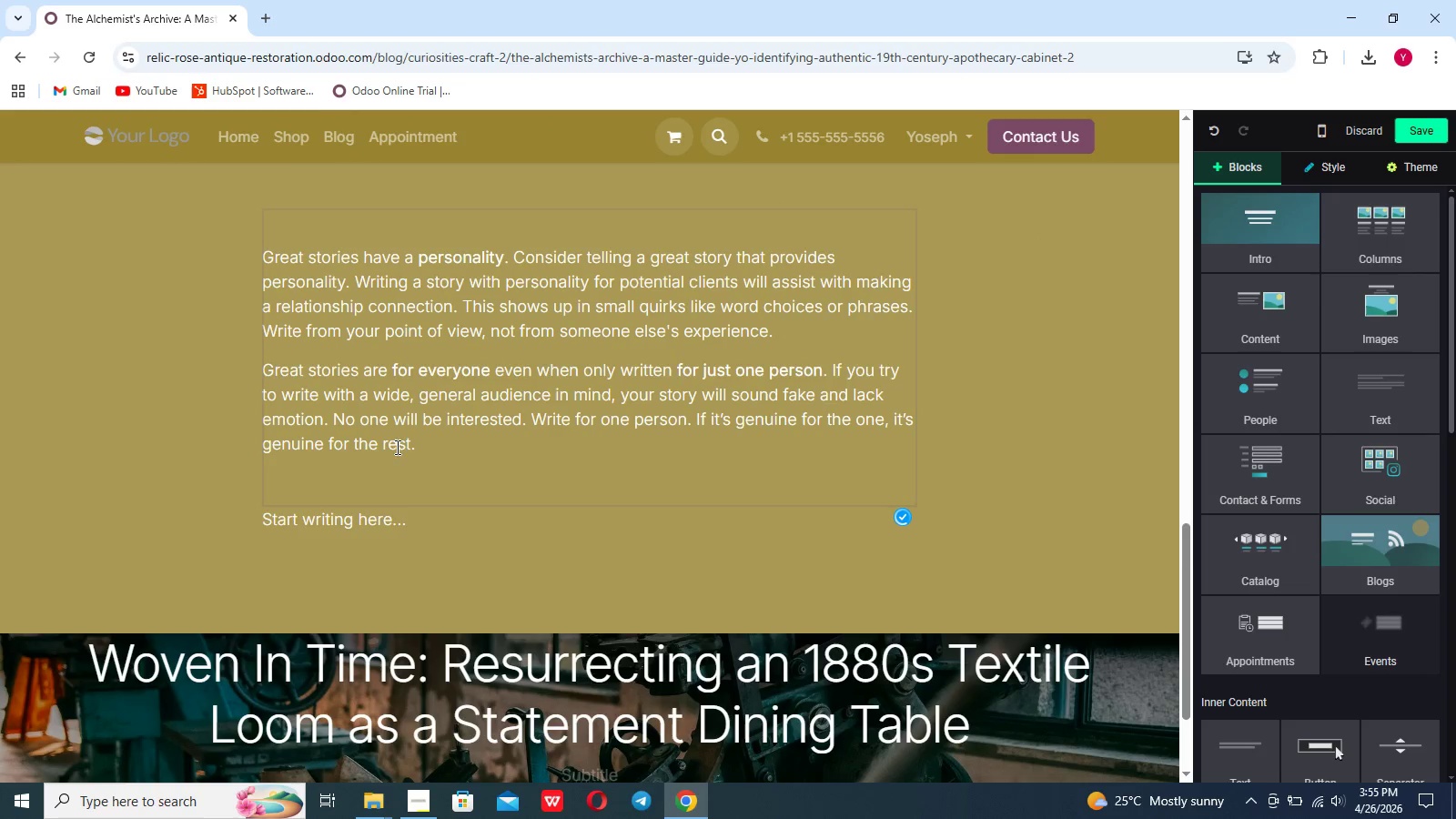 
left_click_drag(start_coordinate=[415, 447], to_coordinate=[257, 217])
 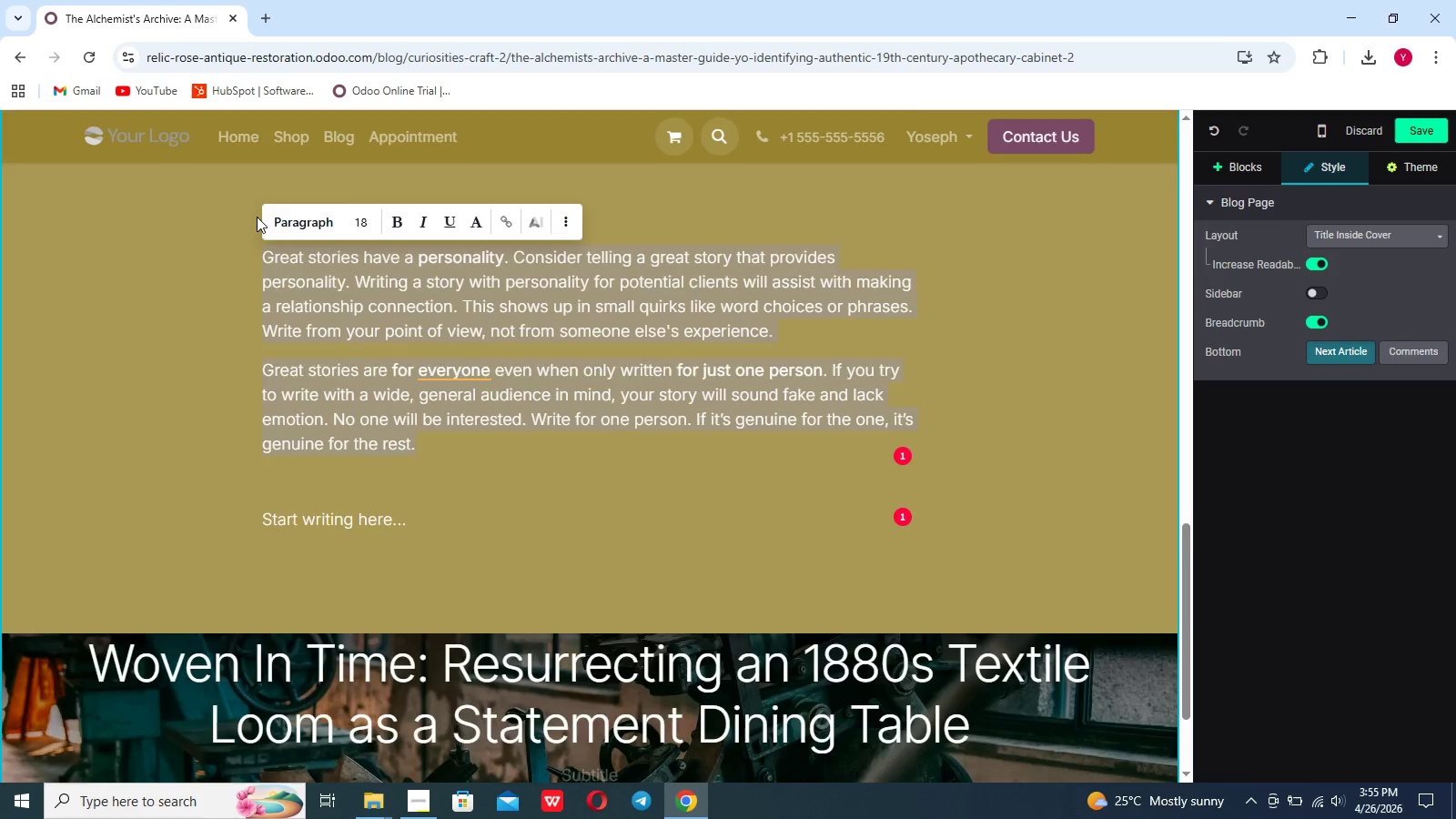 
key(Backspace)
 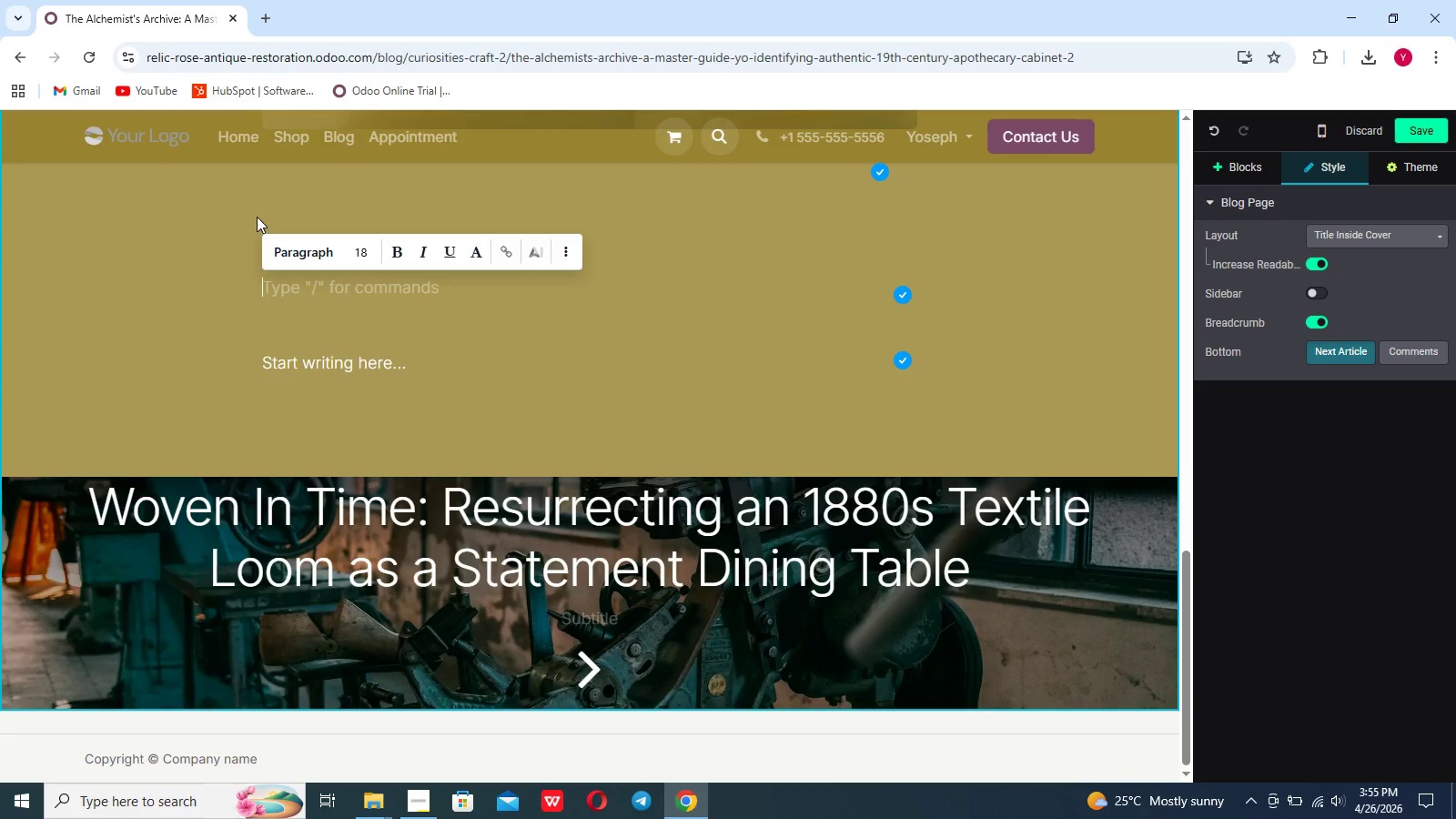 
type(The Anatomy of Authenticity: Joinery s)
key(Backspace)
type(and construction)
 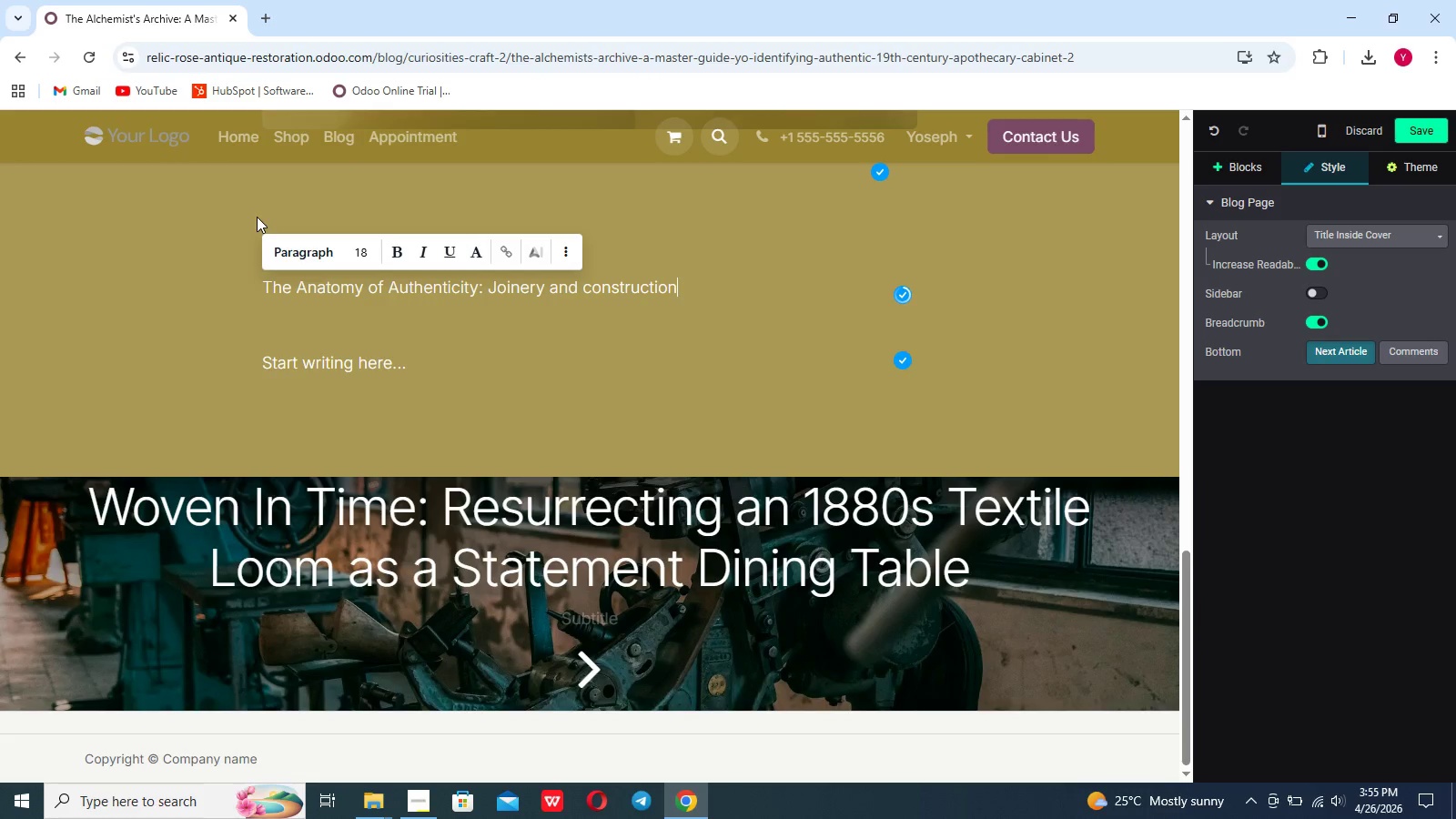 
key(Enter)
 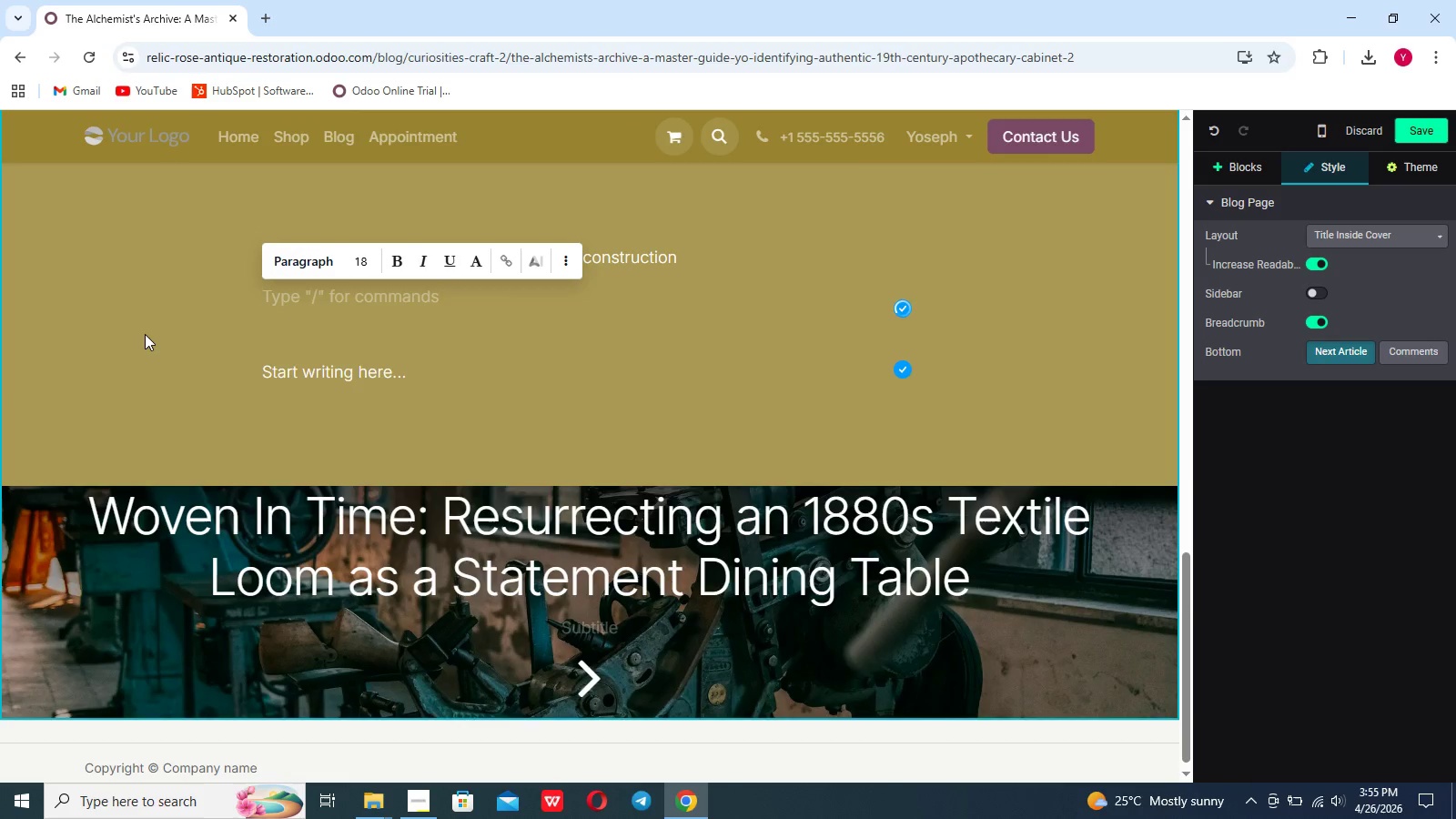 
scroll: coordinate [186, 320], scroll_direction: up, amount: 6.0
 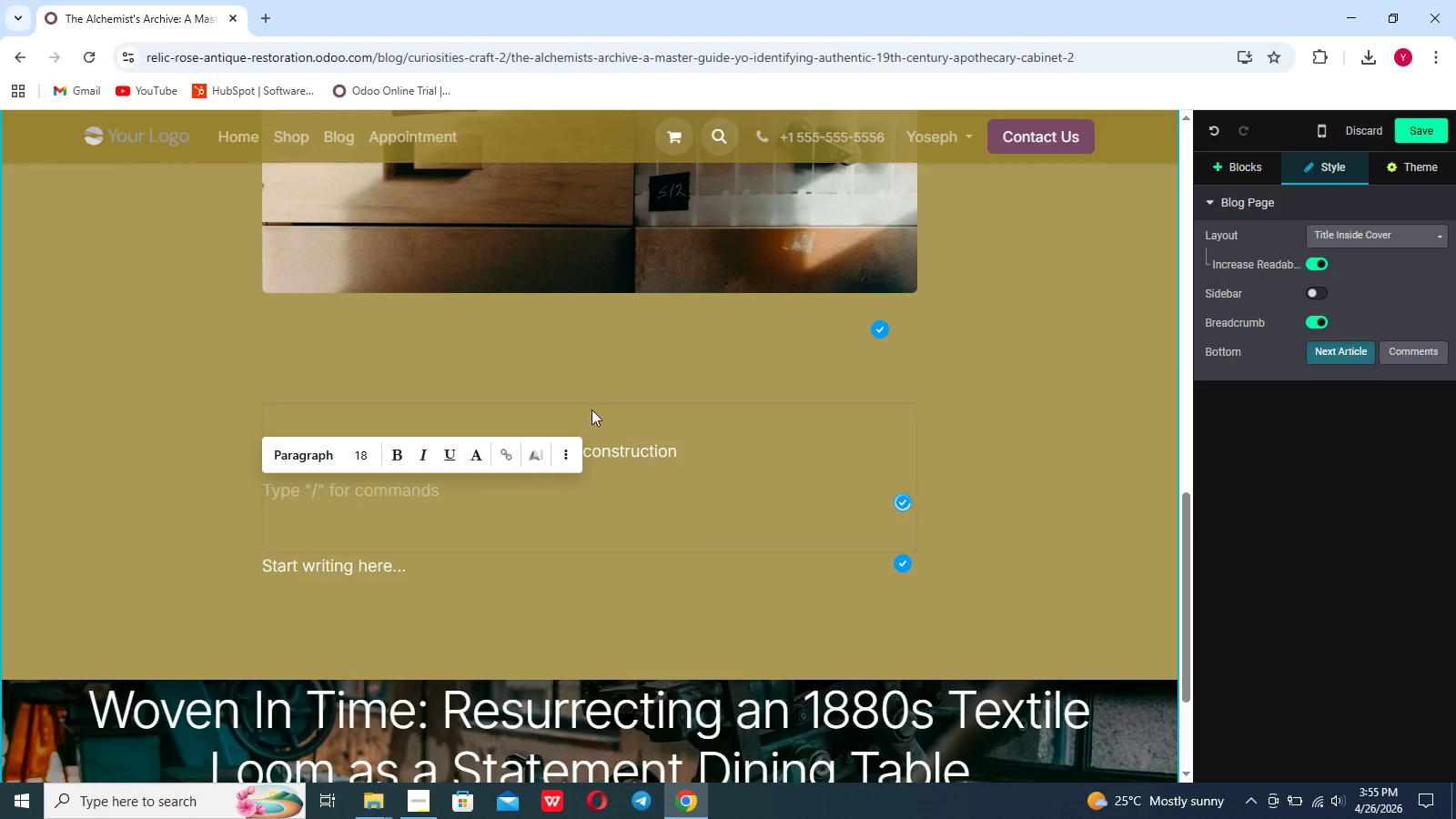 
left_click([588, 410])
 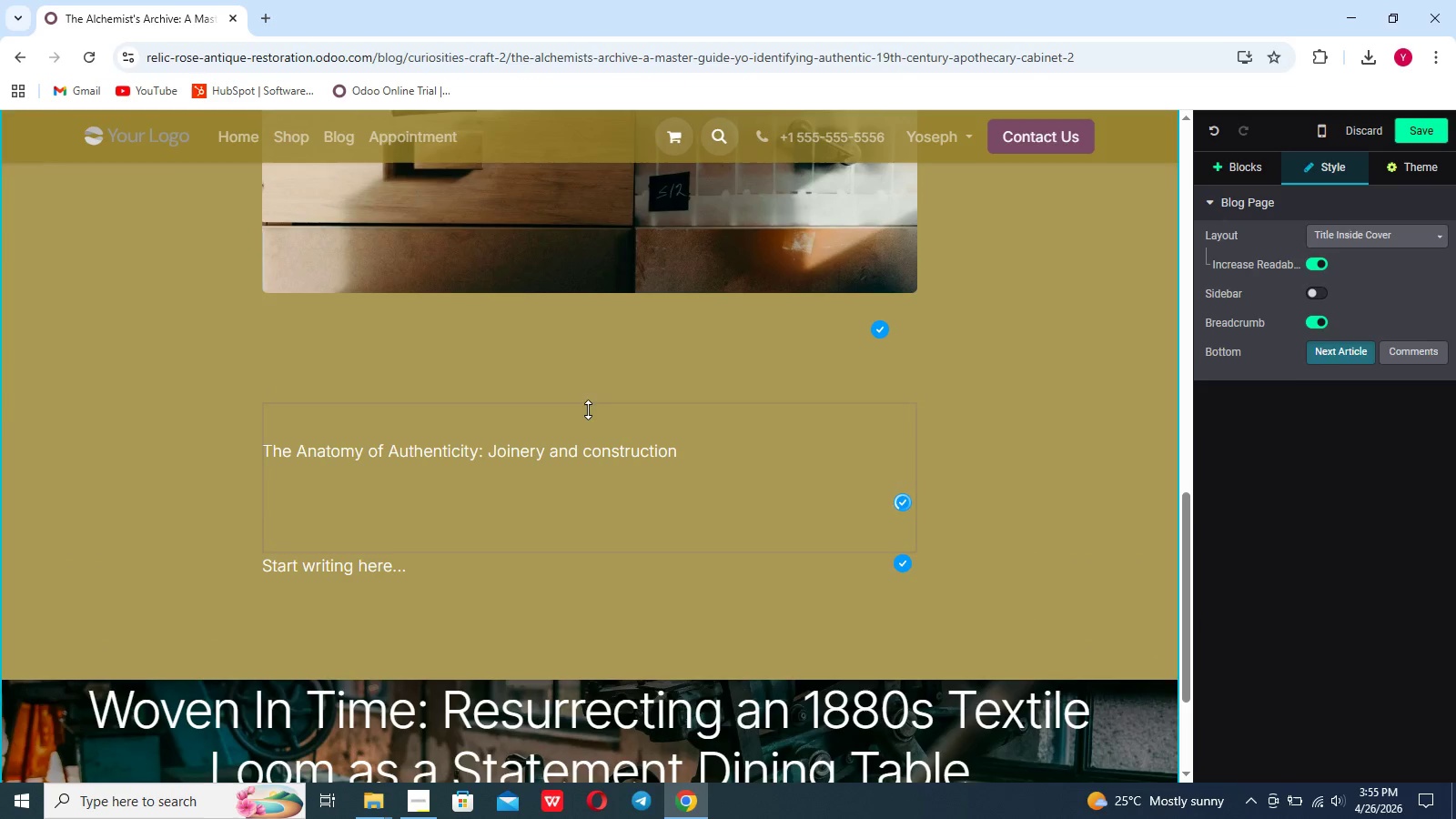 
mouse_move([592, 424])
 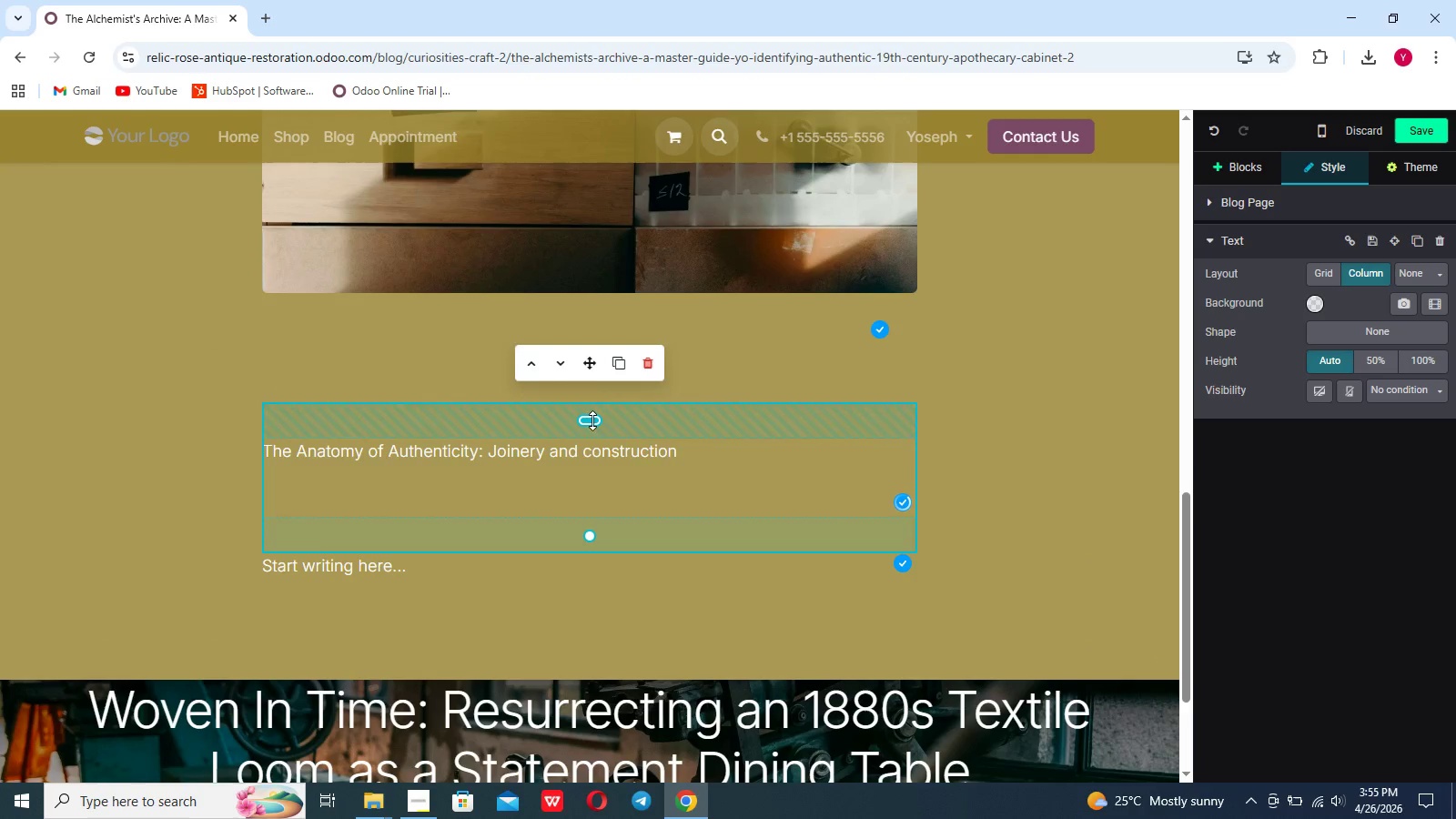 
left_click_drag(start_coordinate=[592, 423], to_coordinate=[594, 276])
 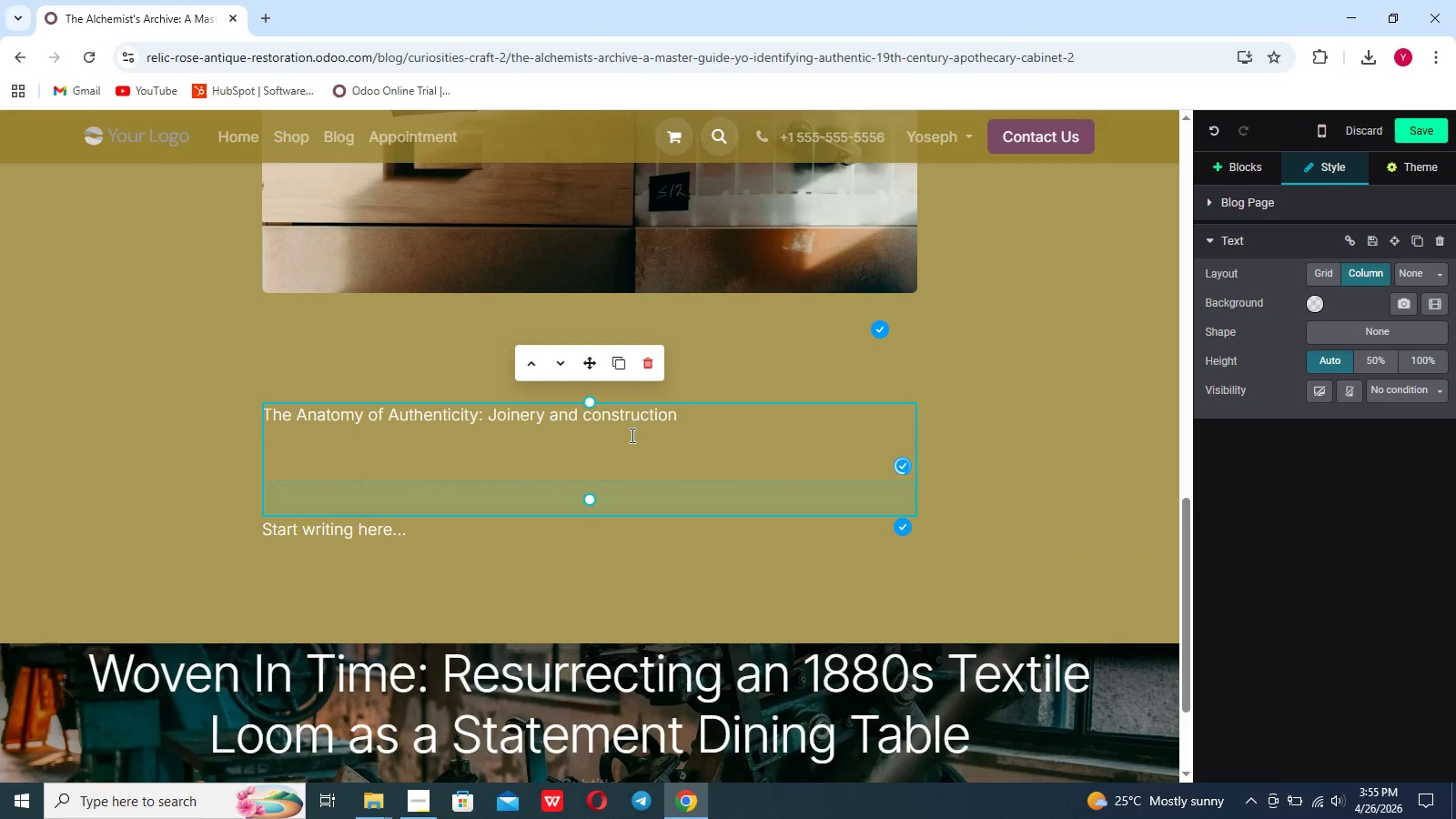 
left_click([631, 435])
 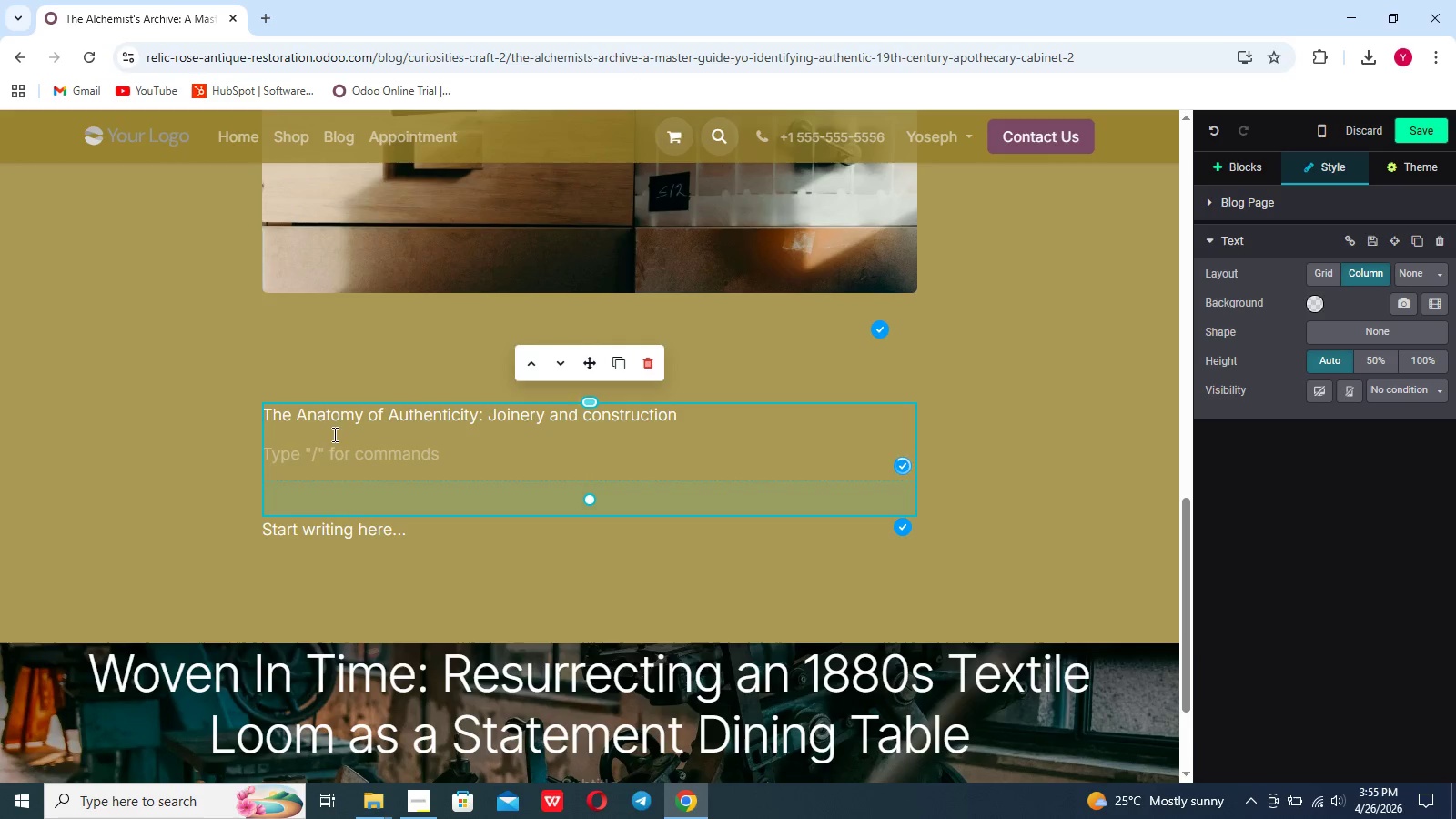 
left_click([318, 448])
 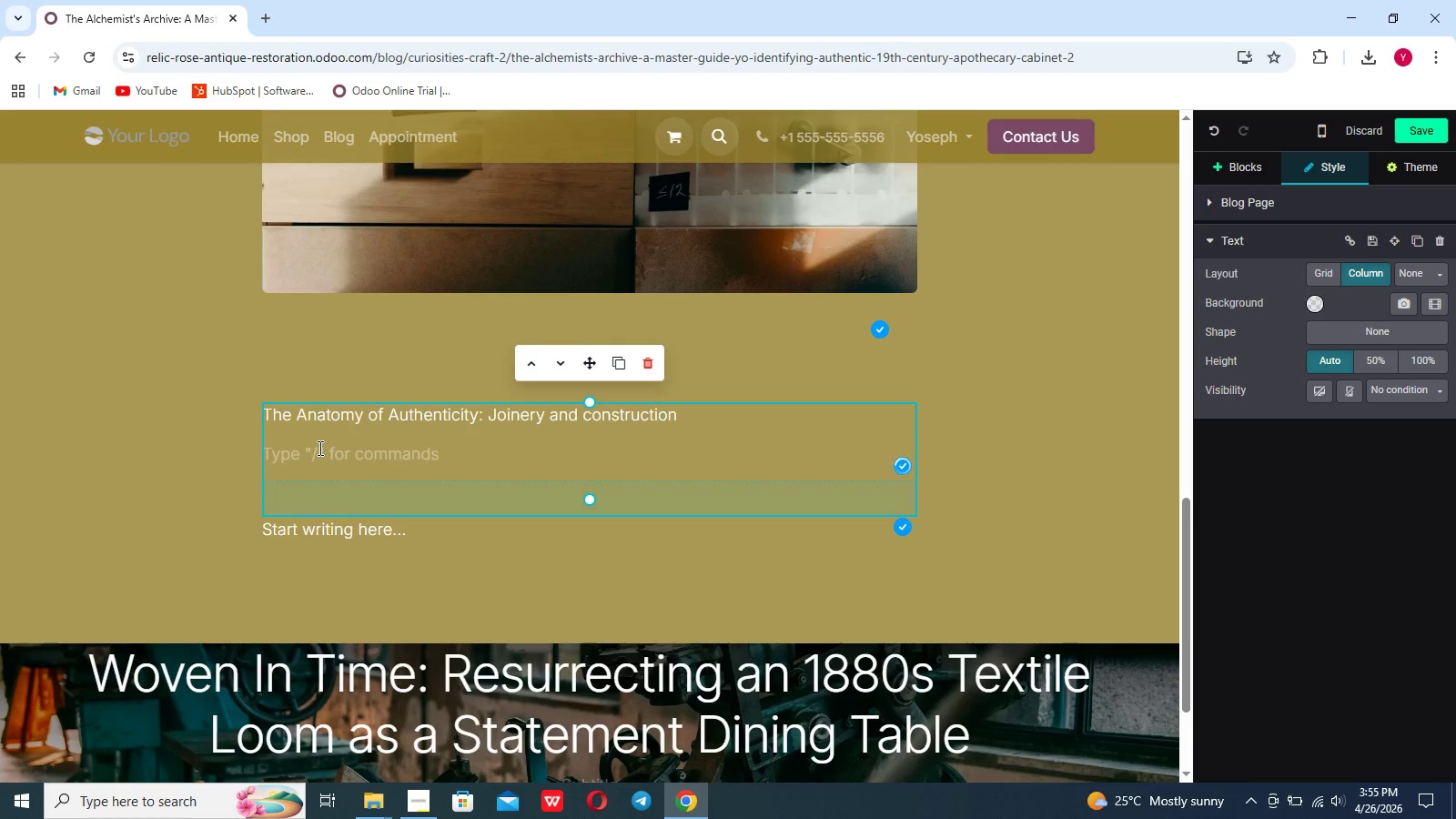 
type(t)
key(Backspace)
type(t)
key(Backspace)
type(The)
 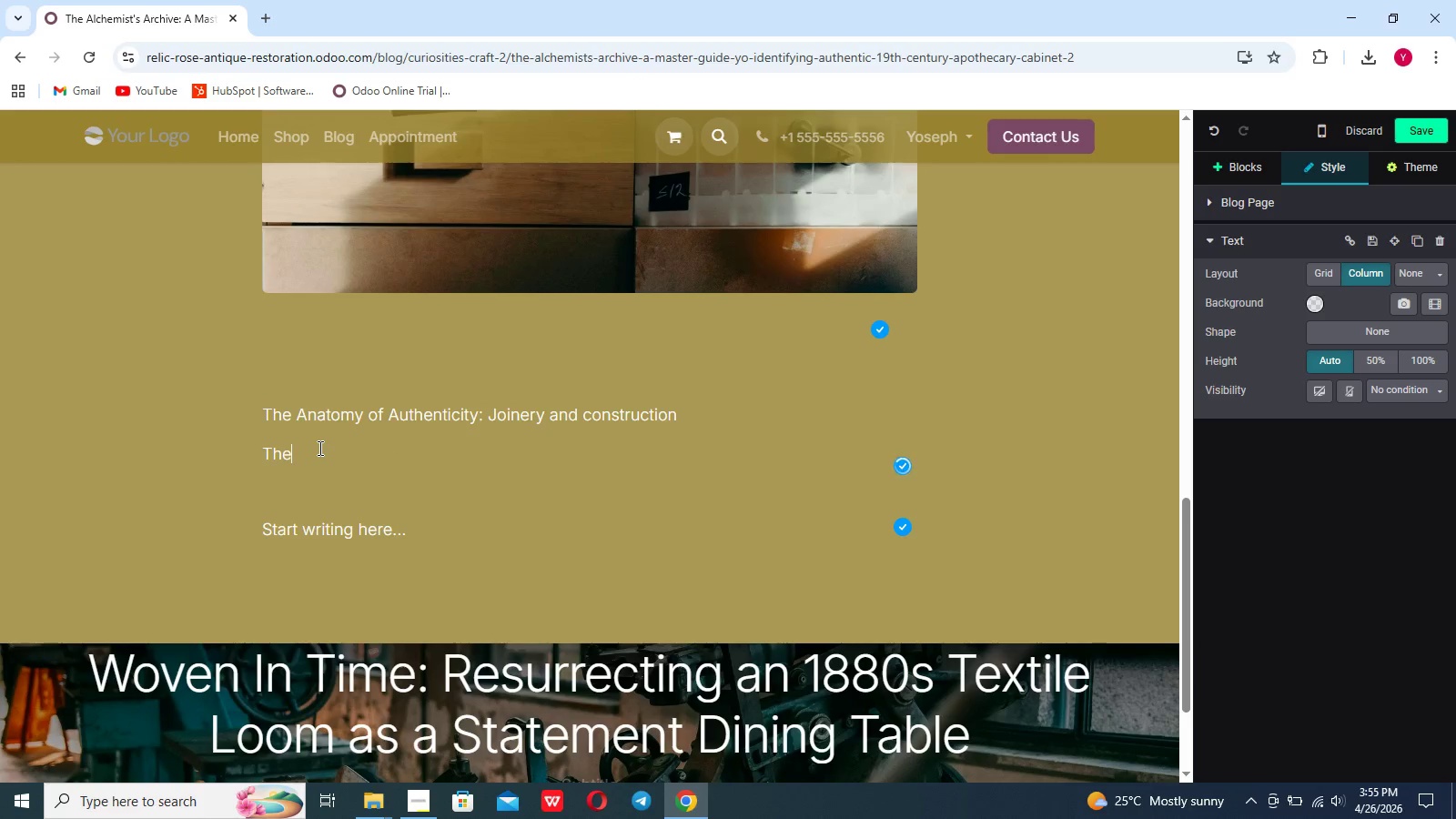 
wait(6.42)
 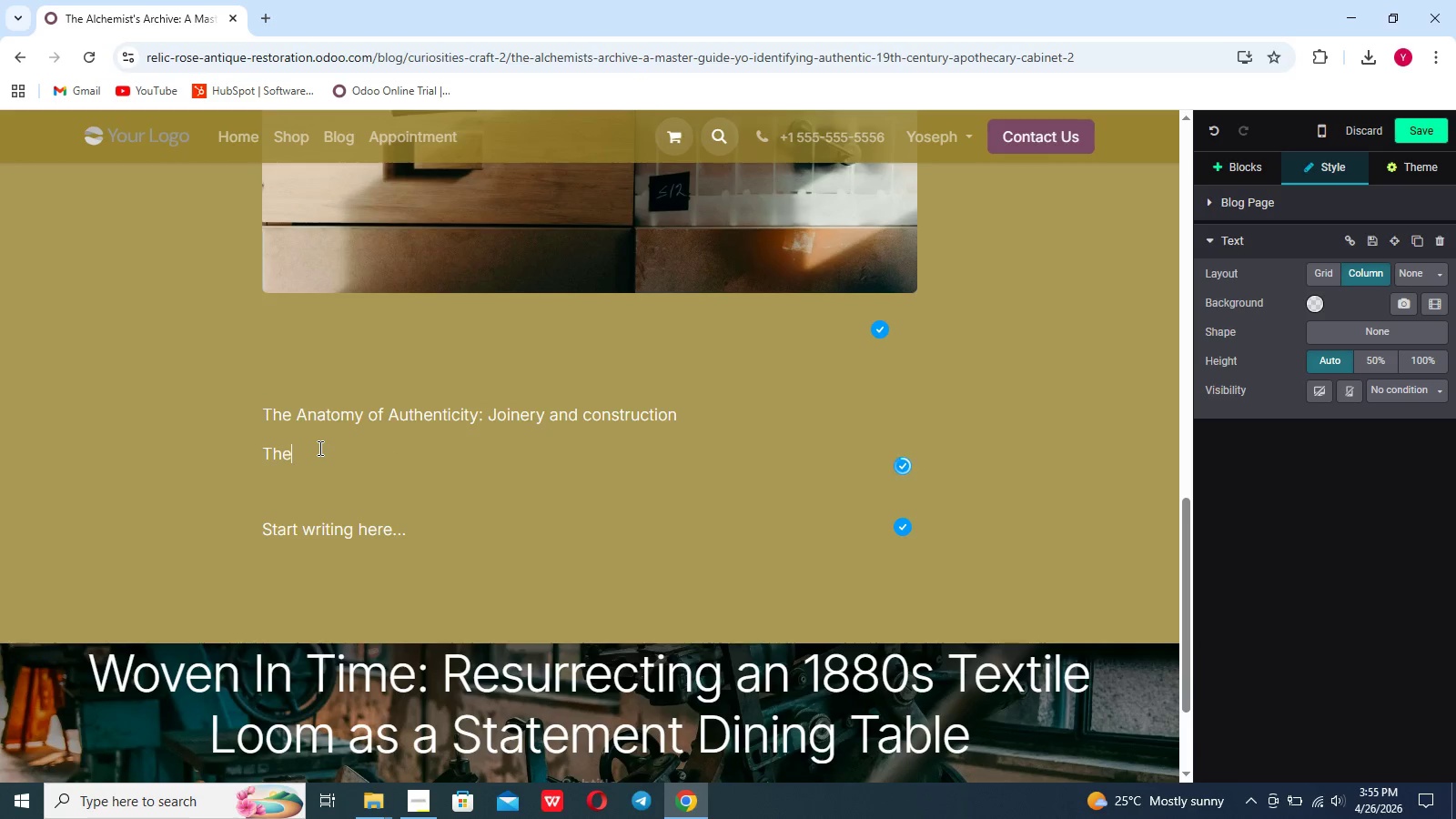 
type( first place of a collector should look isn't front of the cabinet)
 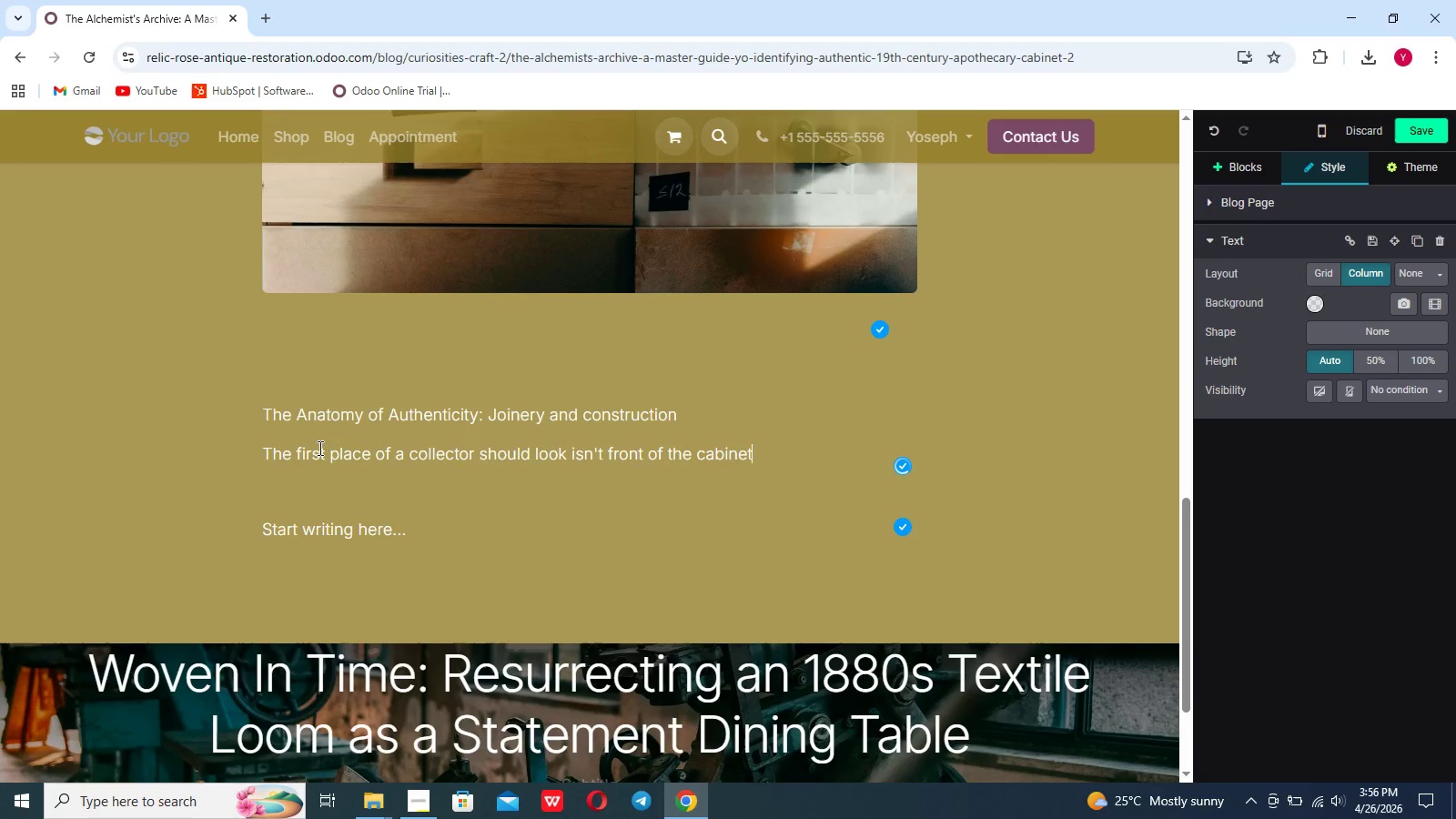 
type(, but the sides and backs of the drawer)
 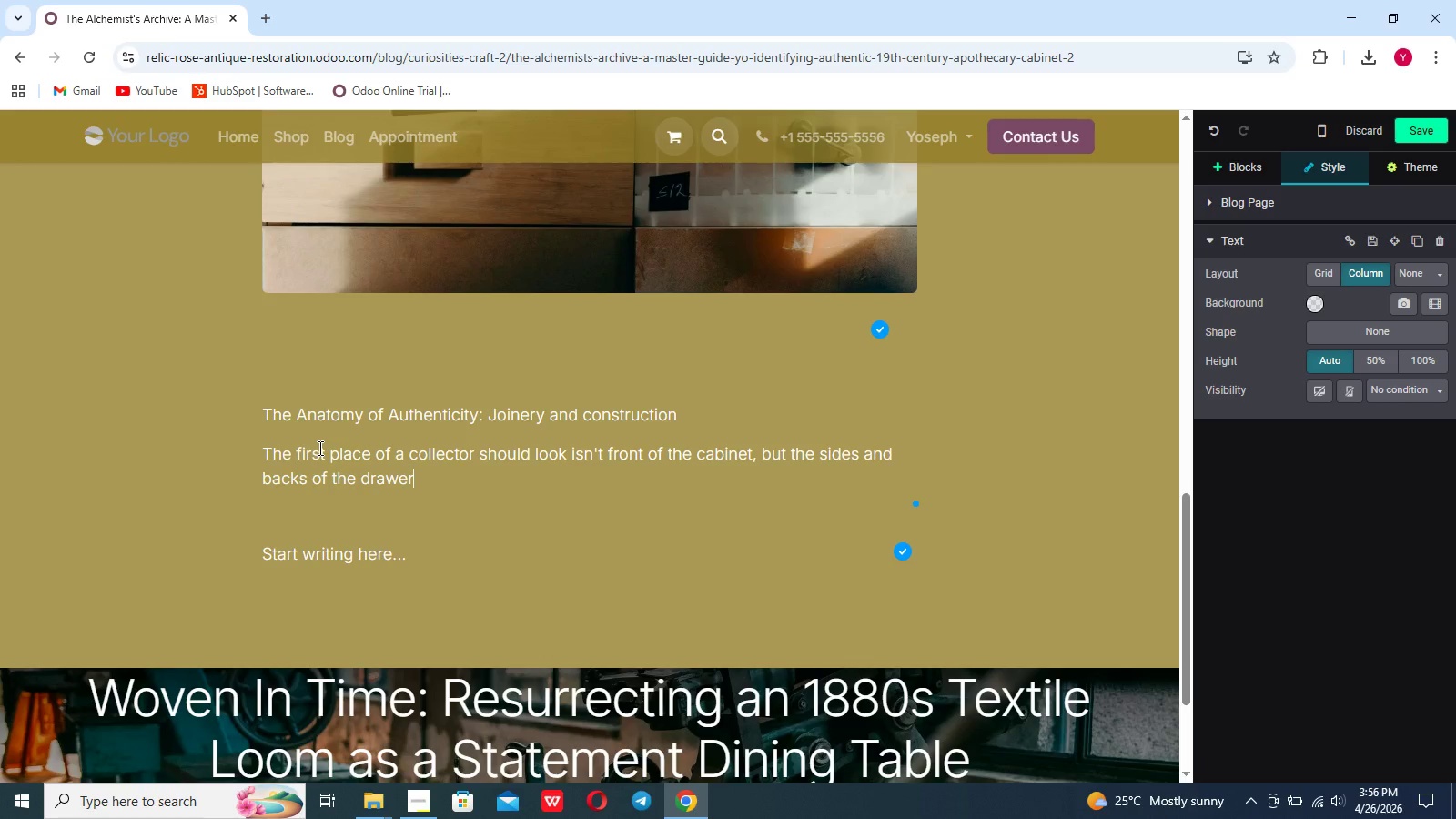 
type(s. In the 19th cenutry, mass production was bef)
key(Backspace)
type(ginning, but highly)
 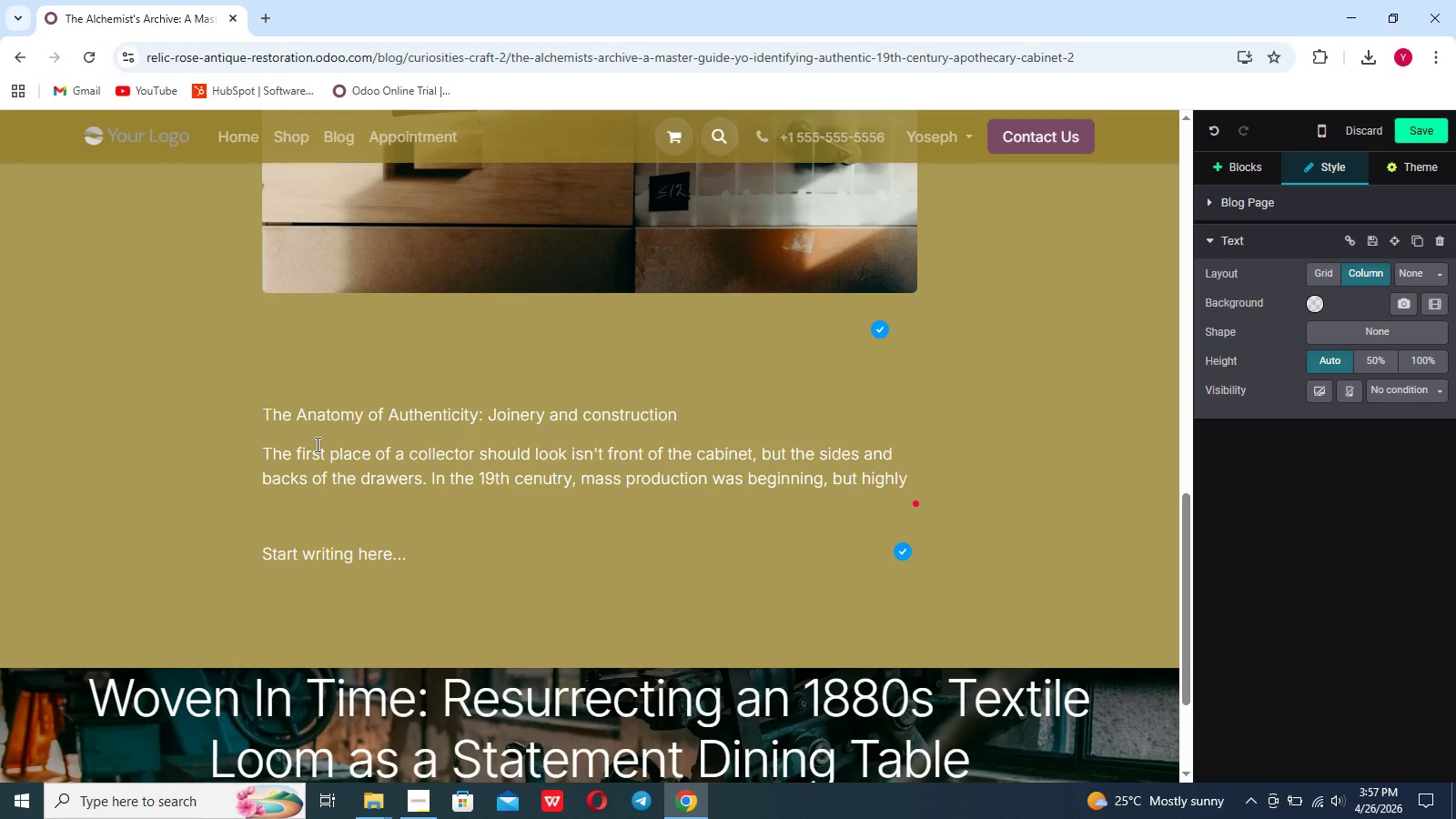 
type(-quality)
 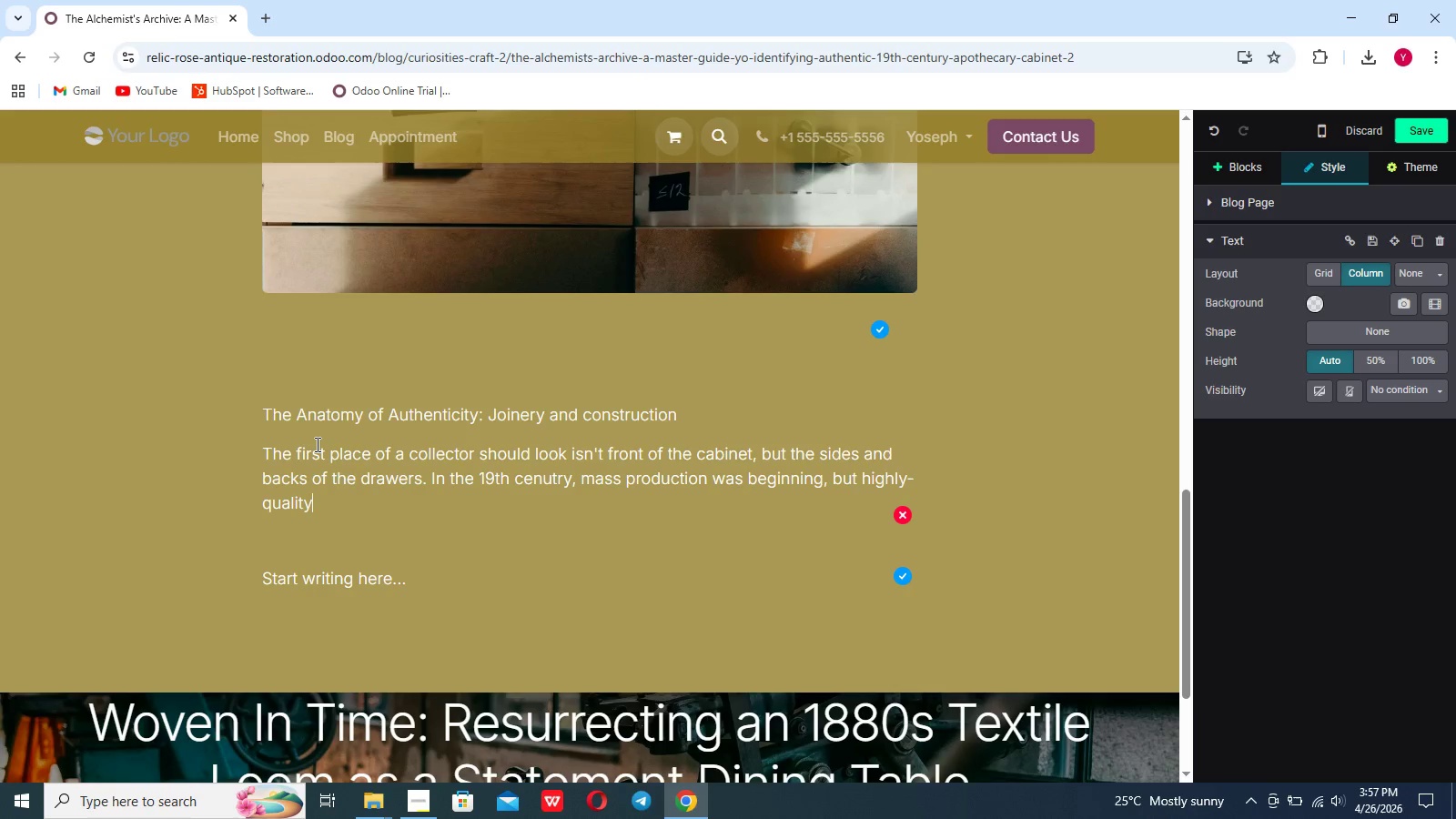 
wait(29.48)
 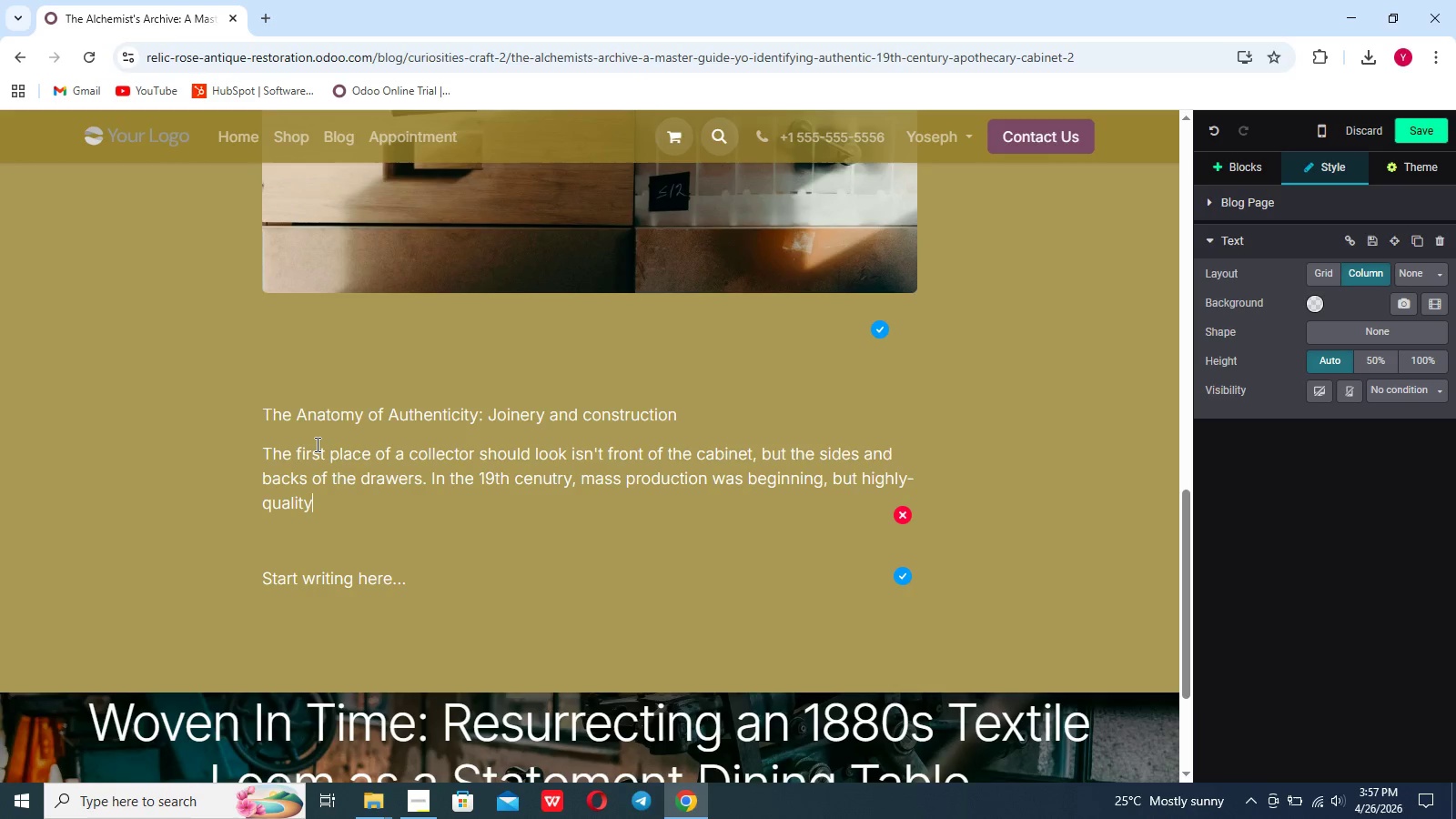 
type( cabinetry still relied on traditional joinery.)
 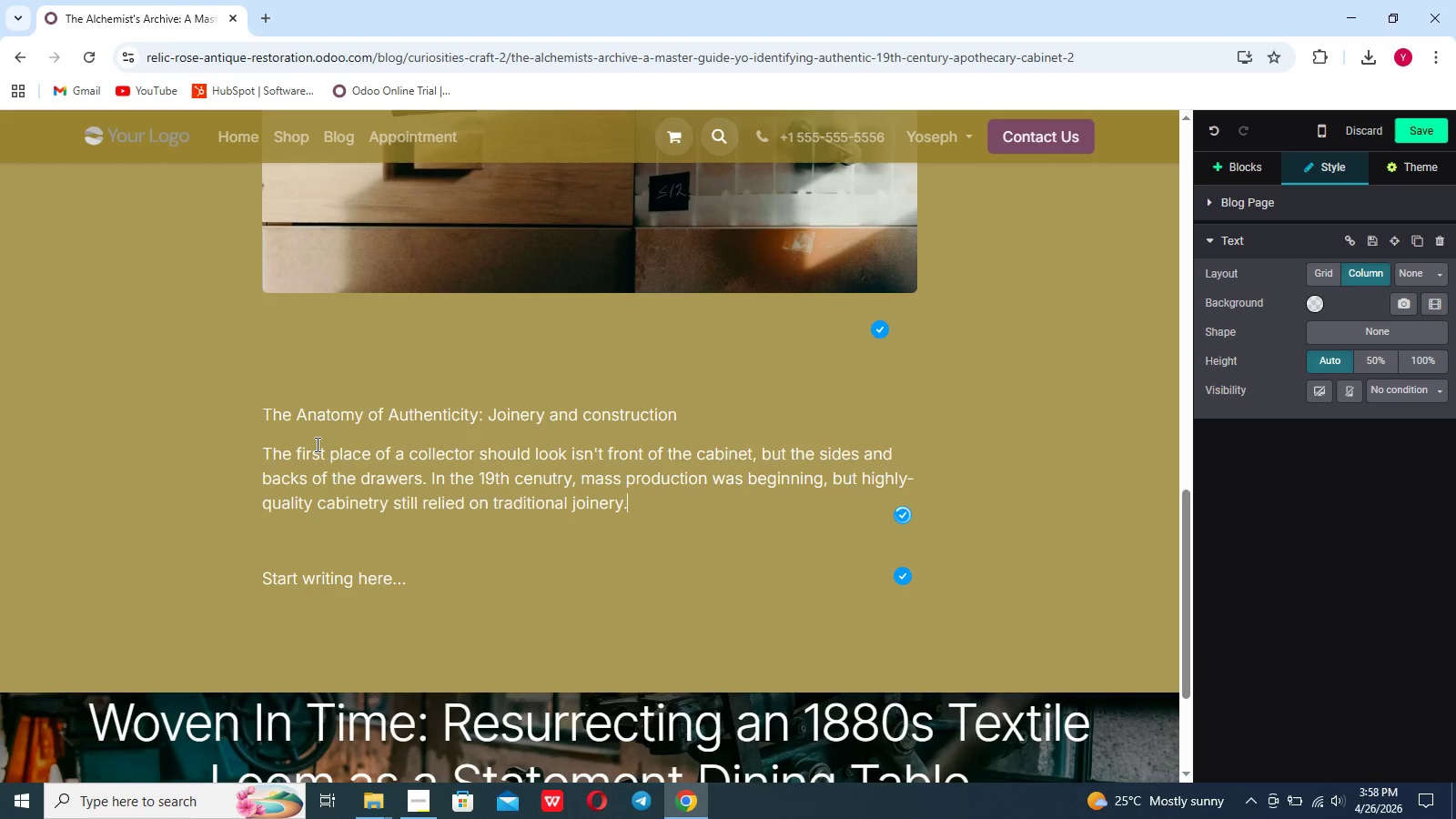 
key(Shift+Enter)
 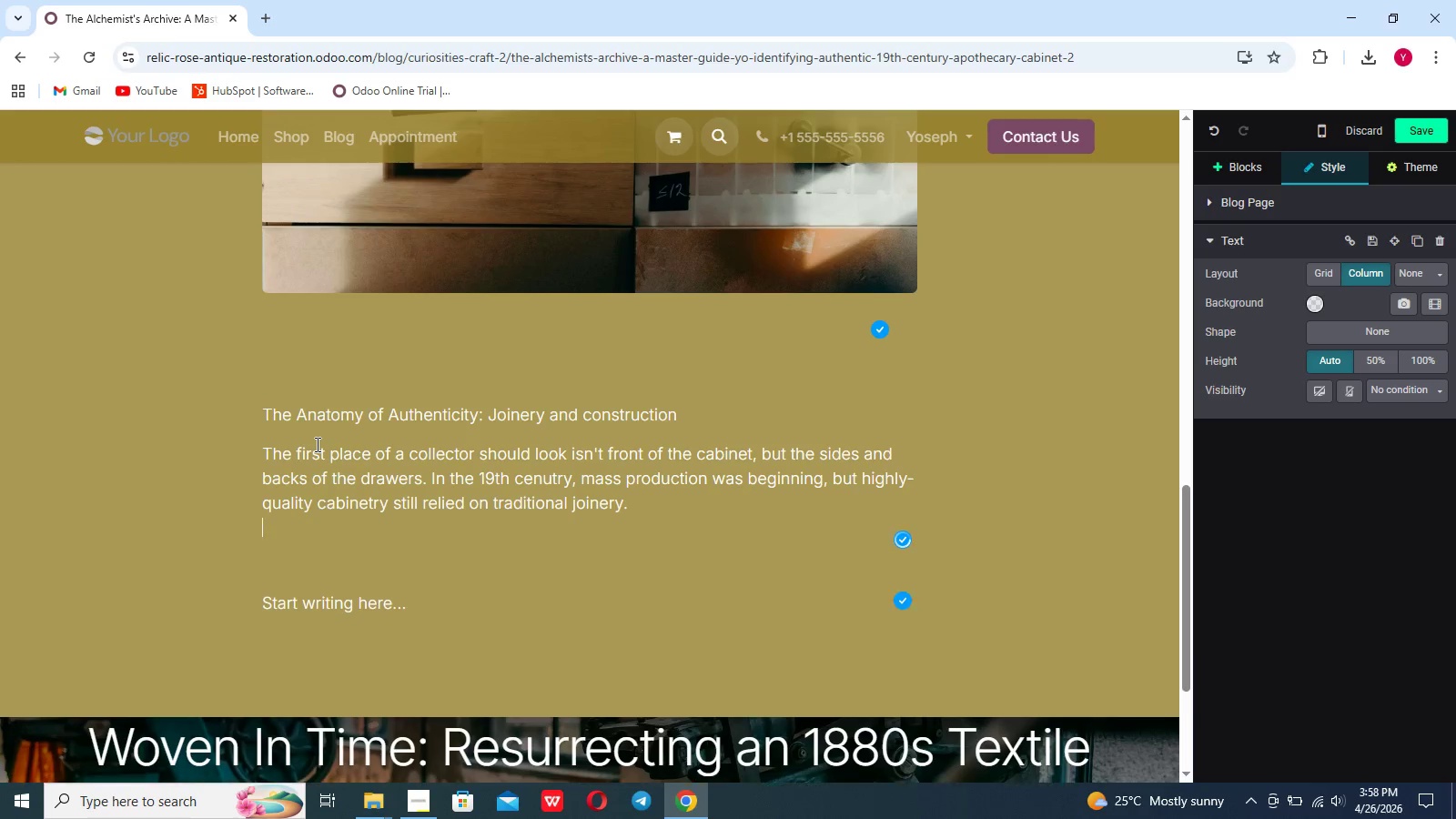 
key(Shift+Enter)
 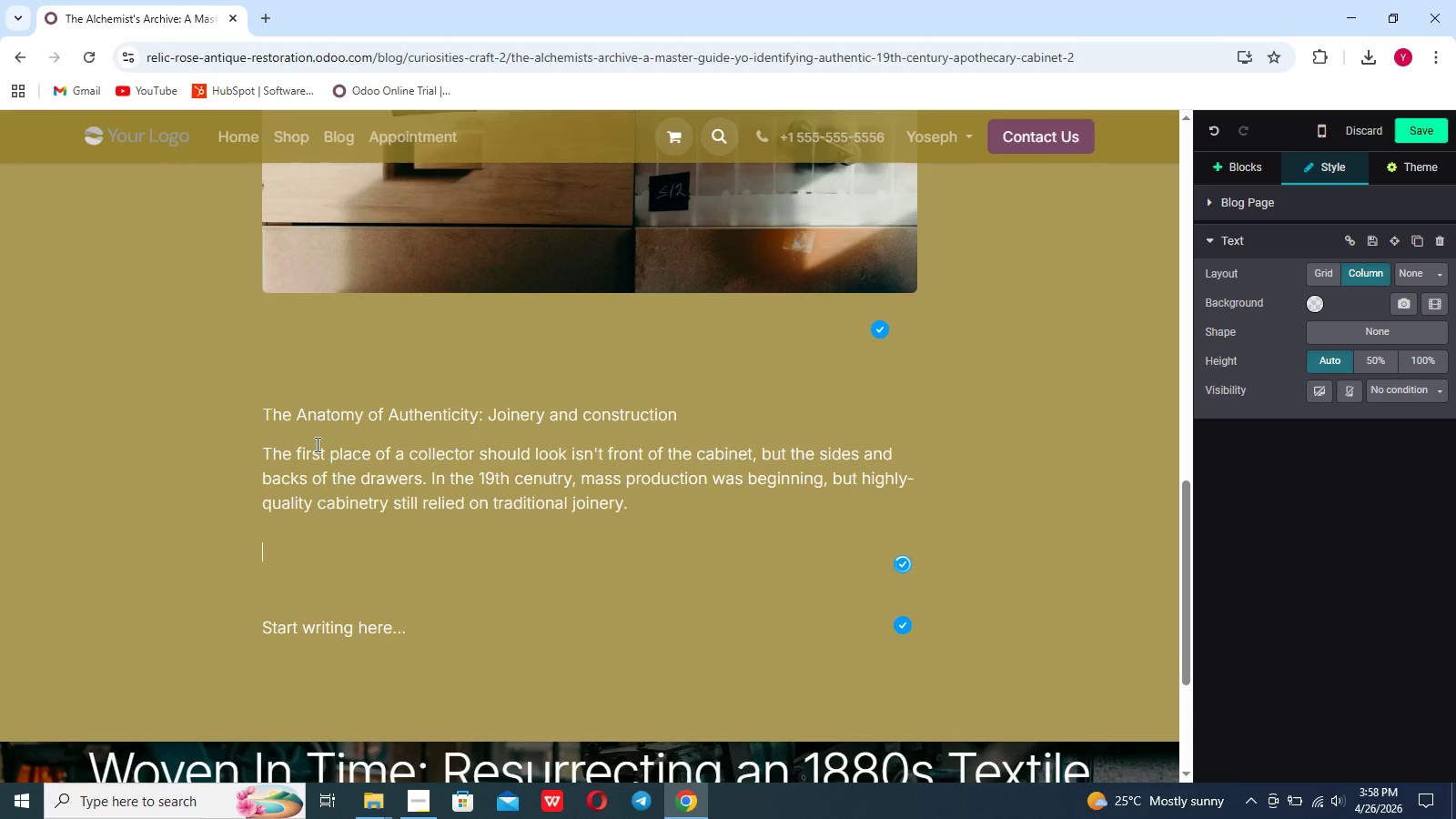 
type(Authentic cabinets of the 1880s almos)
 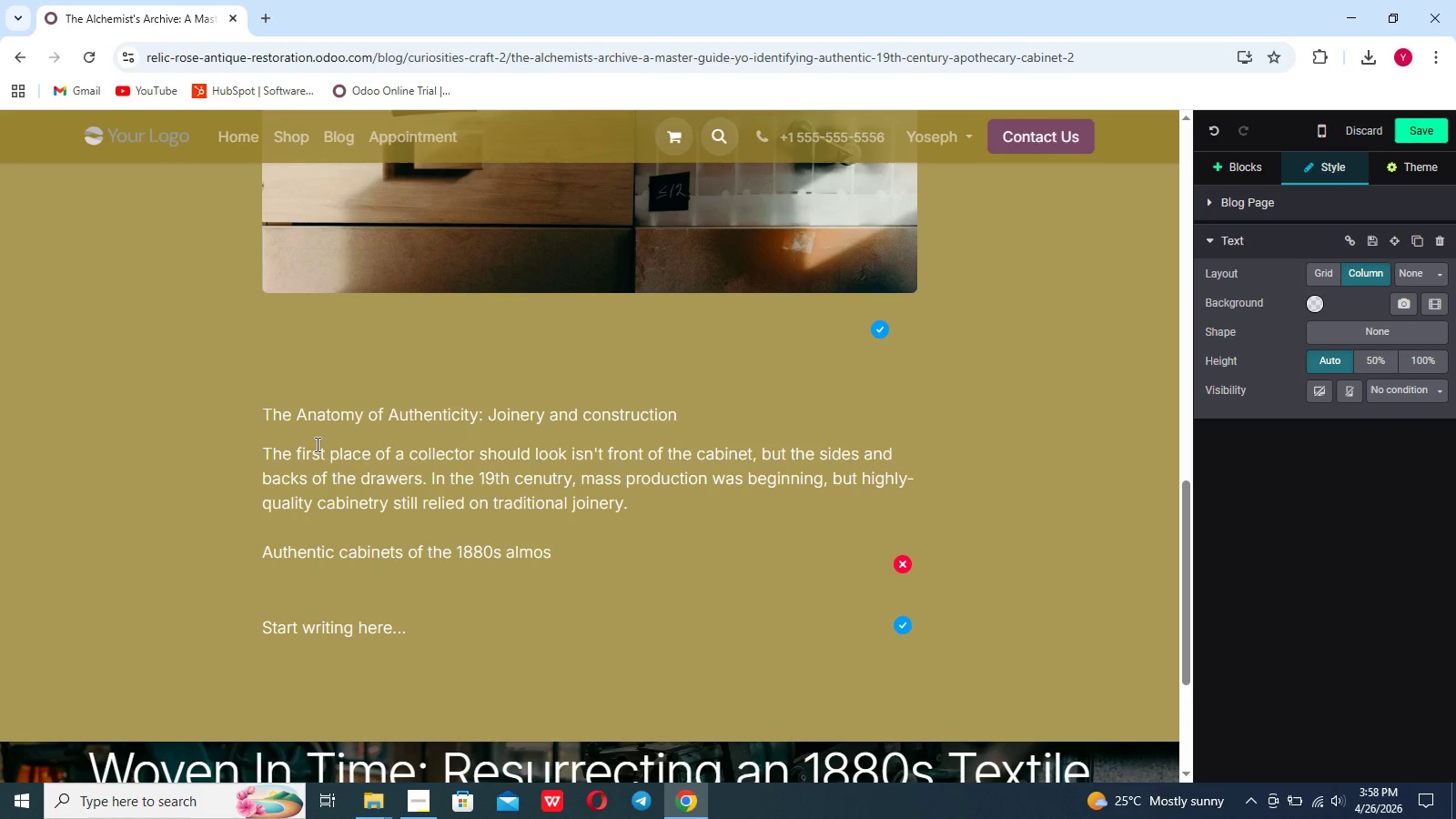 
type(t excls)
key(Backspace)
type(usively fea)
 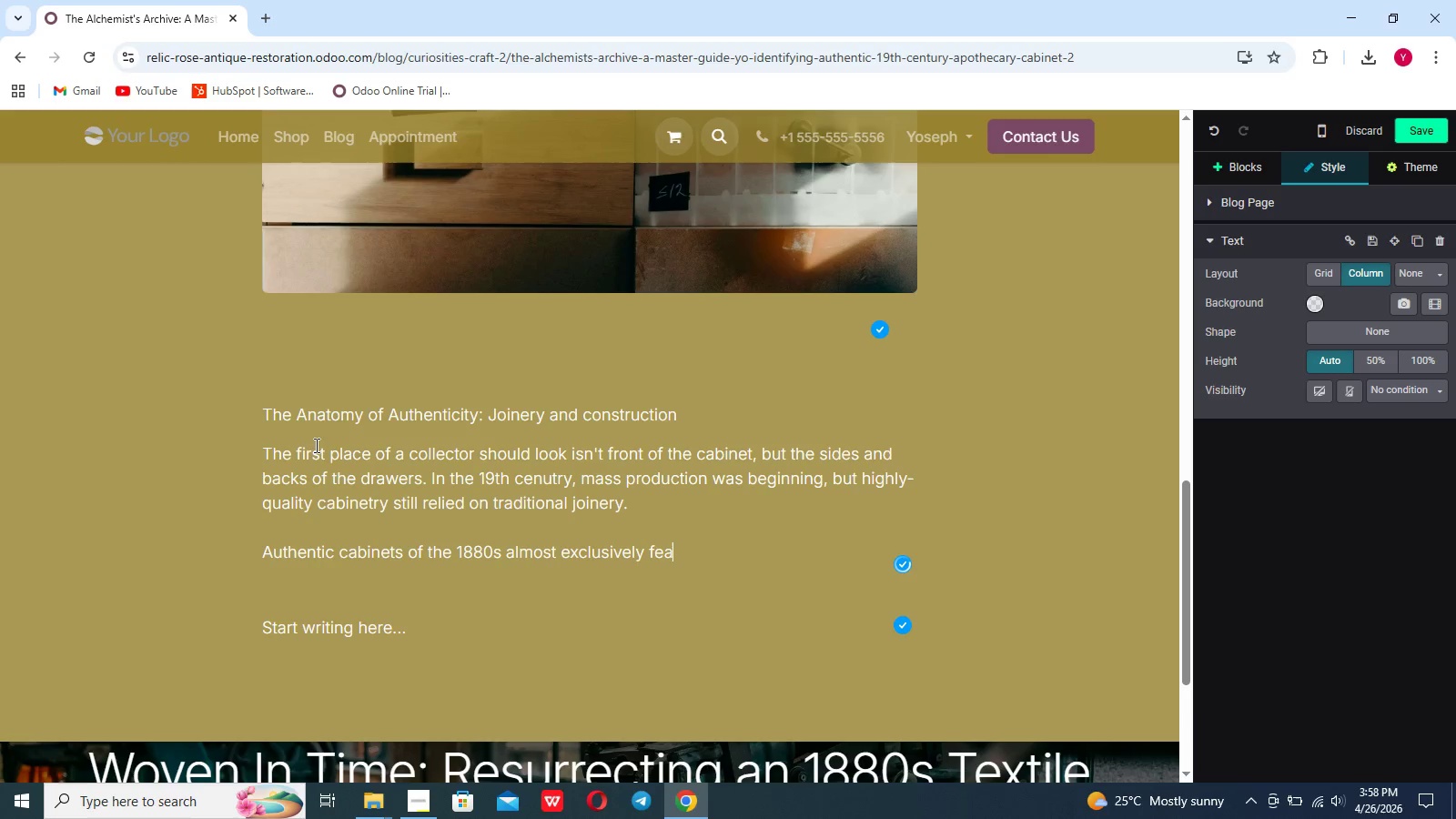 
type(tures knapp joints or early machine-cut devetails. The knapp joints is particy)
key(Backspace)
type(ularly esciting for collectors; it was a uniw)
key(Backspace)
type(que mechanical joints)
key(Backspace)
type( used primarly between q)
key(Backspace)
type(19)
key(Backspace)
type(867 and 1900)
 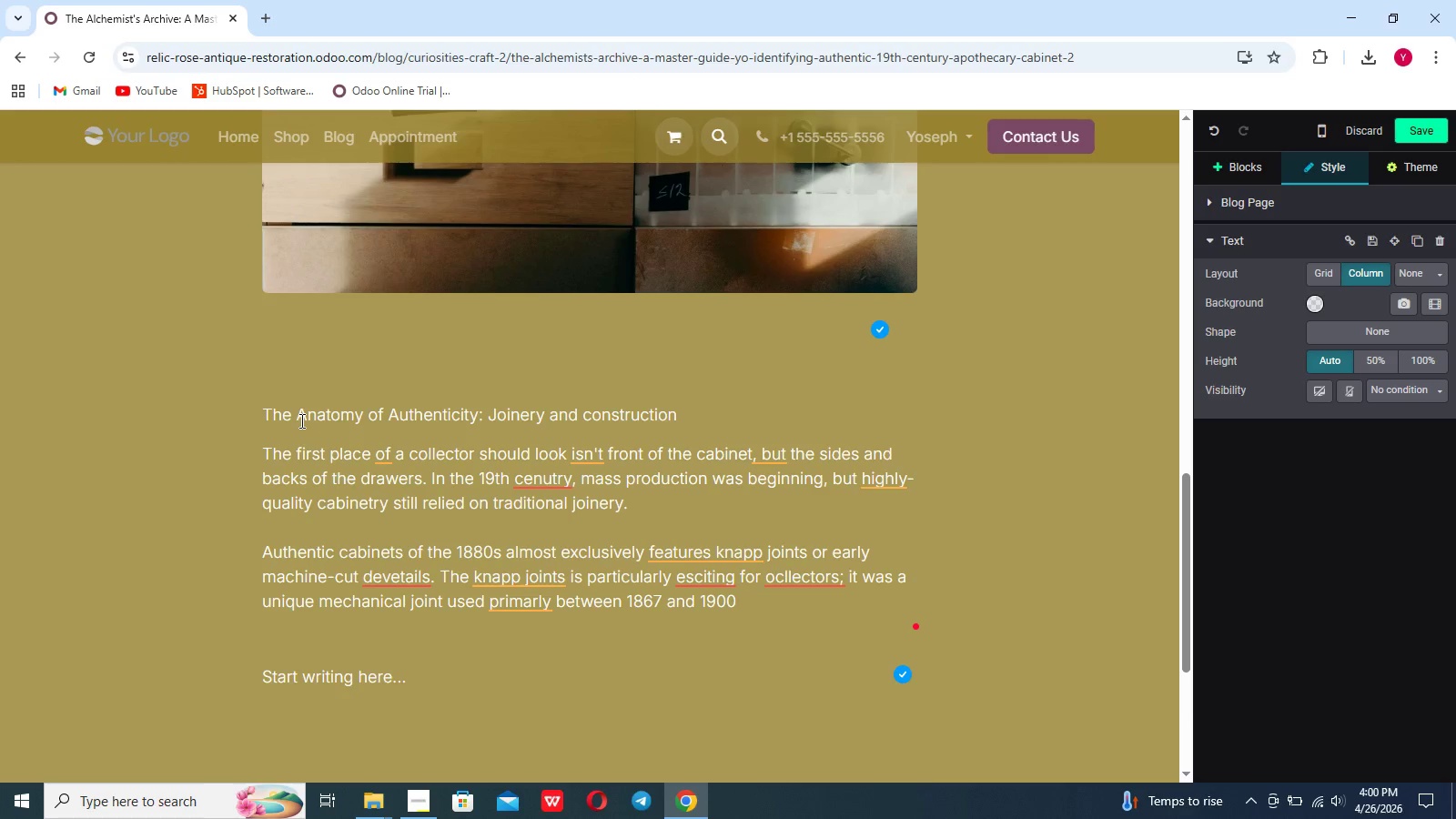 
type(. If )
 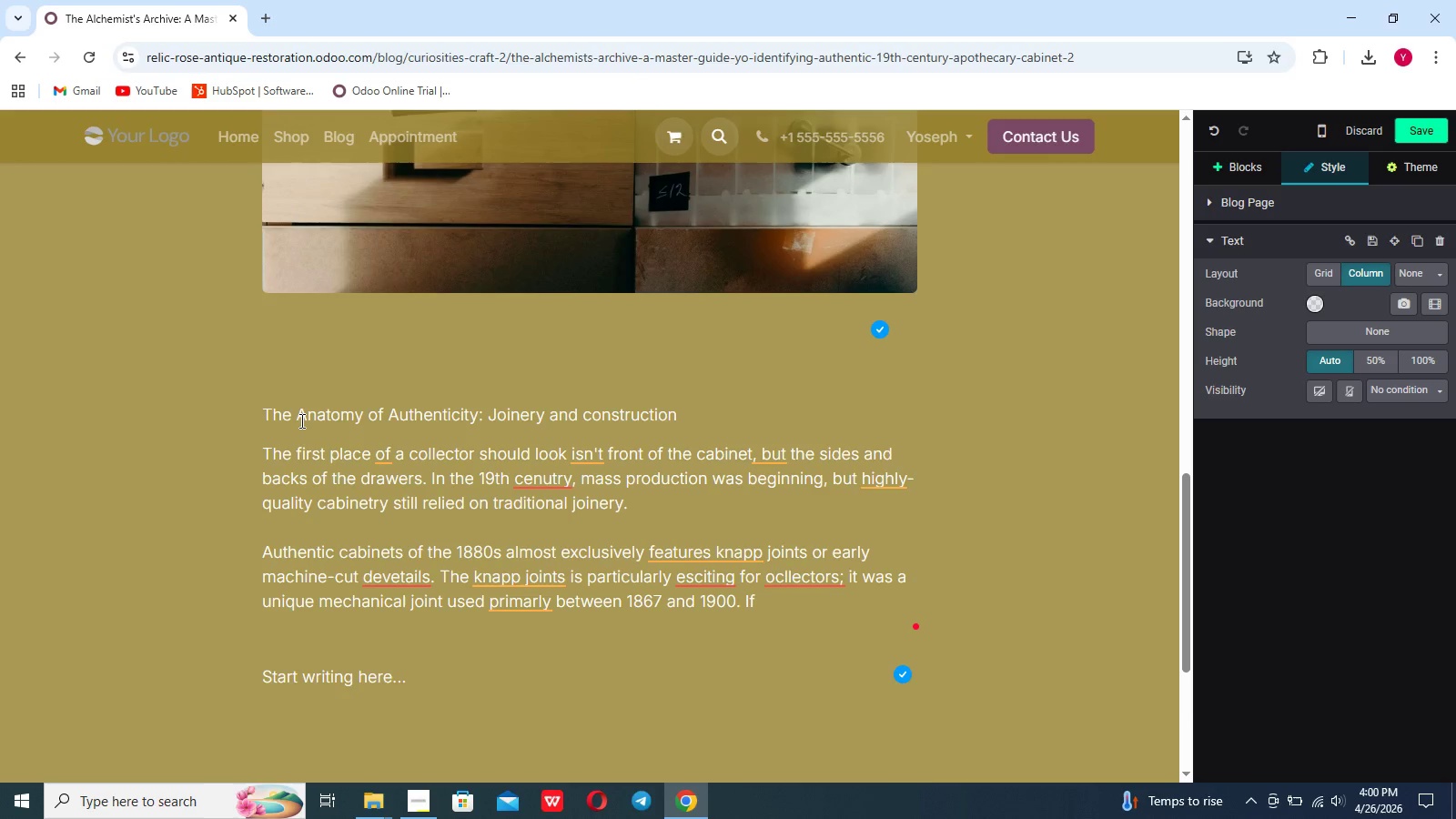 
type(you see a drawer joints that looks like)
 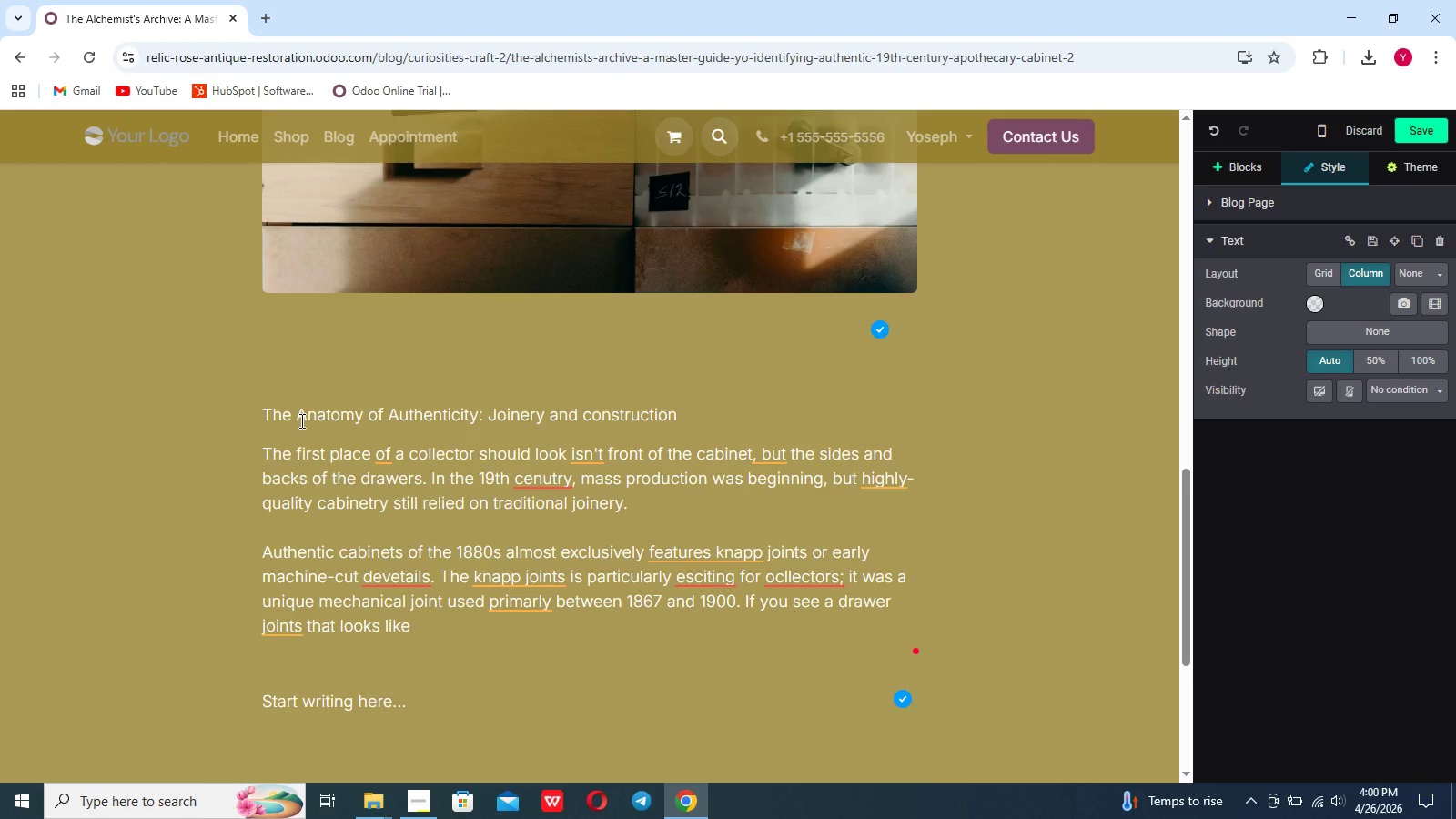 
type( a series of cit)
key(Backspace)
type(rcles and pe)
 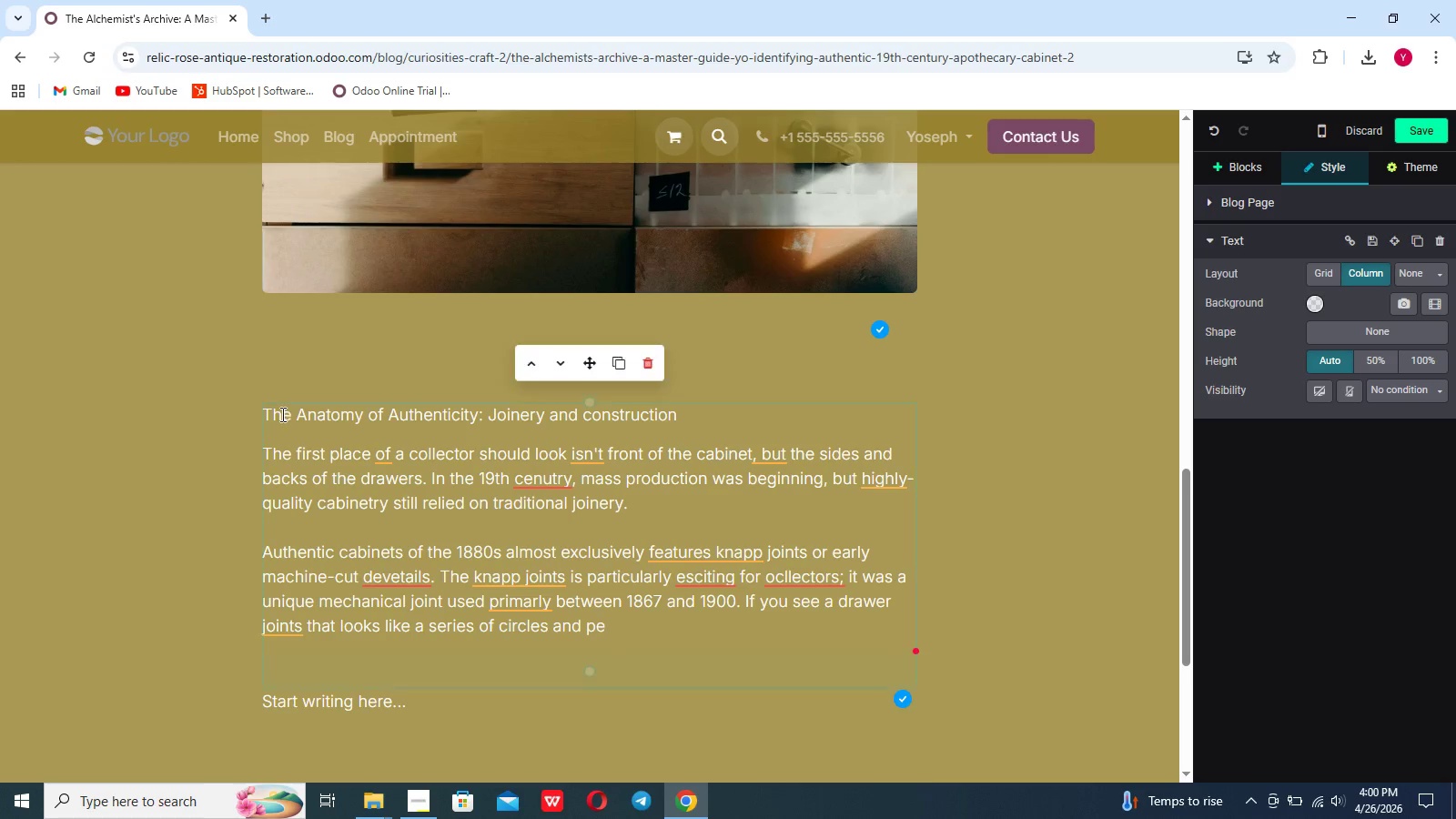 
type(gs)
 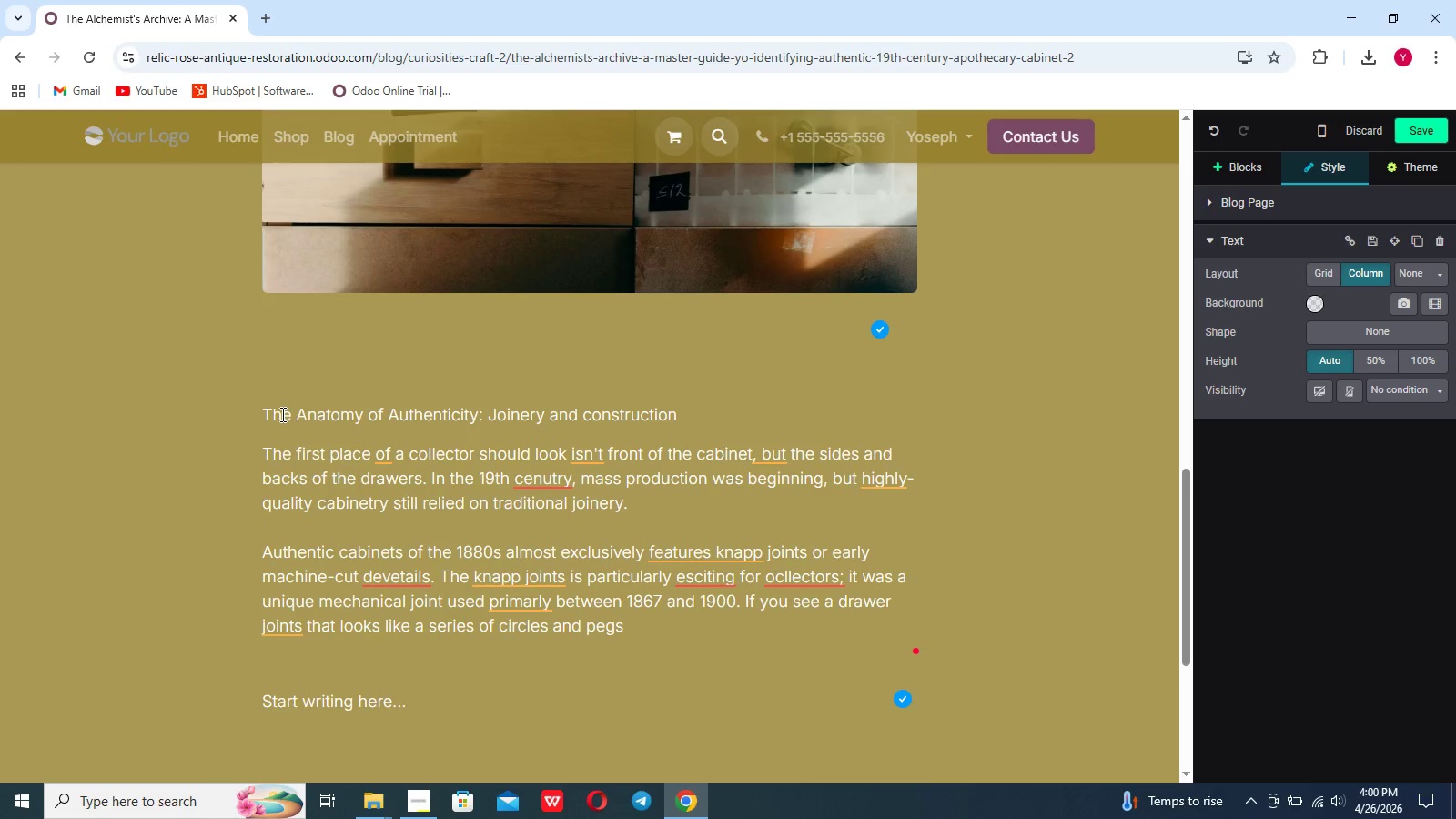 
type(. you have likely foi)
key(Backspace)
type(und a genuine late -ve)
key(Backspace)
type(ictorian piece.)
 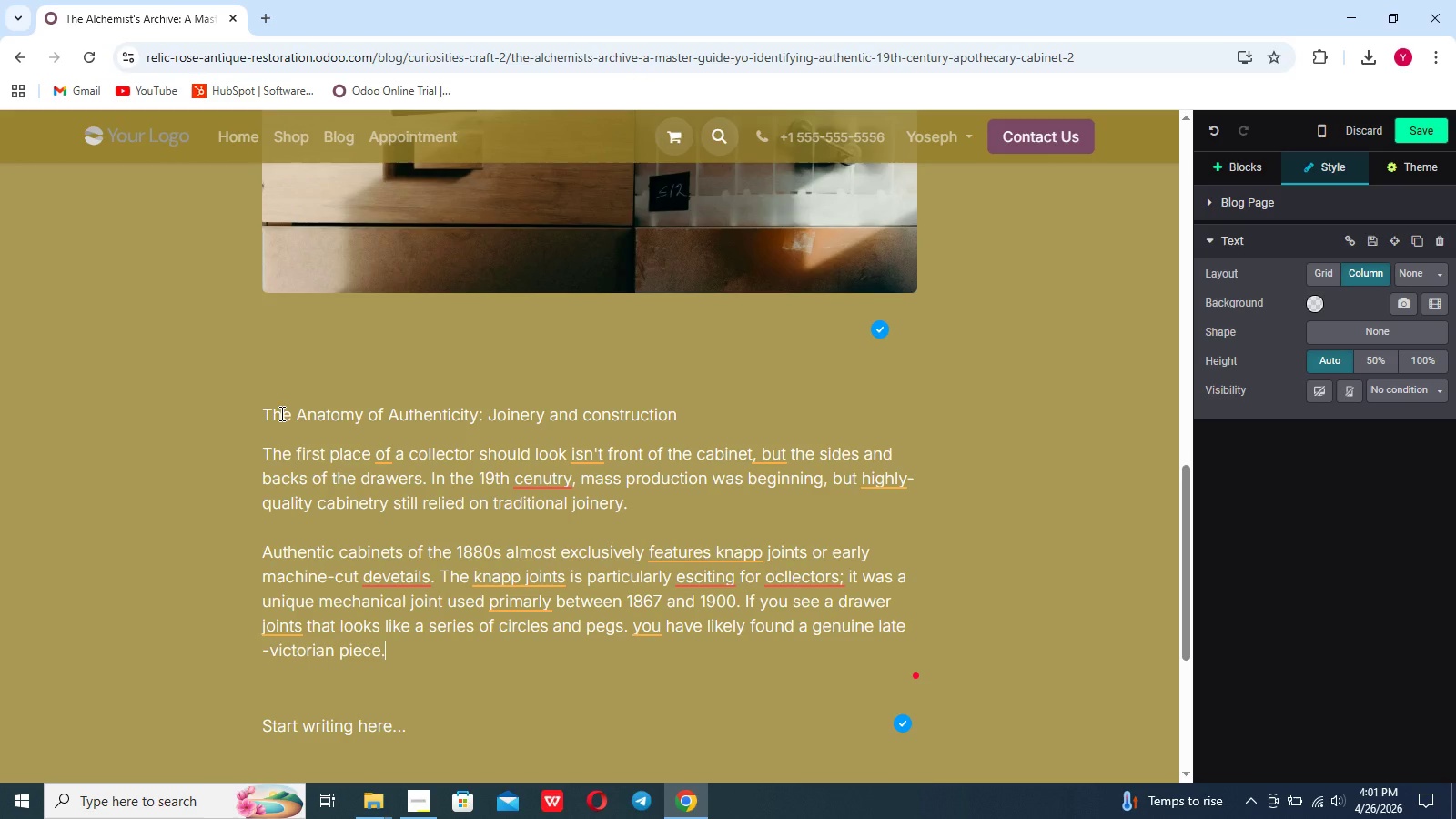 
key(Enter)
 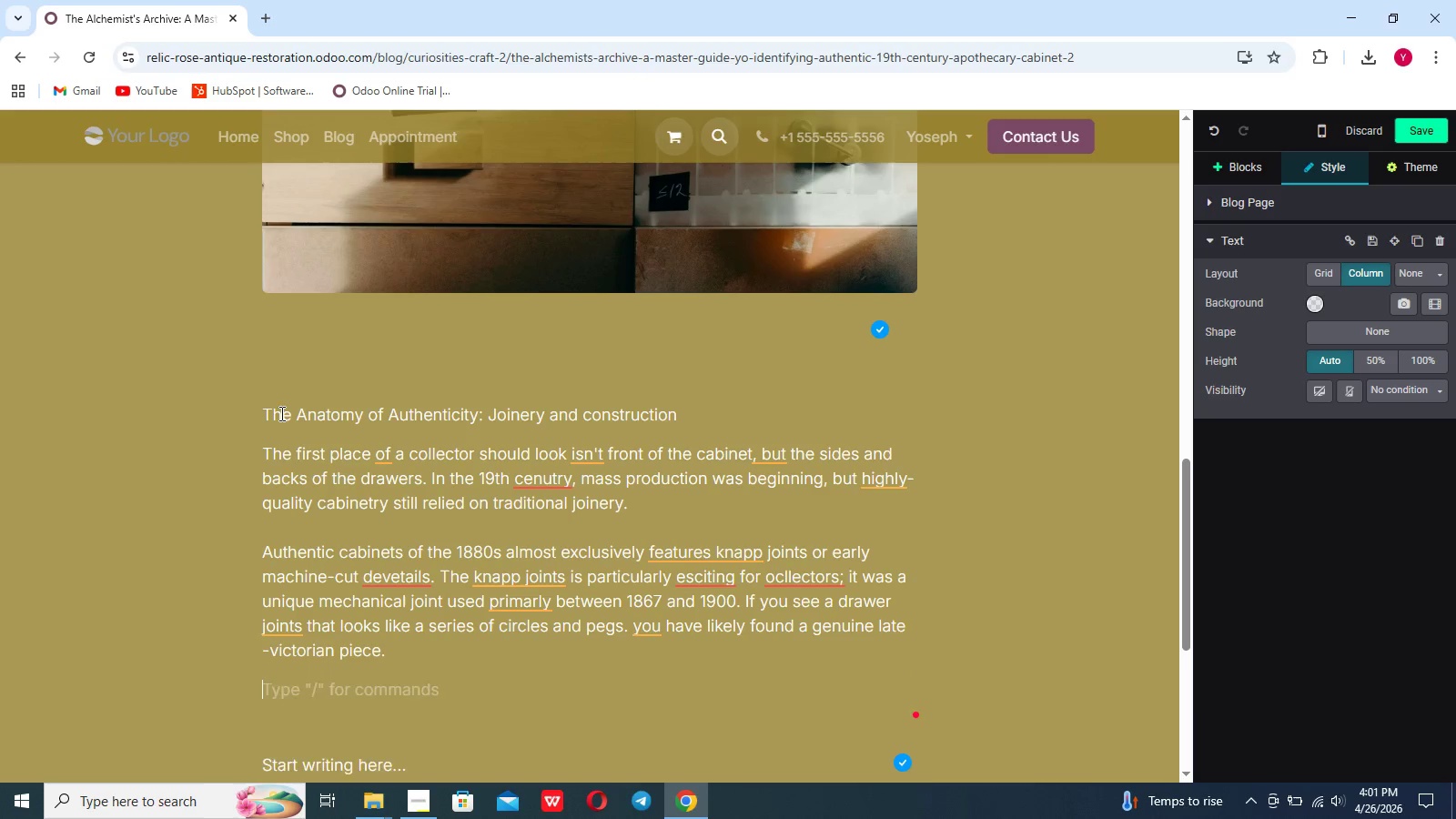 
key(Enter)
 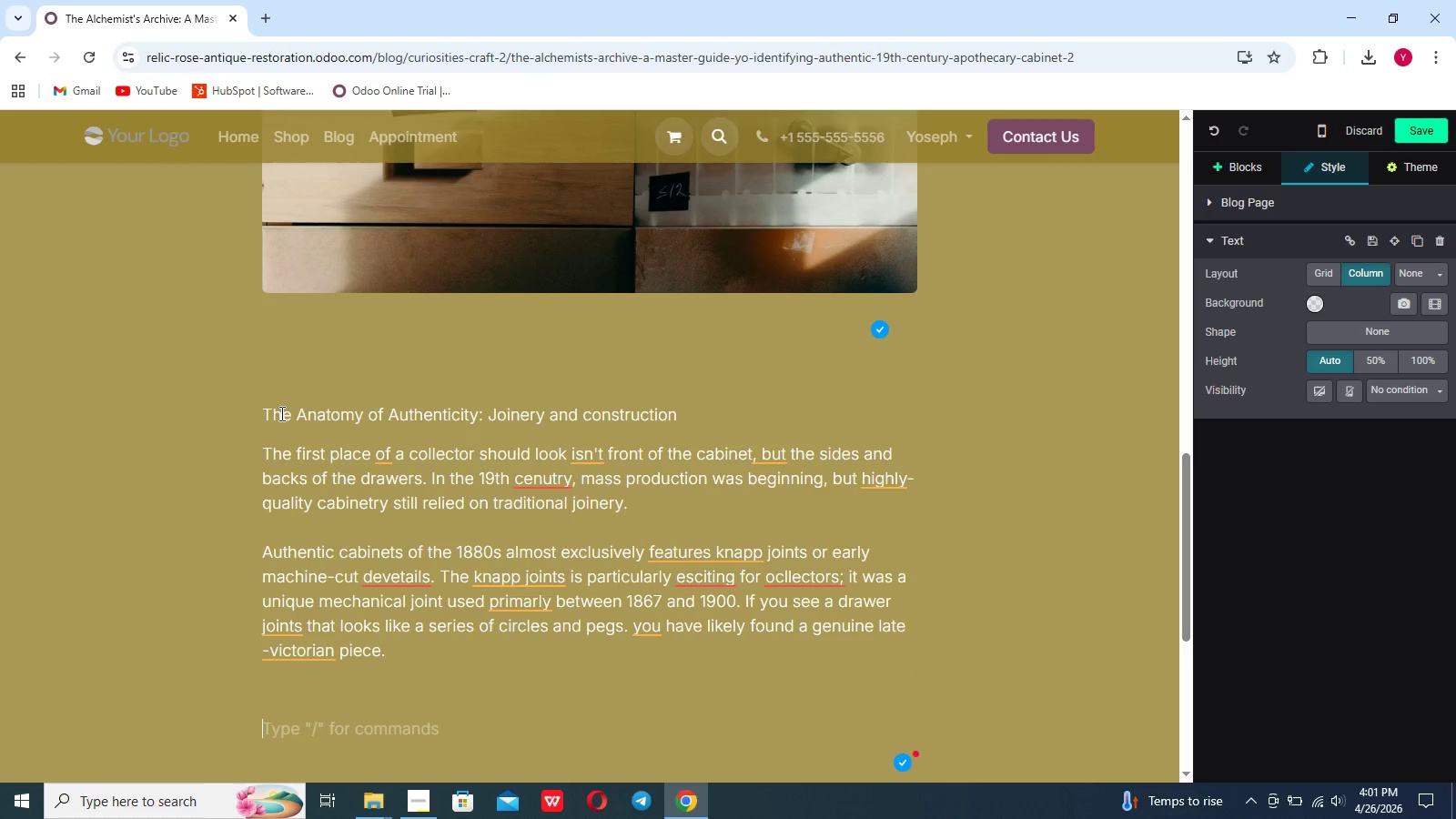 
type(Further)
 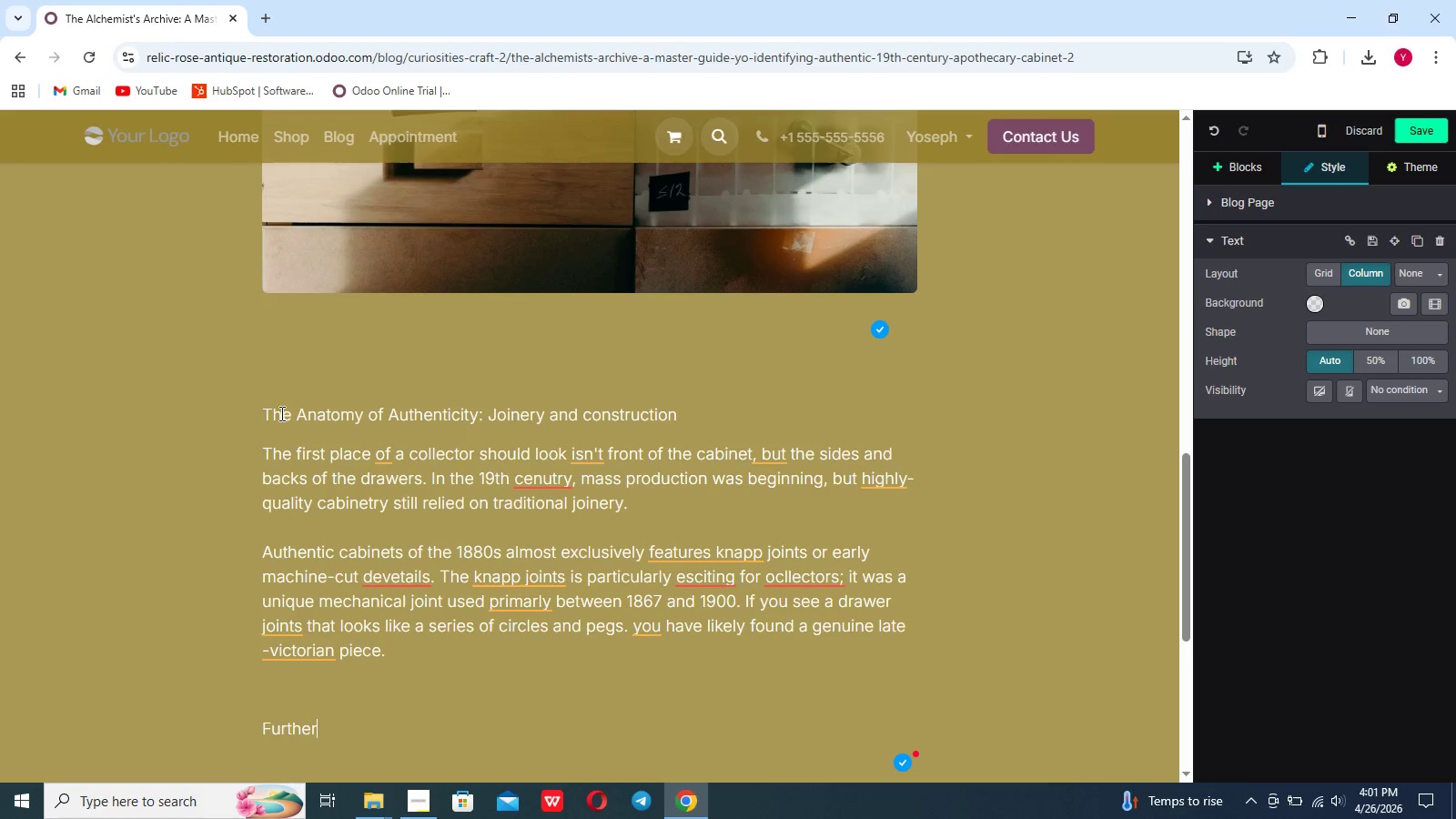 
type(more.)
key(Backspace)
type(m)
key(Backspace)
type(, examine the drawer bottoms, In an authenti)
 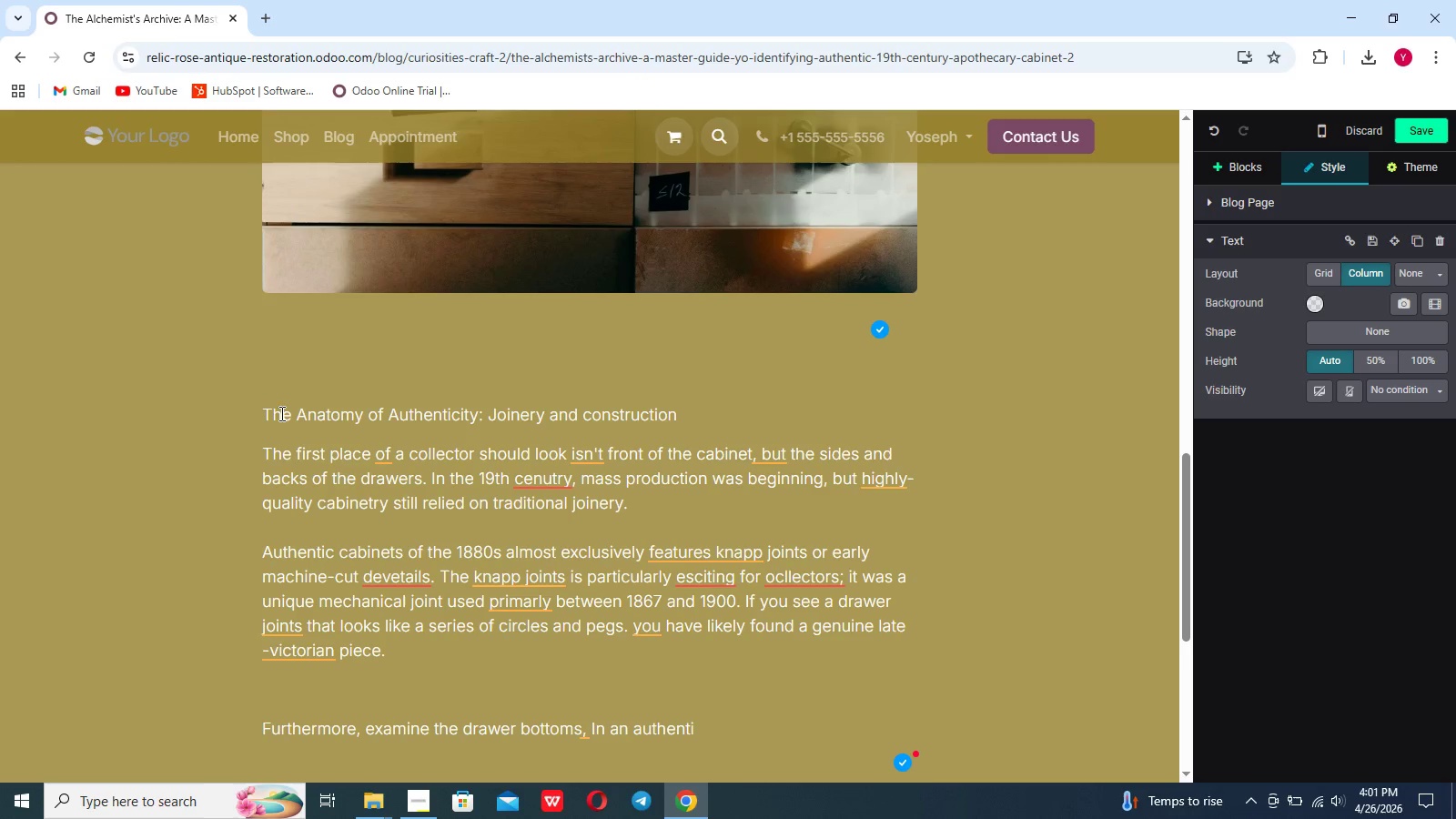 
type(c apothera)
key(Backspace)
key(Backspace)
type(cary the drawer bottoms wwere typically a)
key(Backspace)
type(made of thin cede)
key(Backspace)
type(ar on pine)
 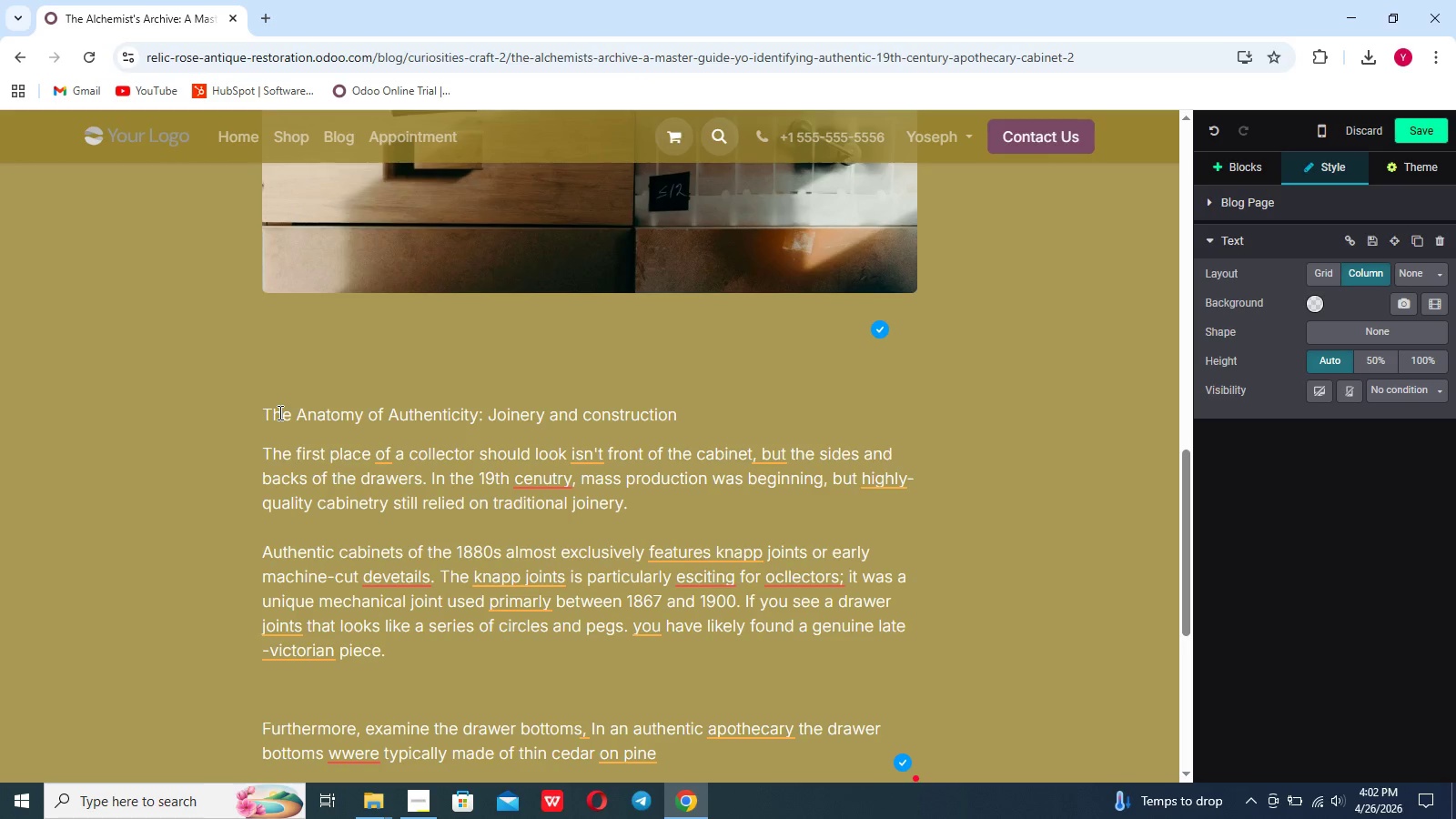 
type(, often)
 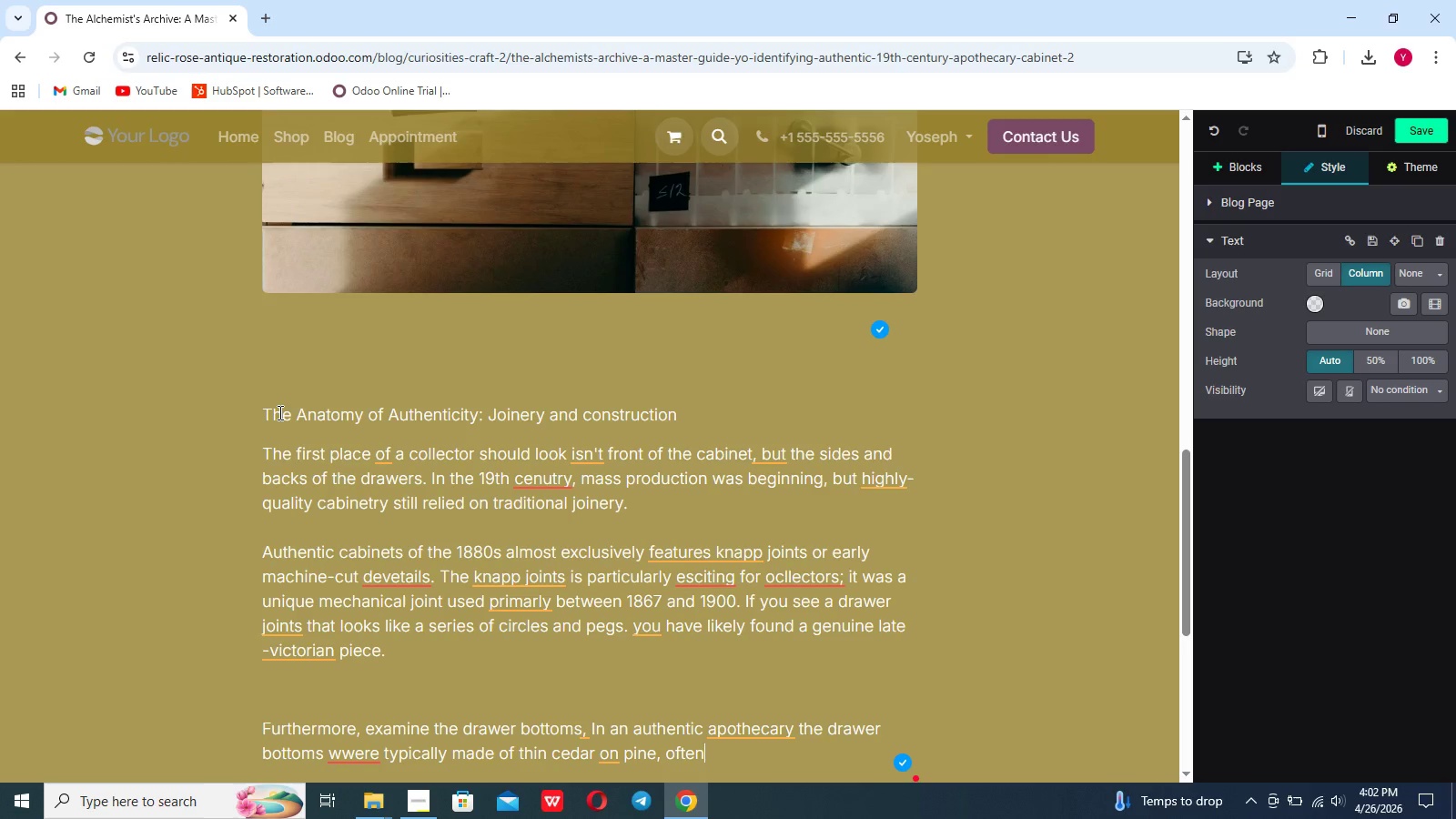 
wait(8.45)
 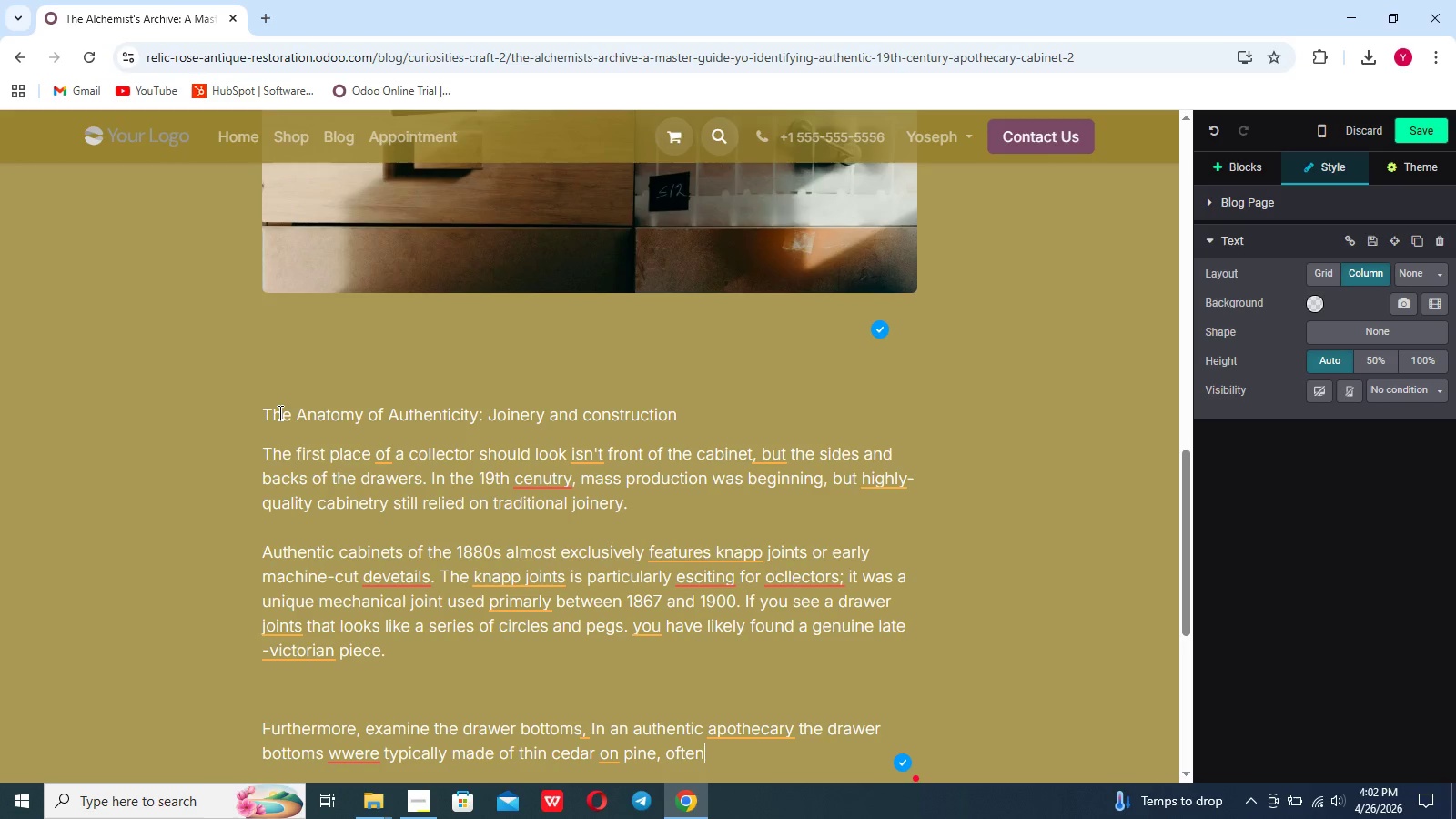 
type( showing)
 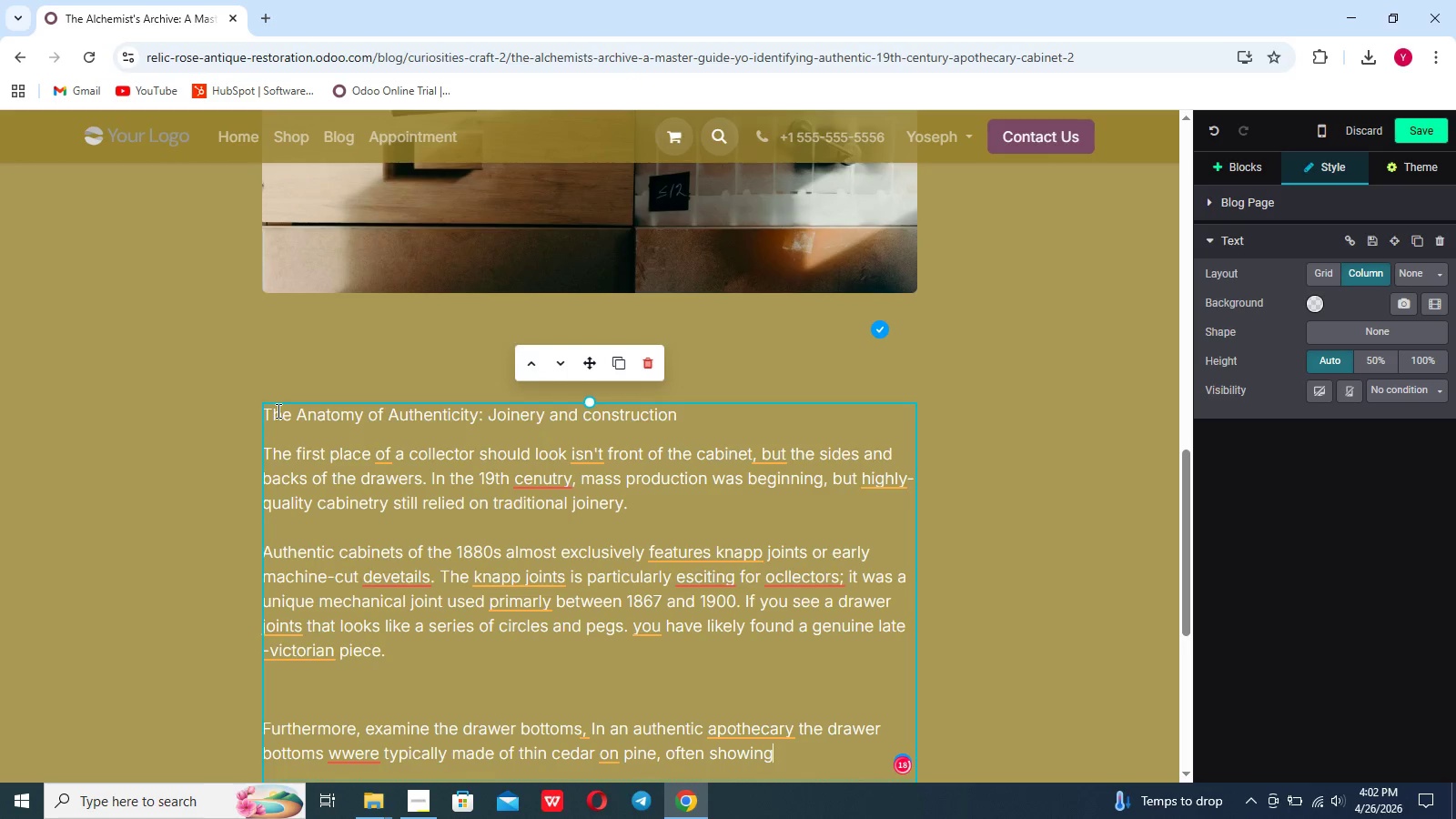 
type( "shrinkage gaps" Where th ewoods)
 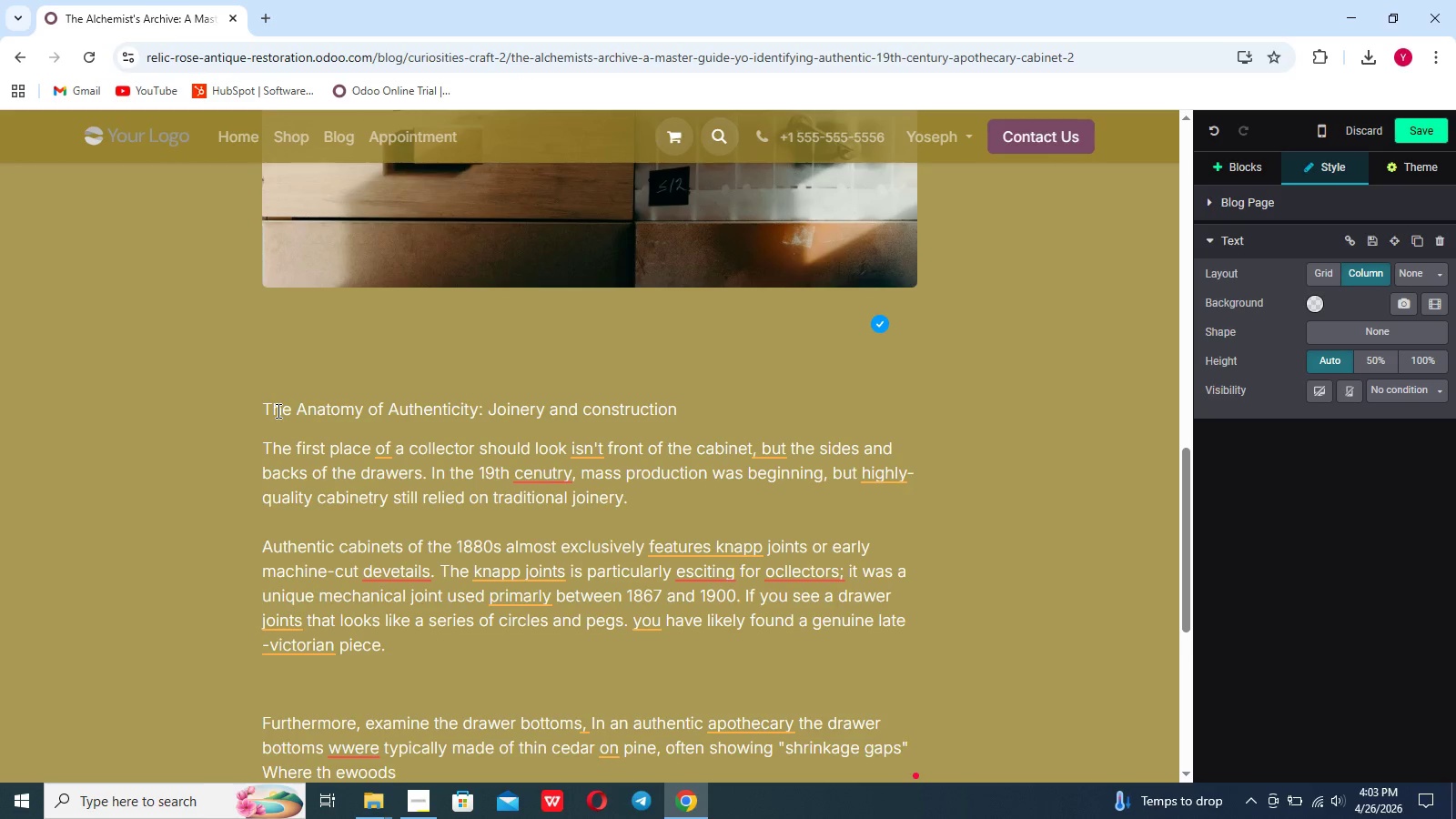 
key(Backspace)
key(Backspace)
key(Backspace)
key(Backspace)
key(Backspace)
key(Backspace)
type(Wood)
 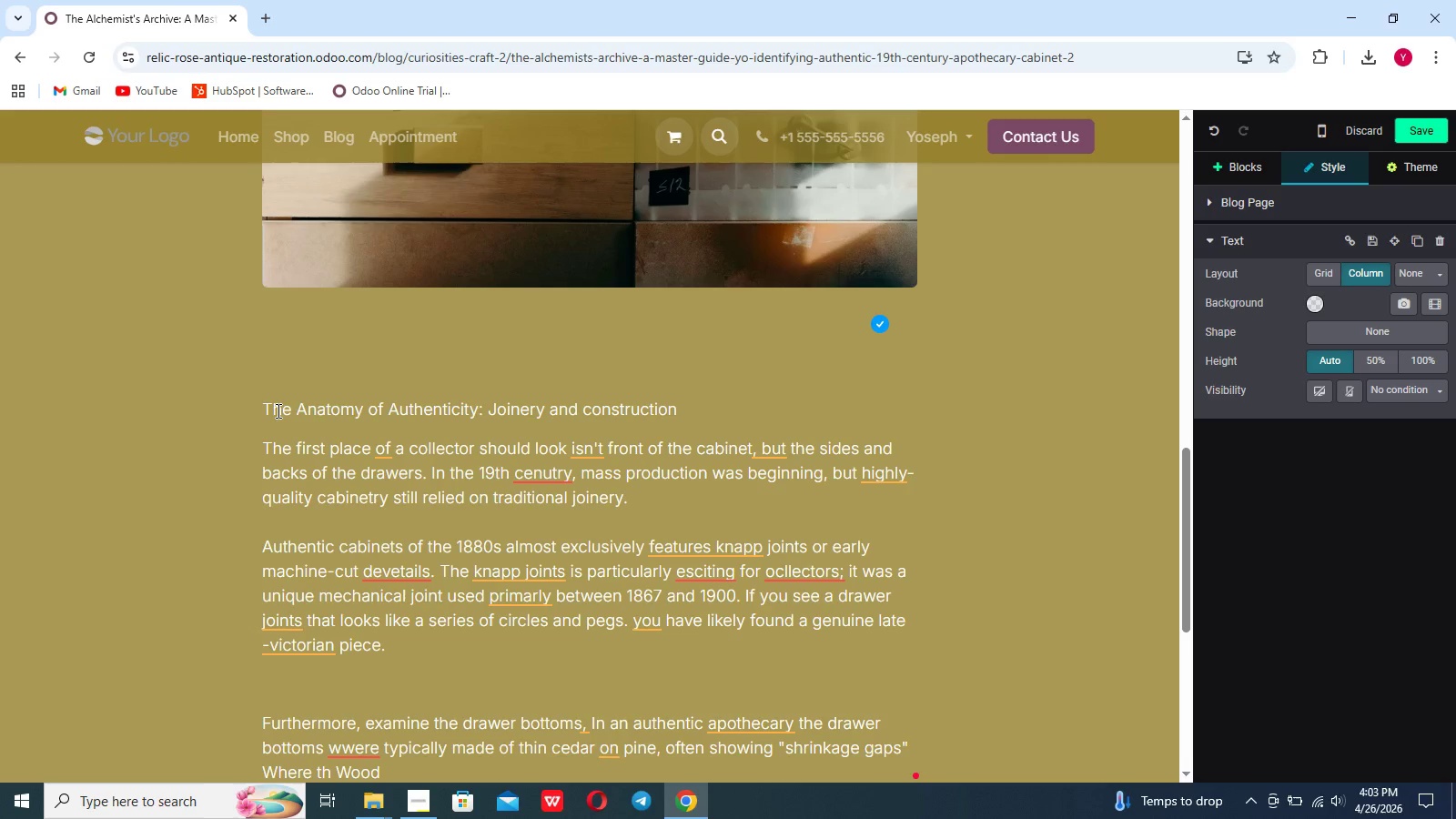 
wait(7.99)
 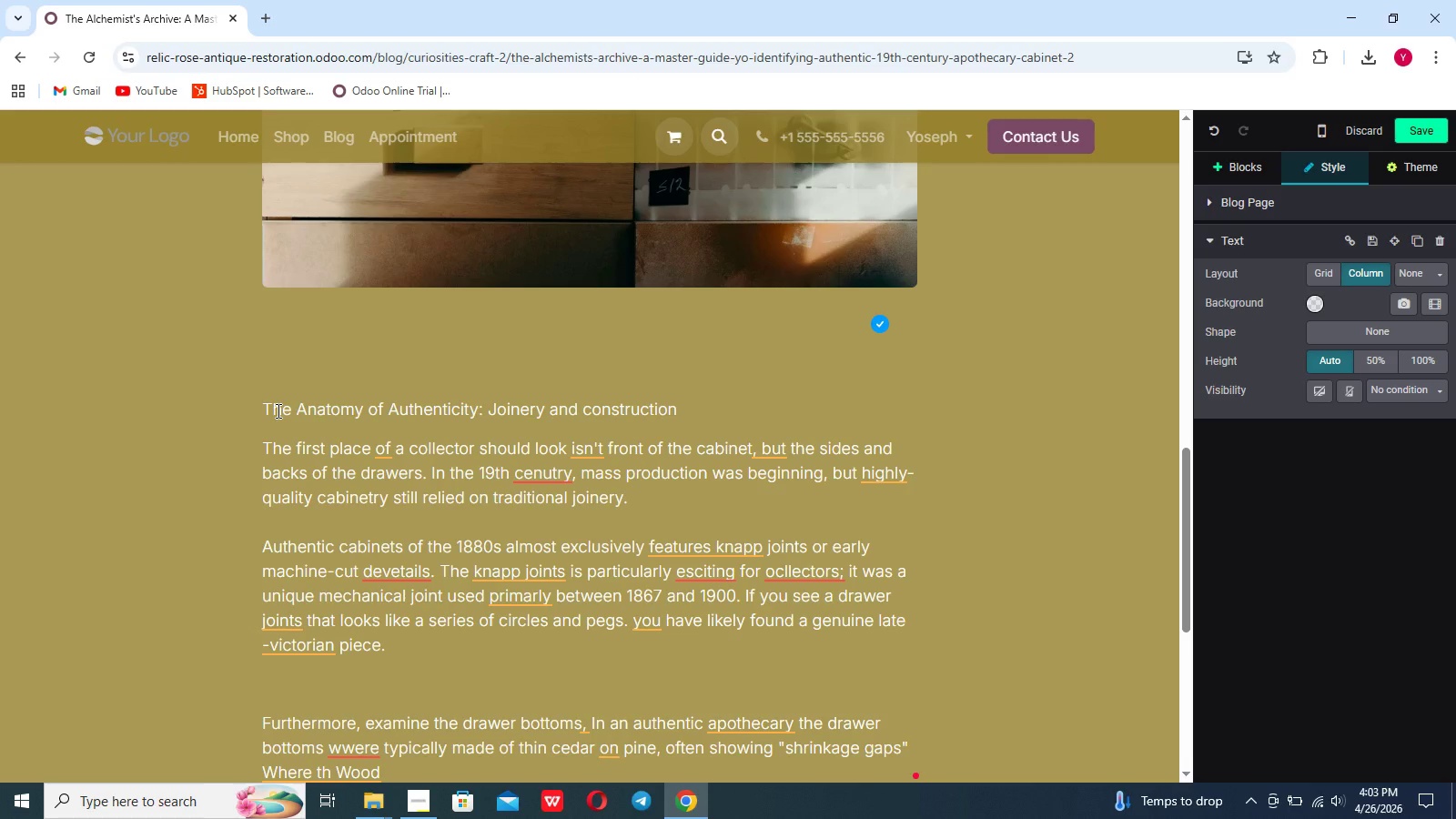 
type( has )
 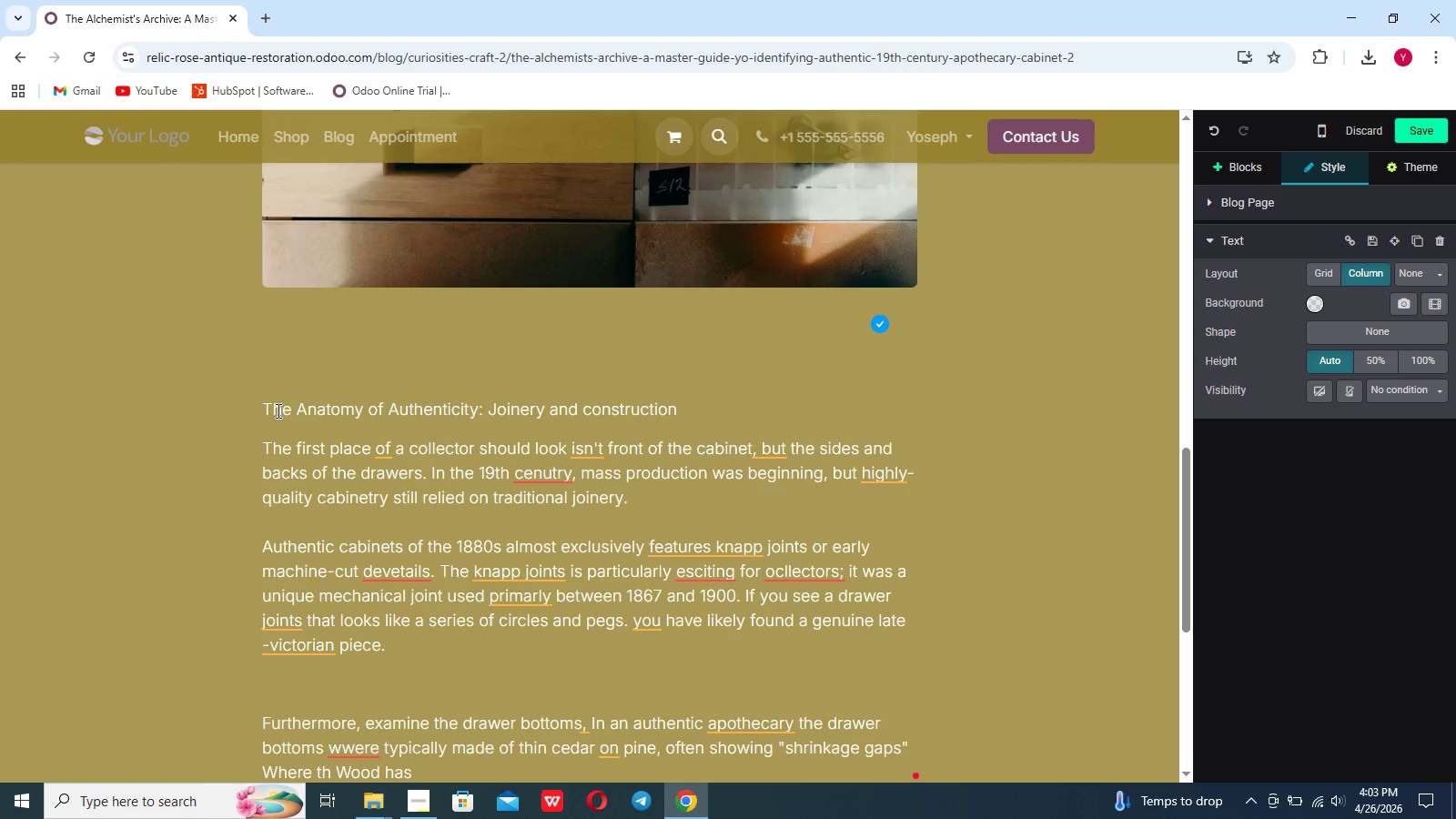 
type(slightly concentrated)
key(Backspace)
key(Backspace)
key(Backspace)
key(Backspace)
key(Backspace)
key(Backspace)
key(Backspace)
key(Backspace)
key(Backspace)
 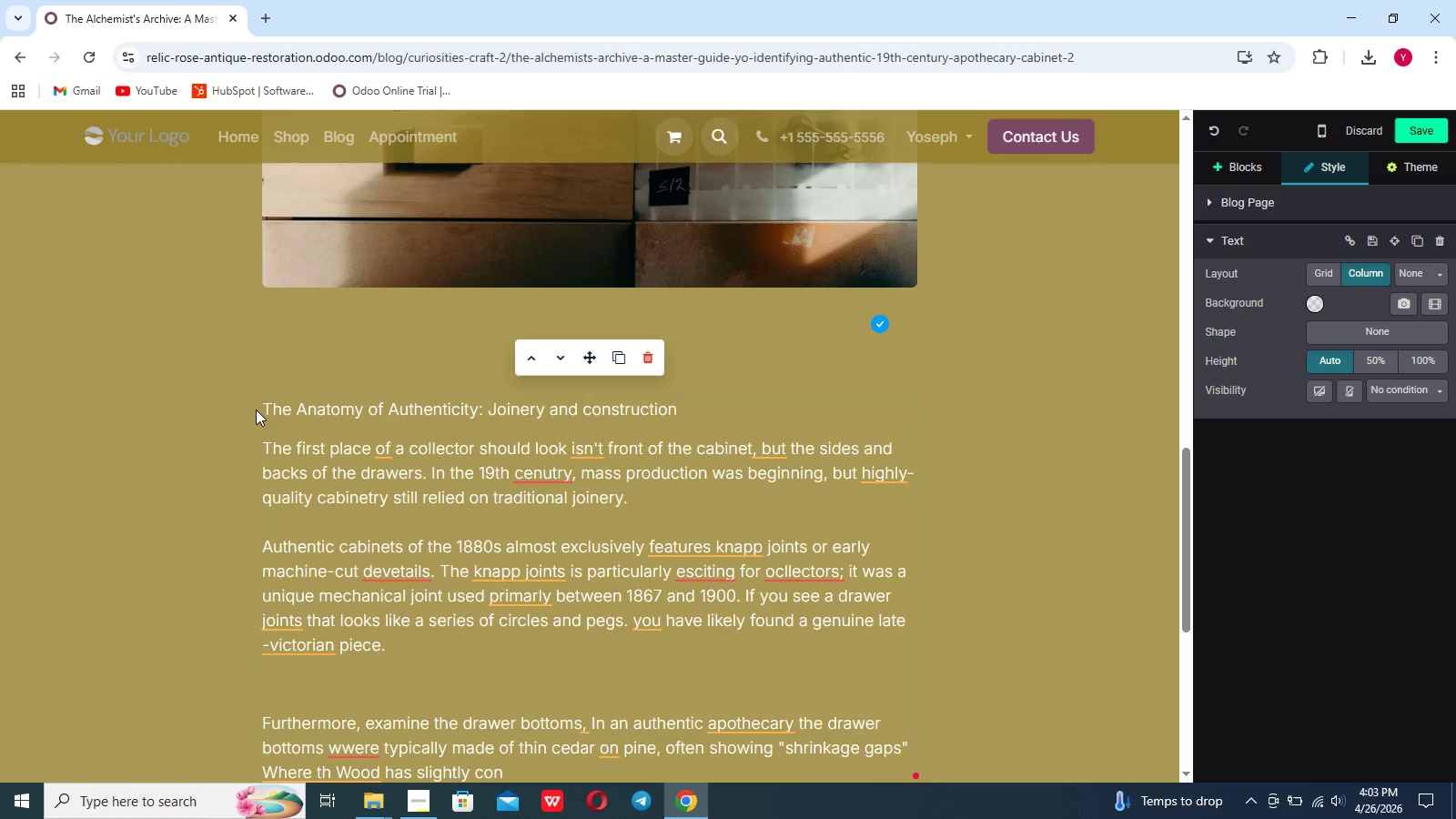 
type(tracted o)
 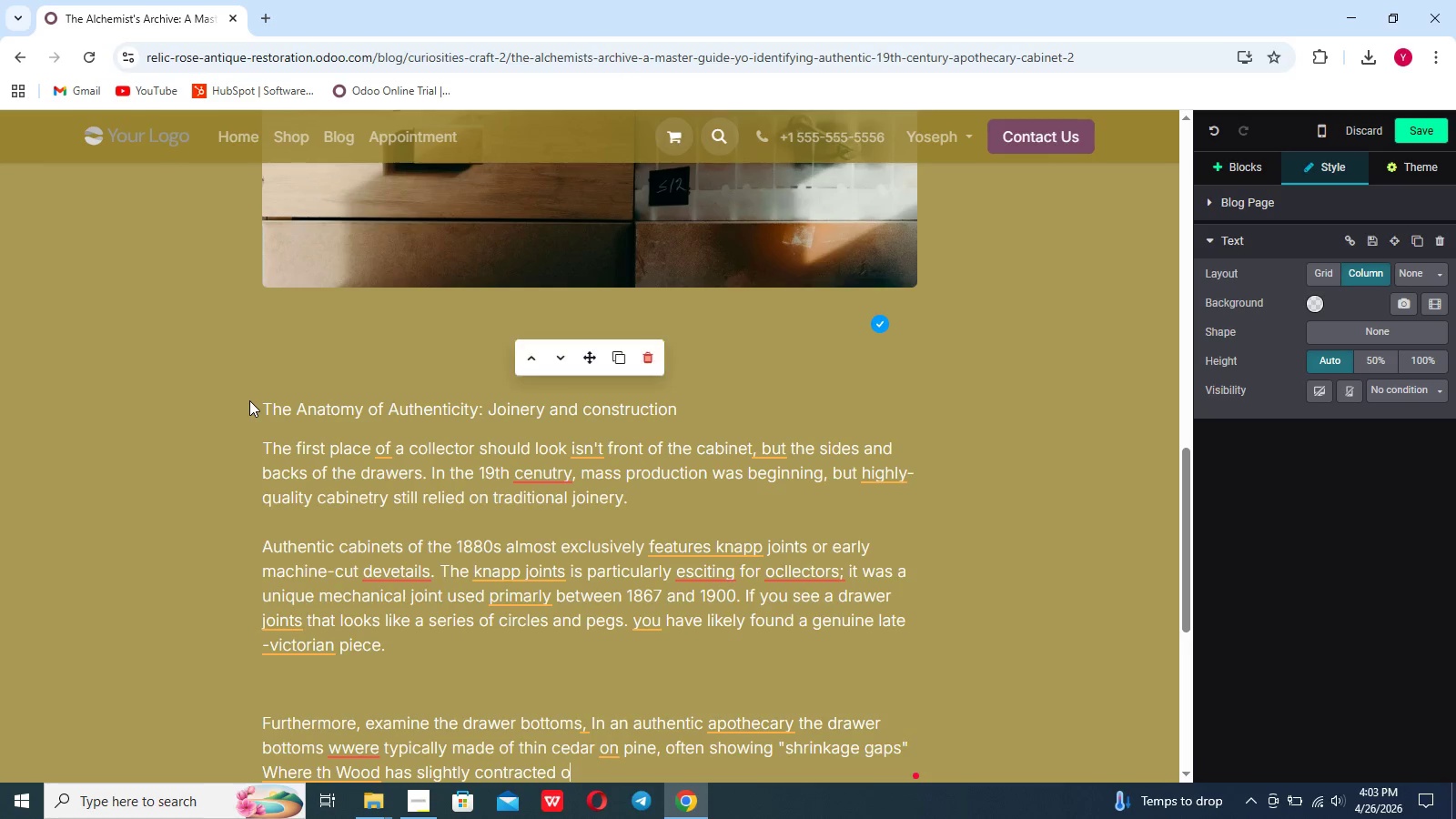 
type(ver a century. If drawer)
 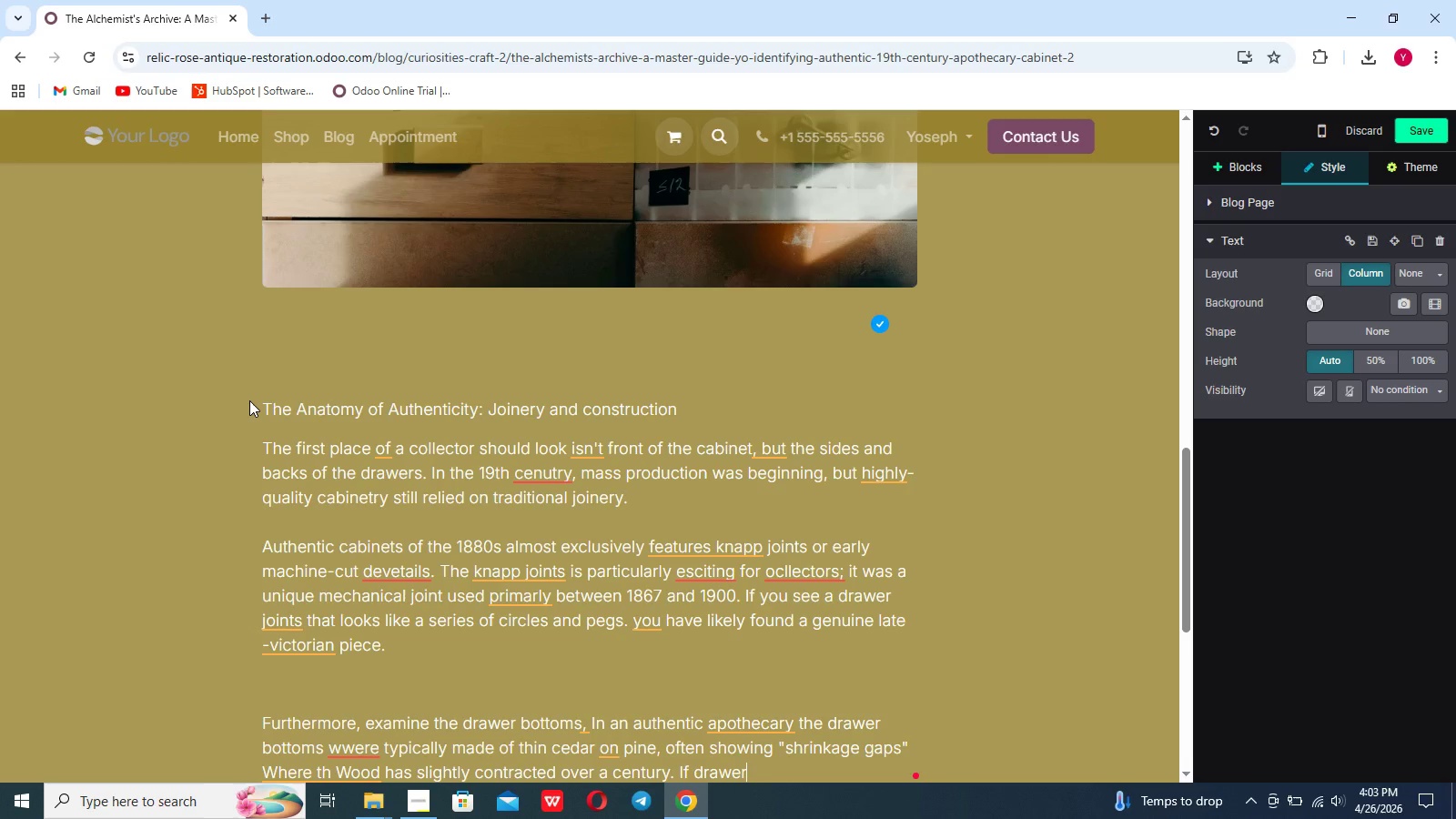 
type( bottom are plywood or particle board)
 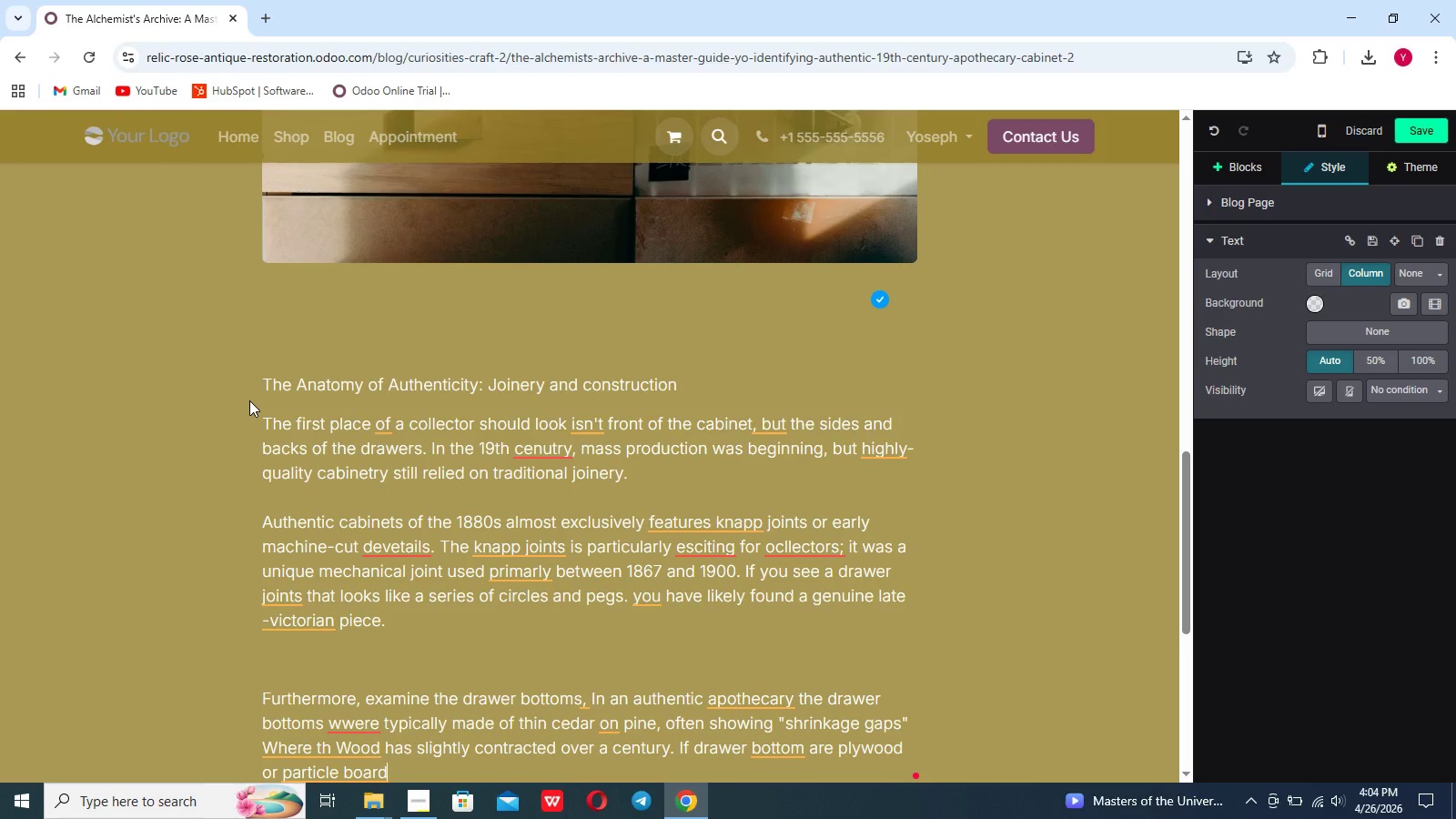 
type(, the piece is eaither a modern reprodua)
key(Backspace)
type(ction or has been so heavily modified that )
 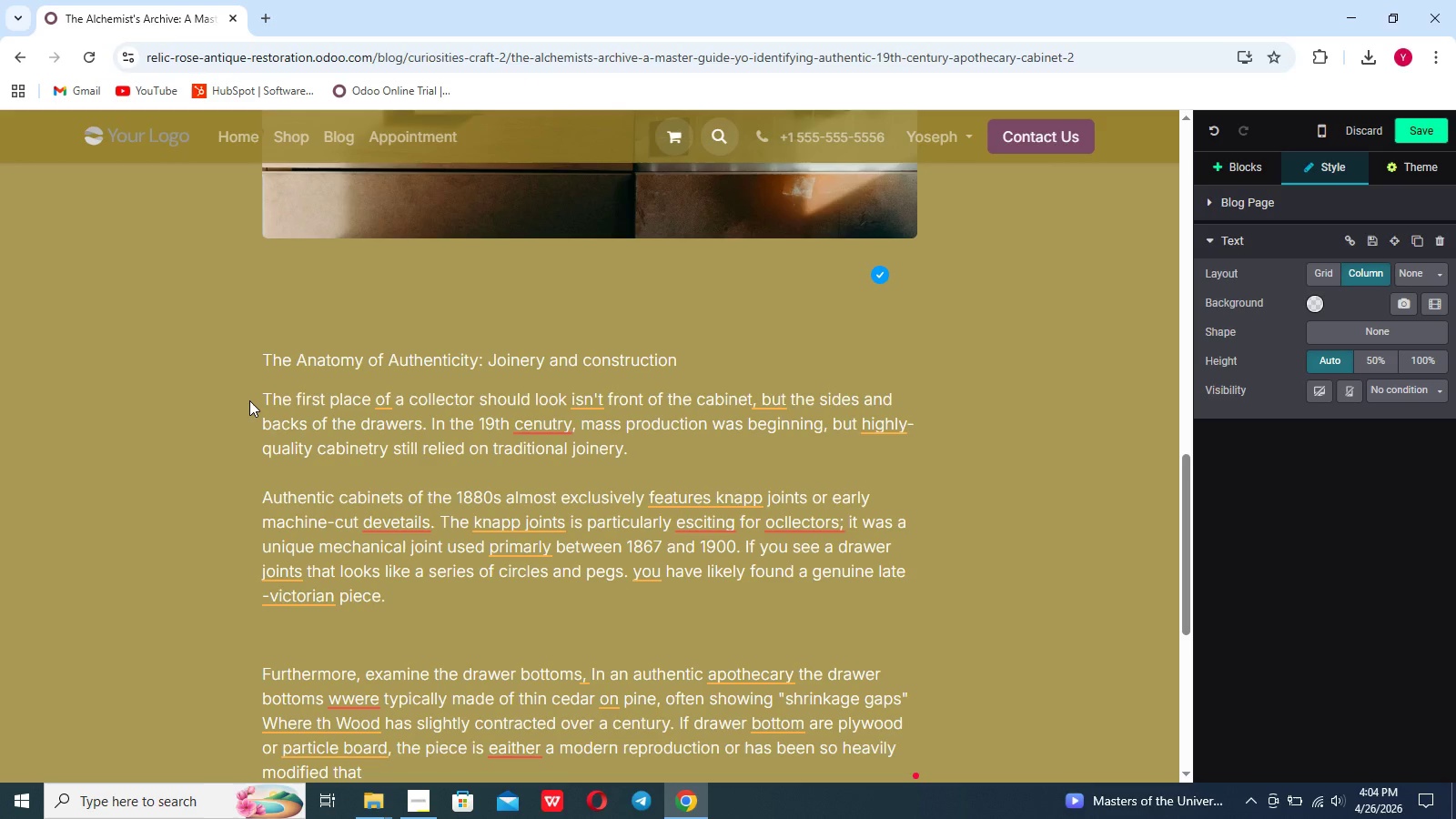 
type(its historical value is significantly diminished)
 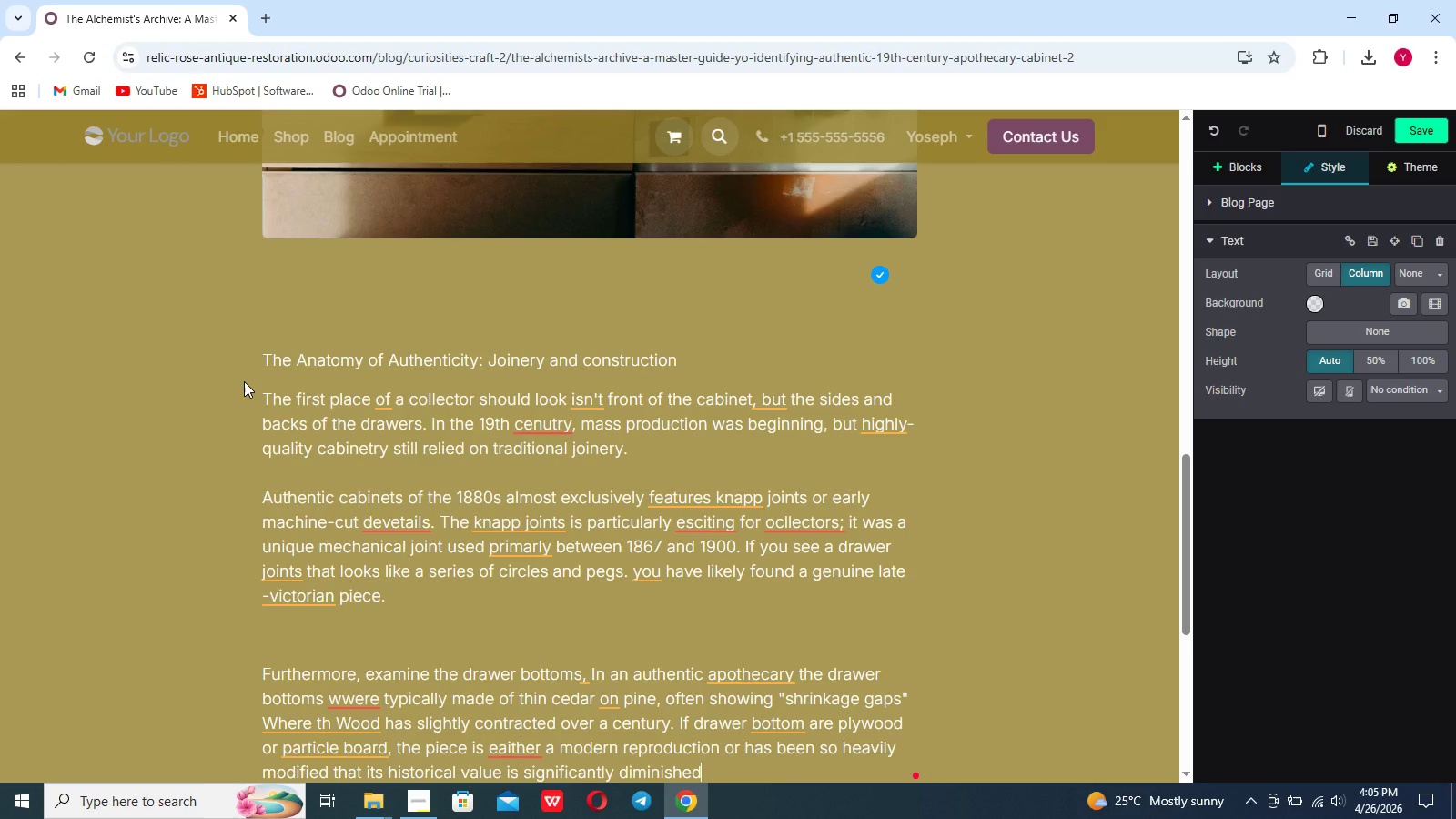 
wait(32.76)
 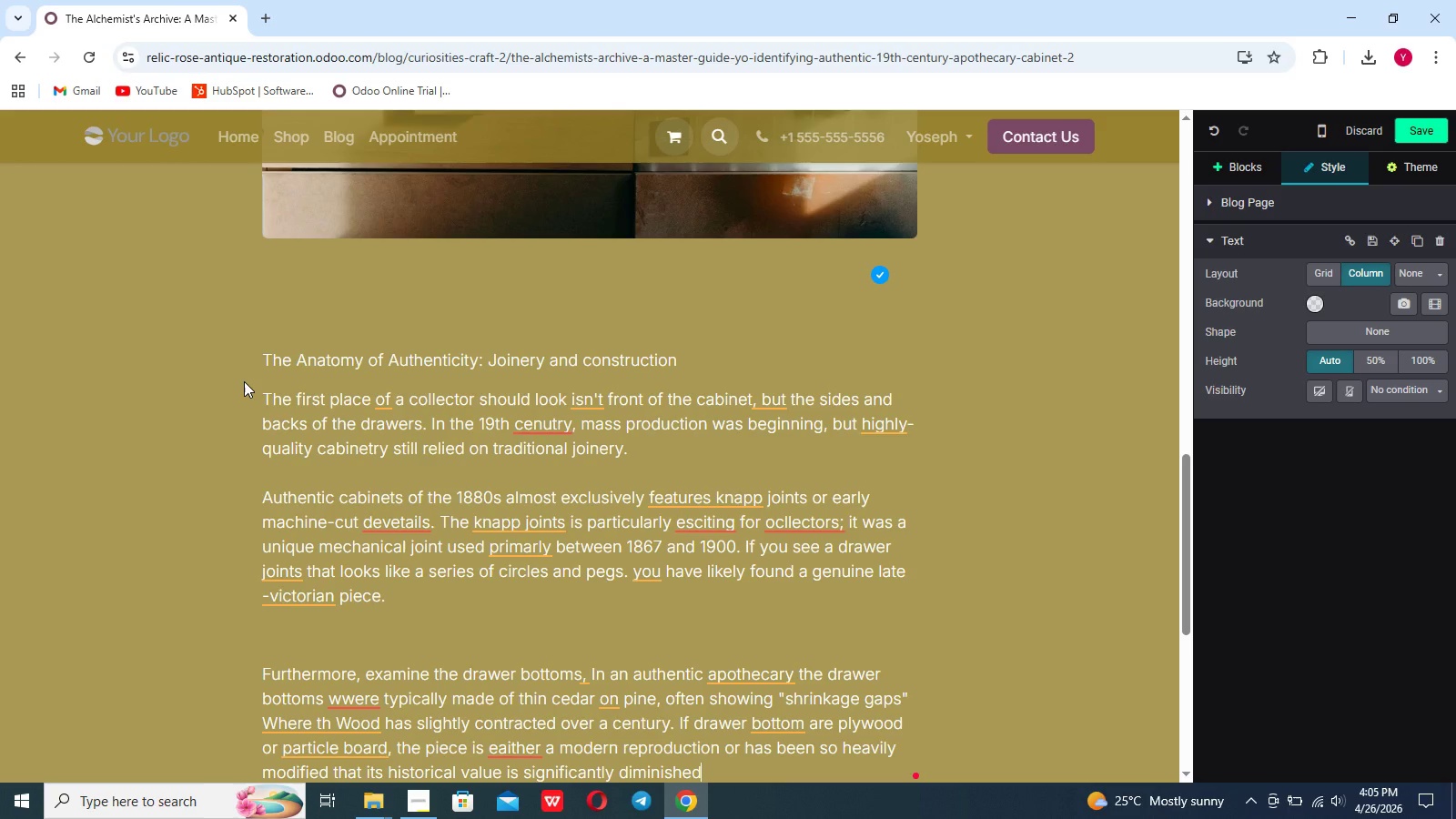 
left_click([622, 429])
 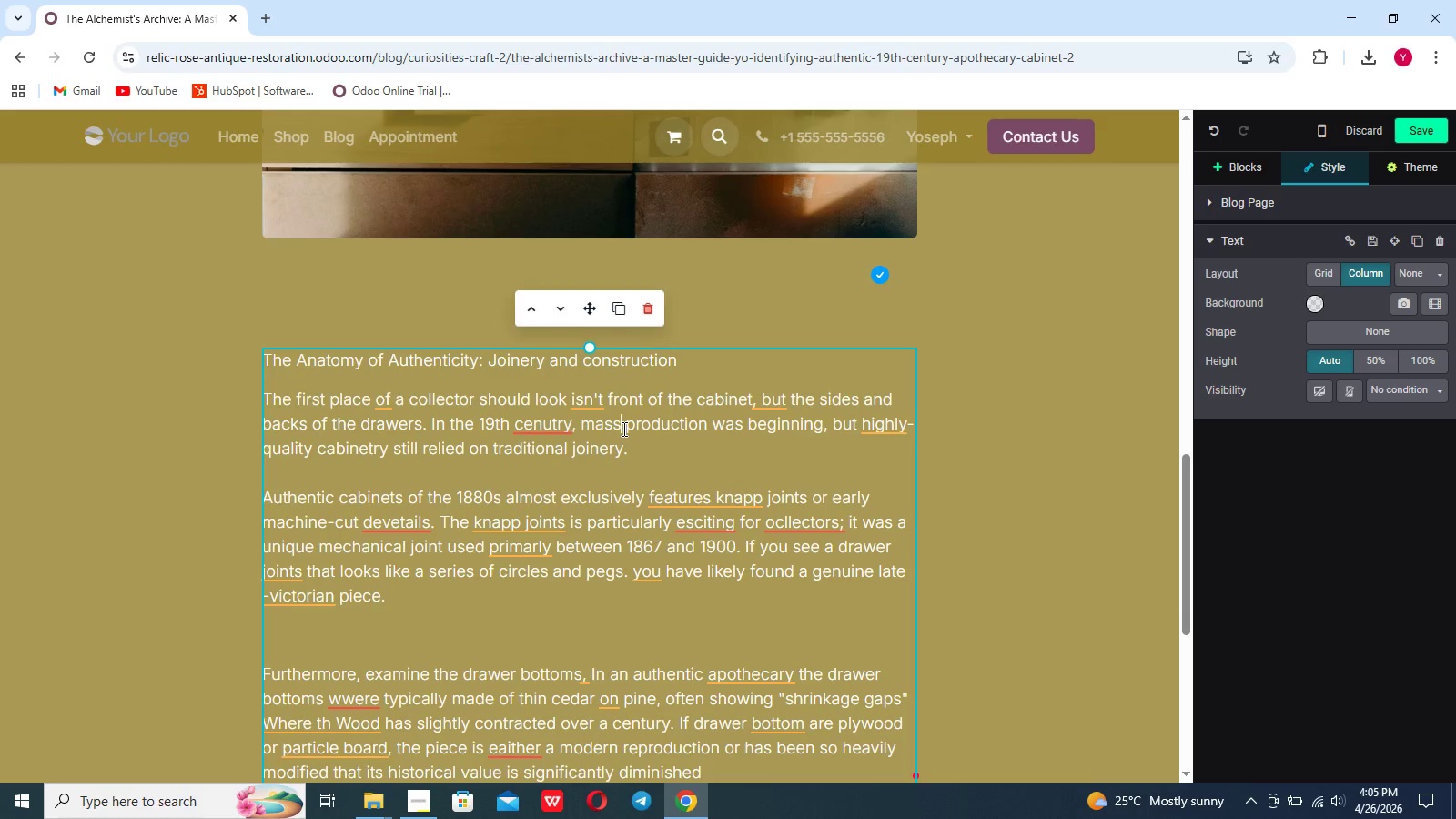 
scroll: coordinate [910, 650], scroll_direction: down, amount: 16.0
 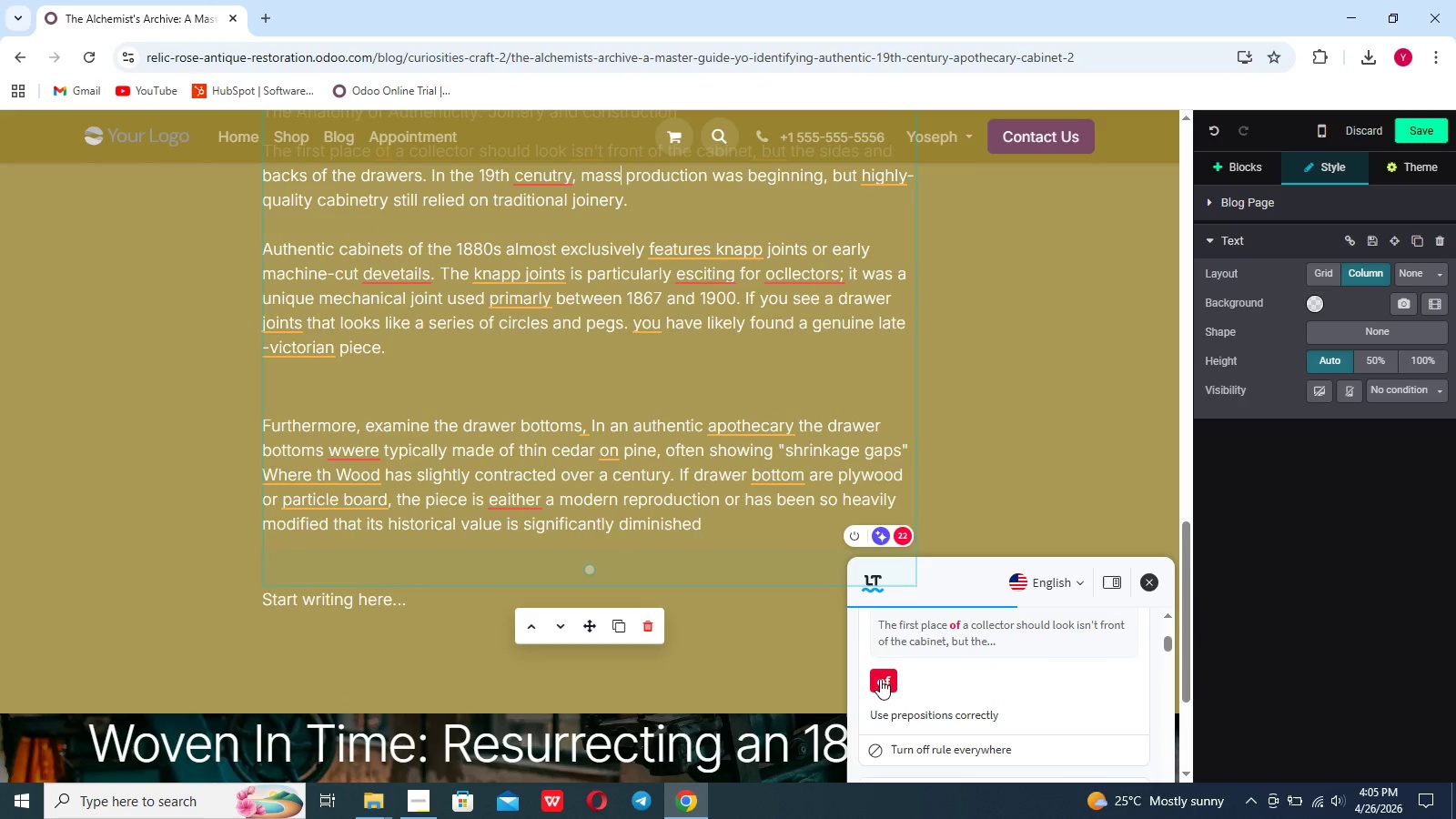 
left_click([880, 680])
 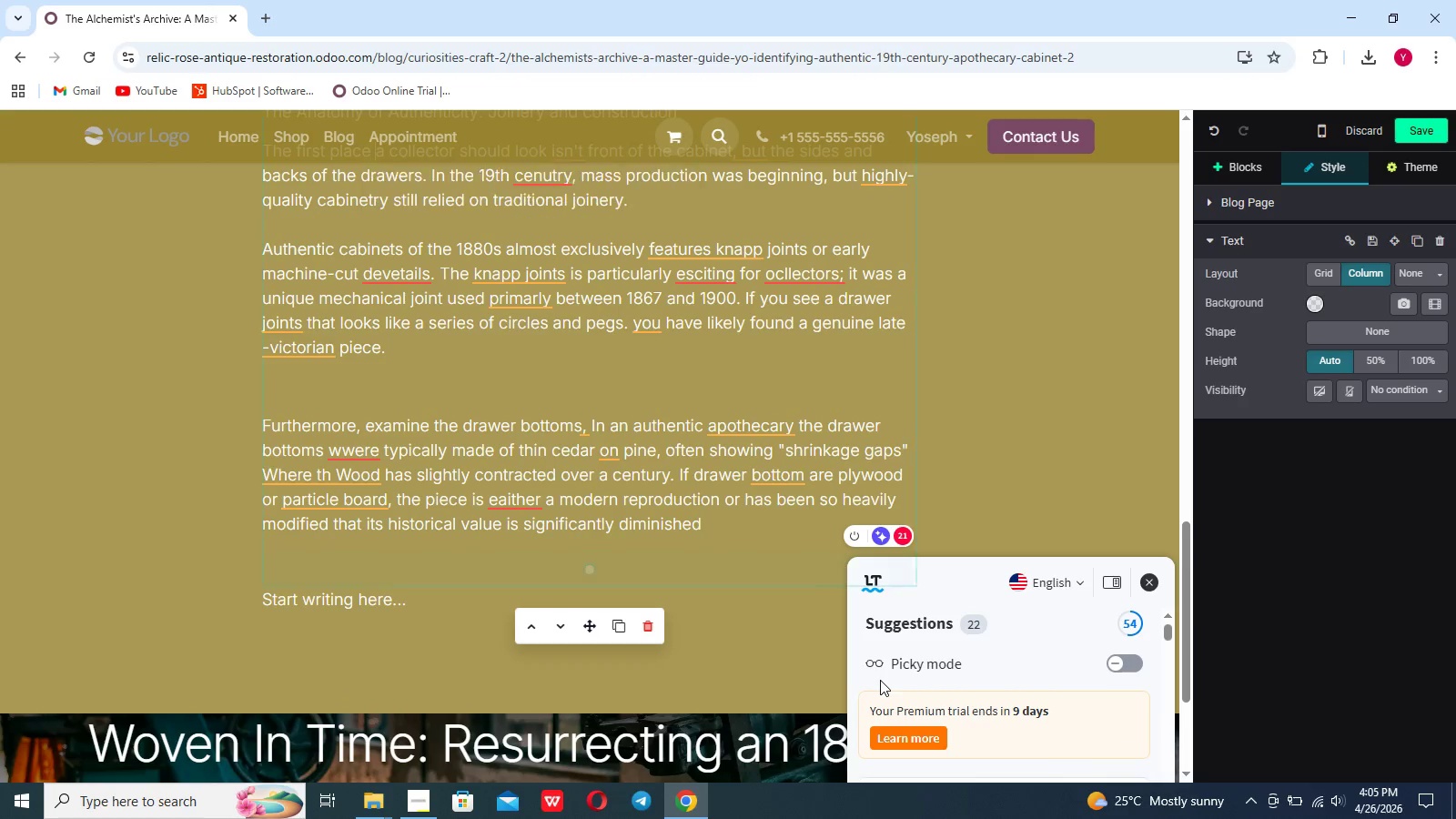 
scroll: coordinate [880, 680], scroll_direction: down, amount: 9.0
 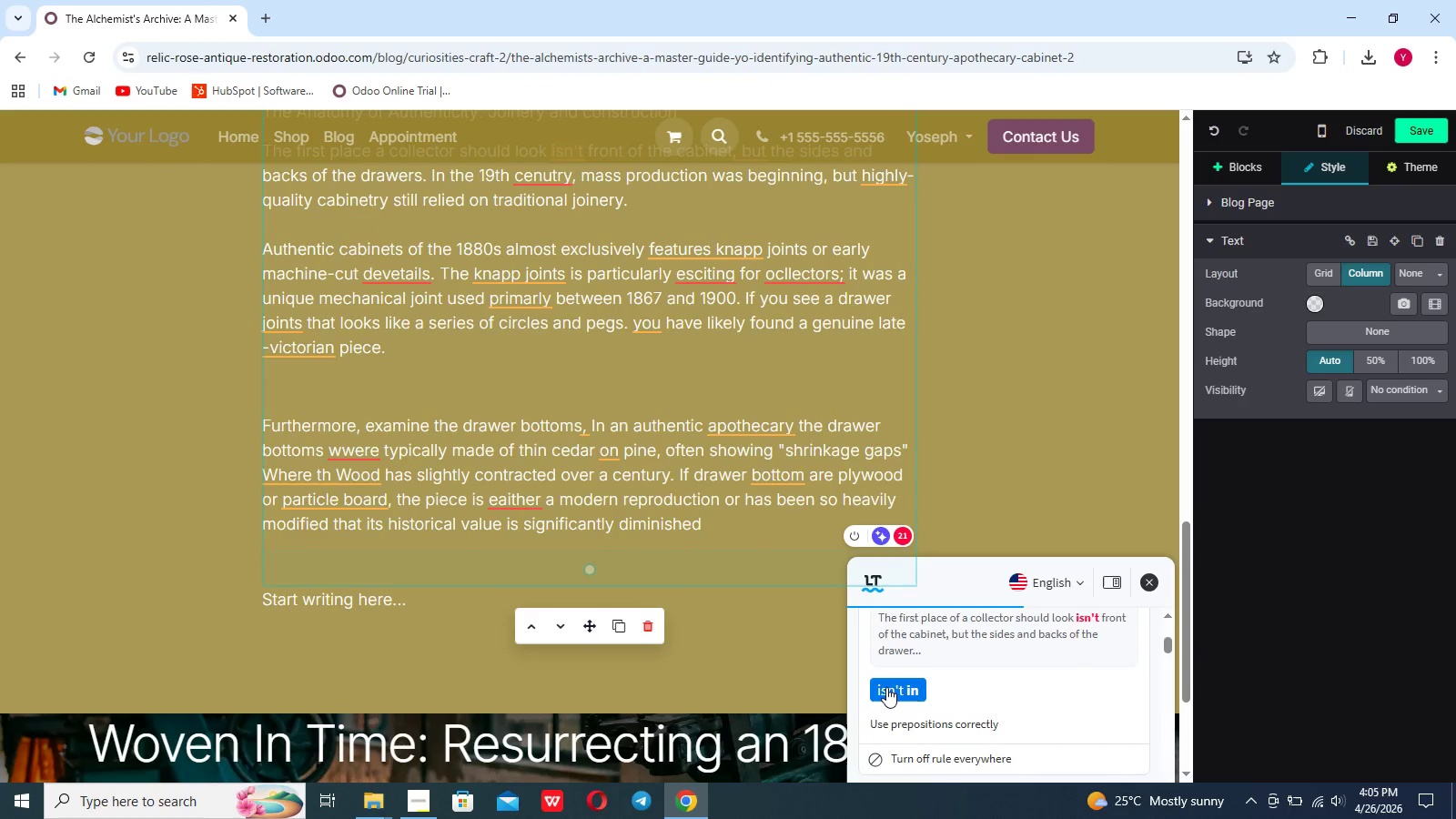 
left_click([887, 690])
 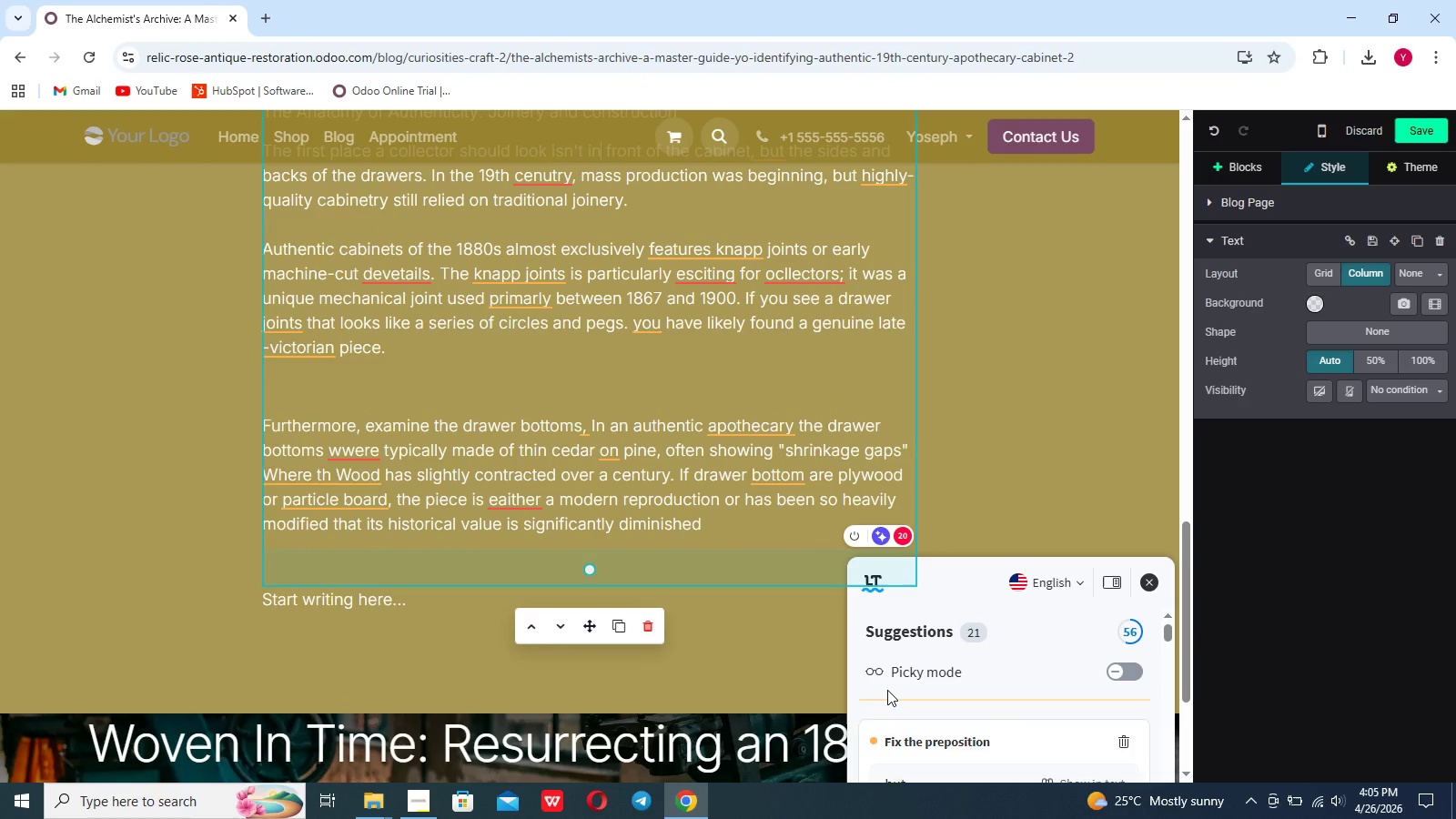 
scroll: coordinate [887, 690], scroll_direction: down, amount: 8.0
 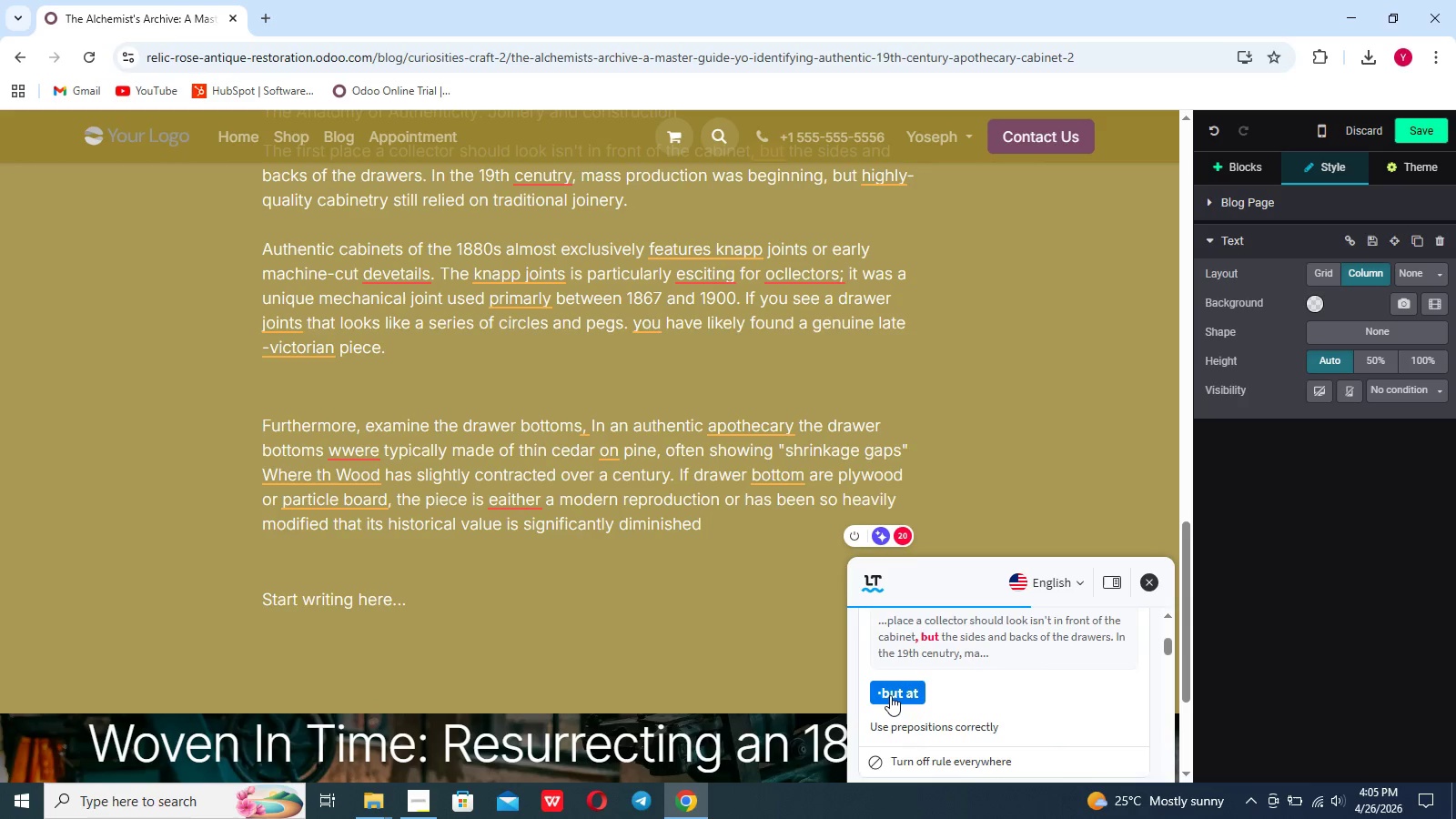 
left_click([890, 695])
 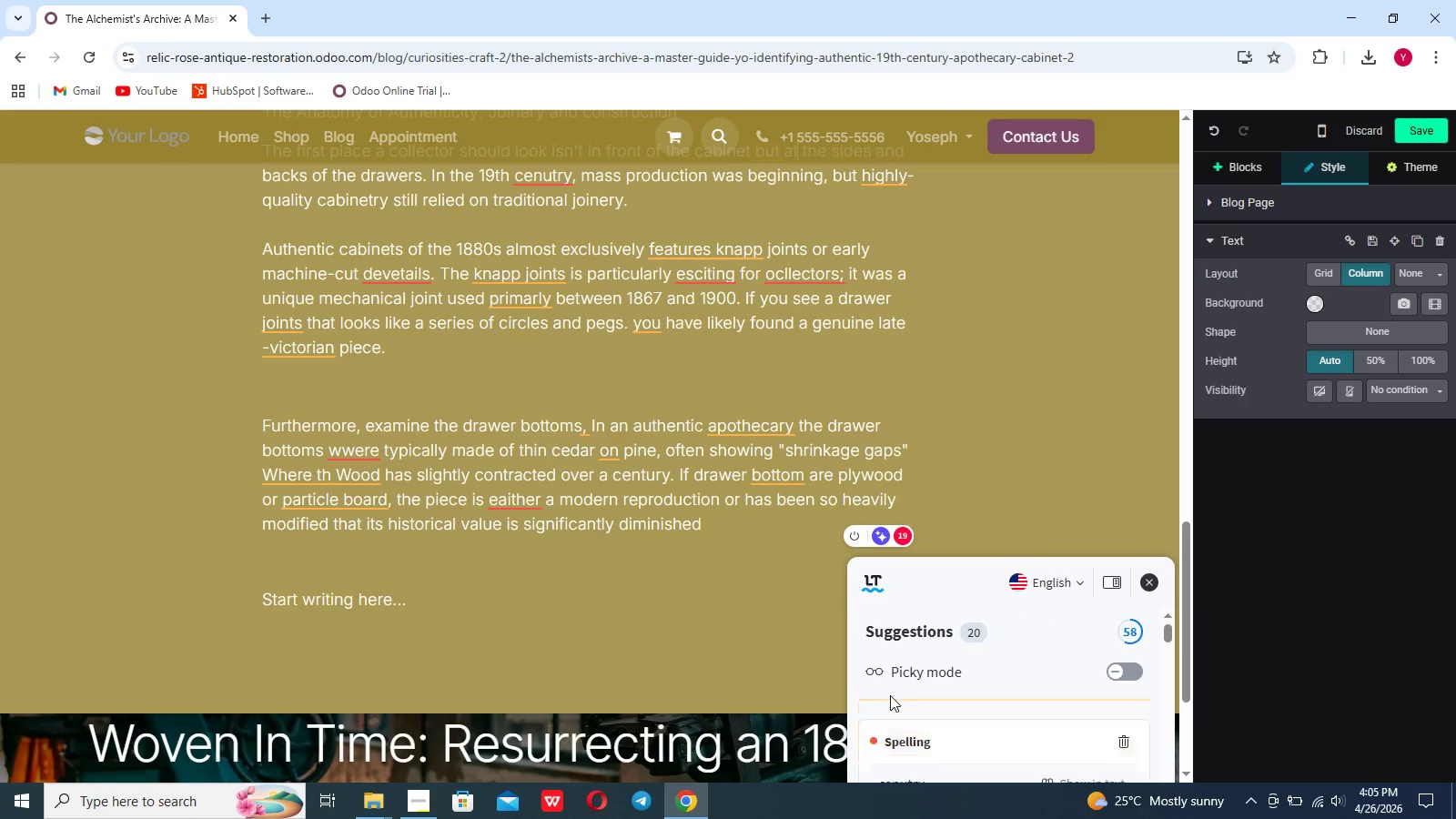 
scroll: coordinate [890, 695], scroll_direction: down, amount: 8.0
 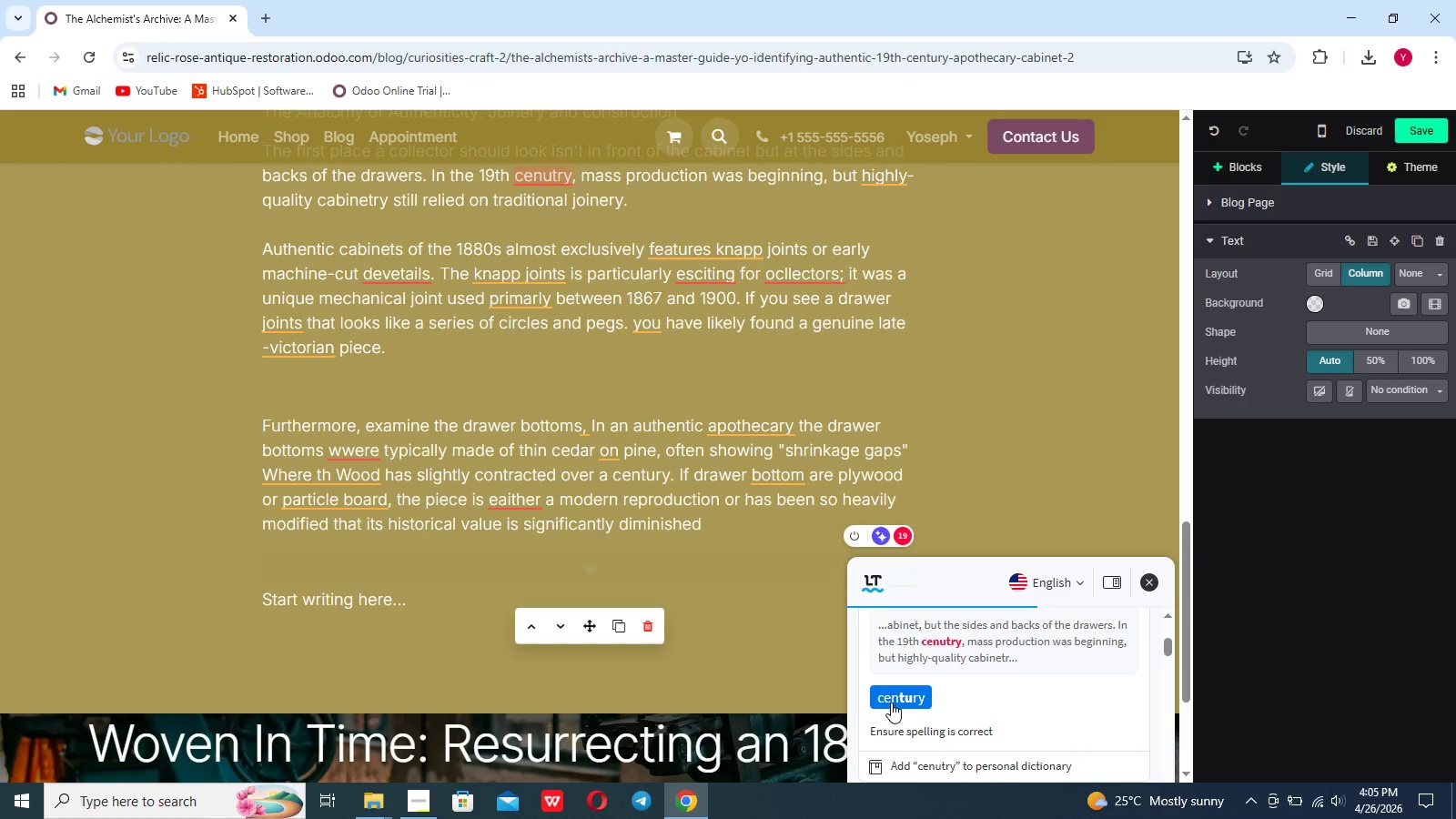 
left_click([891, 703])
 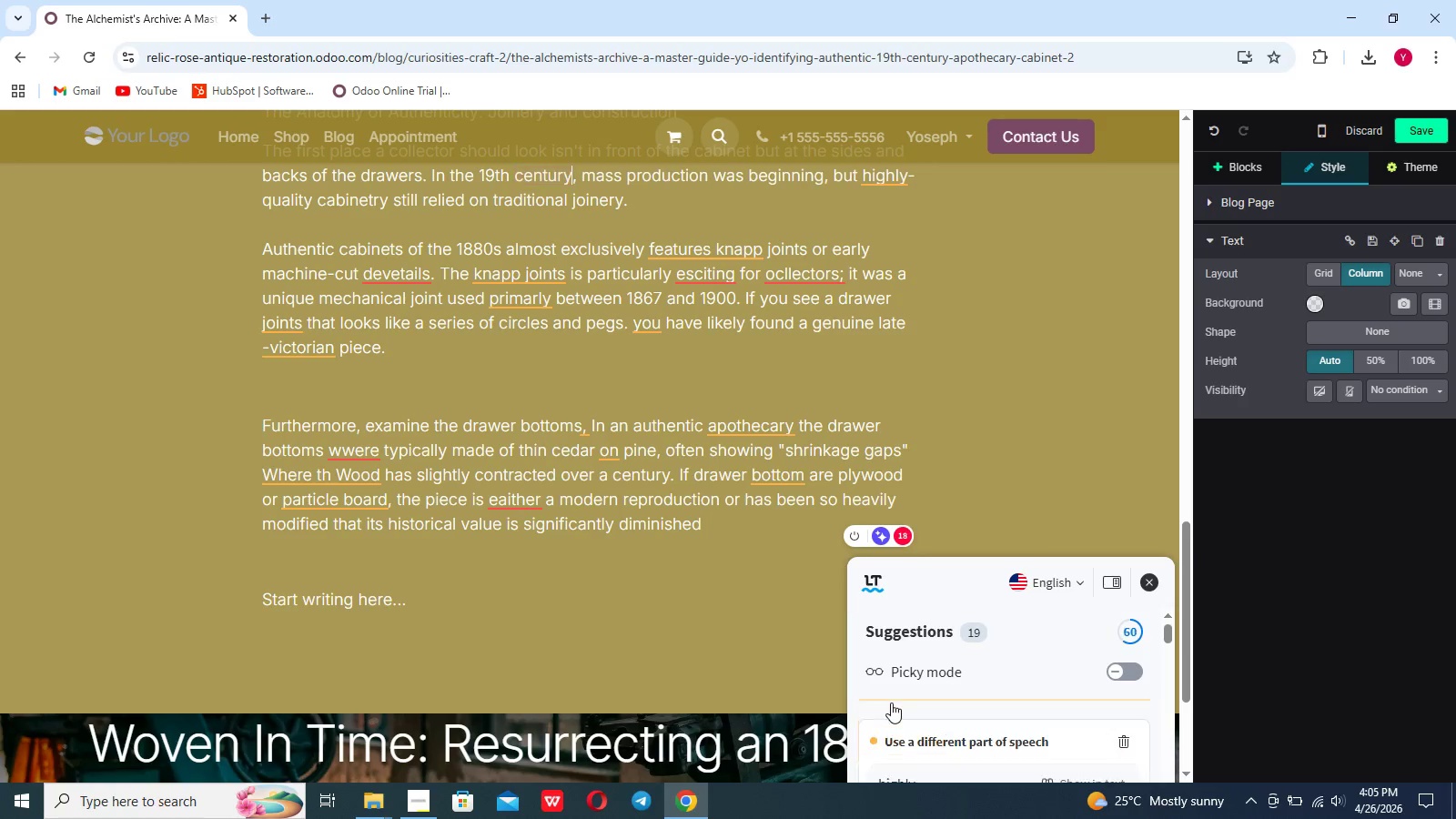 
scroll: coordinate [891, 703], scroll_direction: down, amount: 8.0
 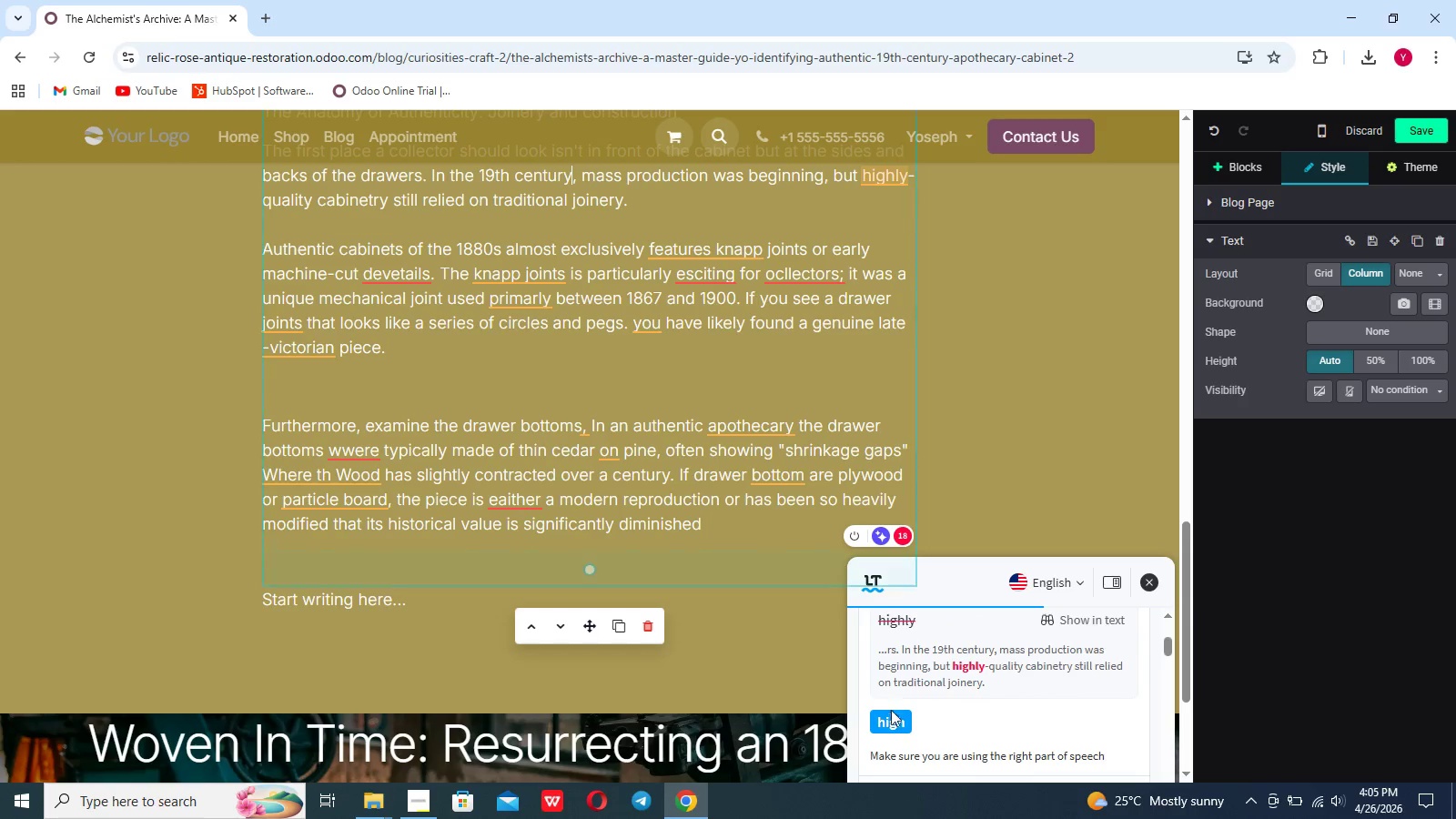 
left_click([891, 718])
 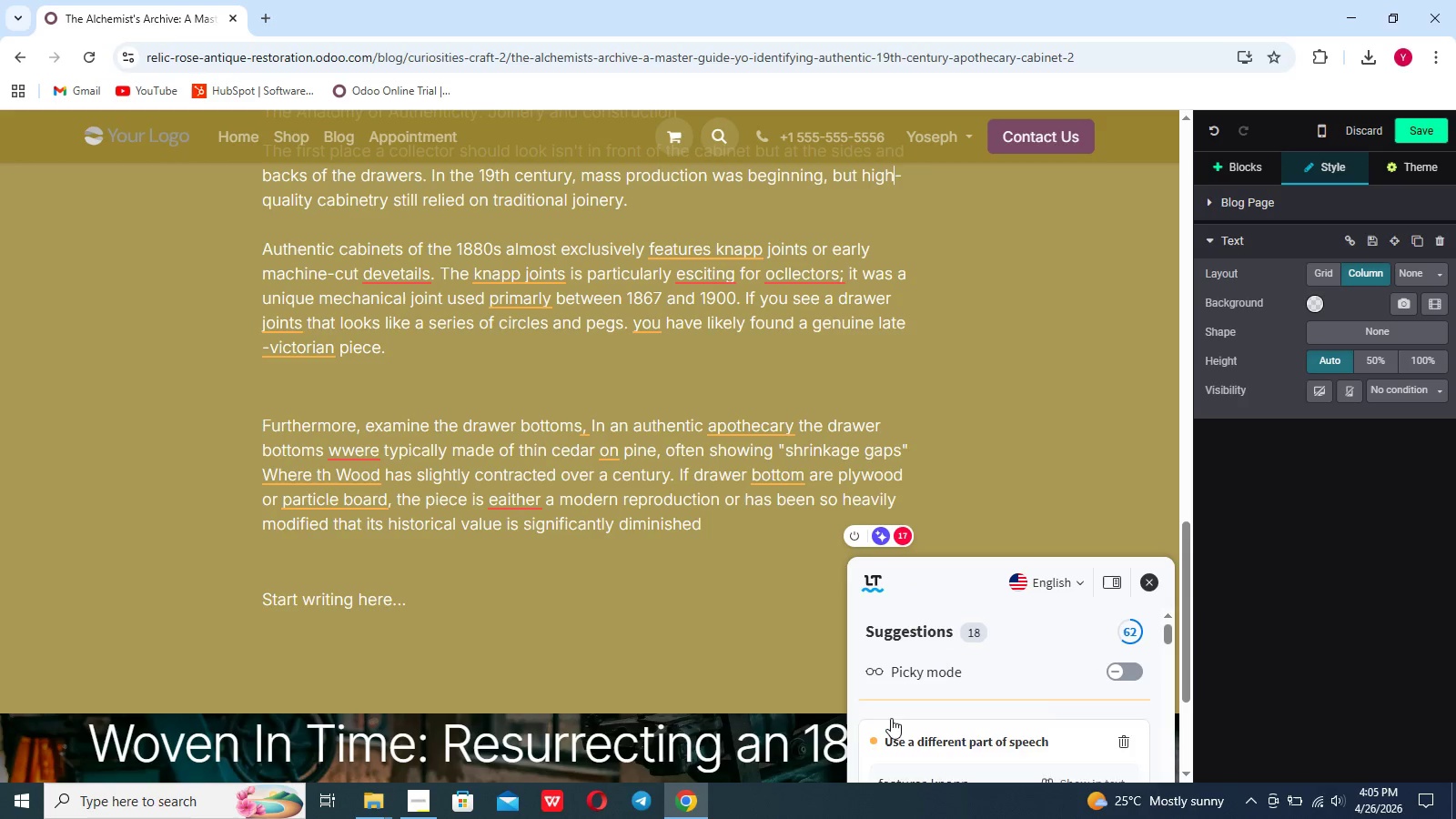 
scroll: coordinate [891, 718], scroll_direction: down, amount: 9.0
 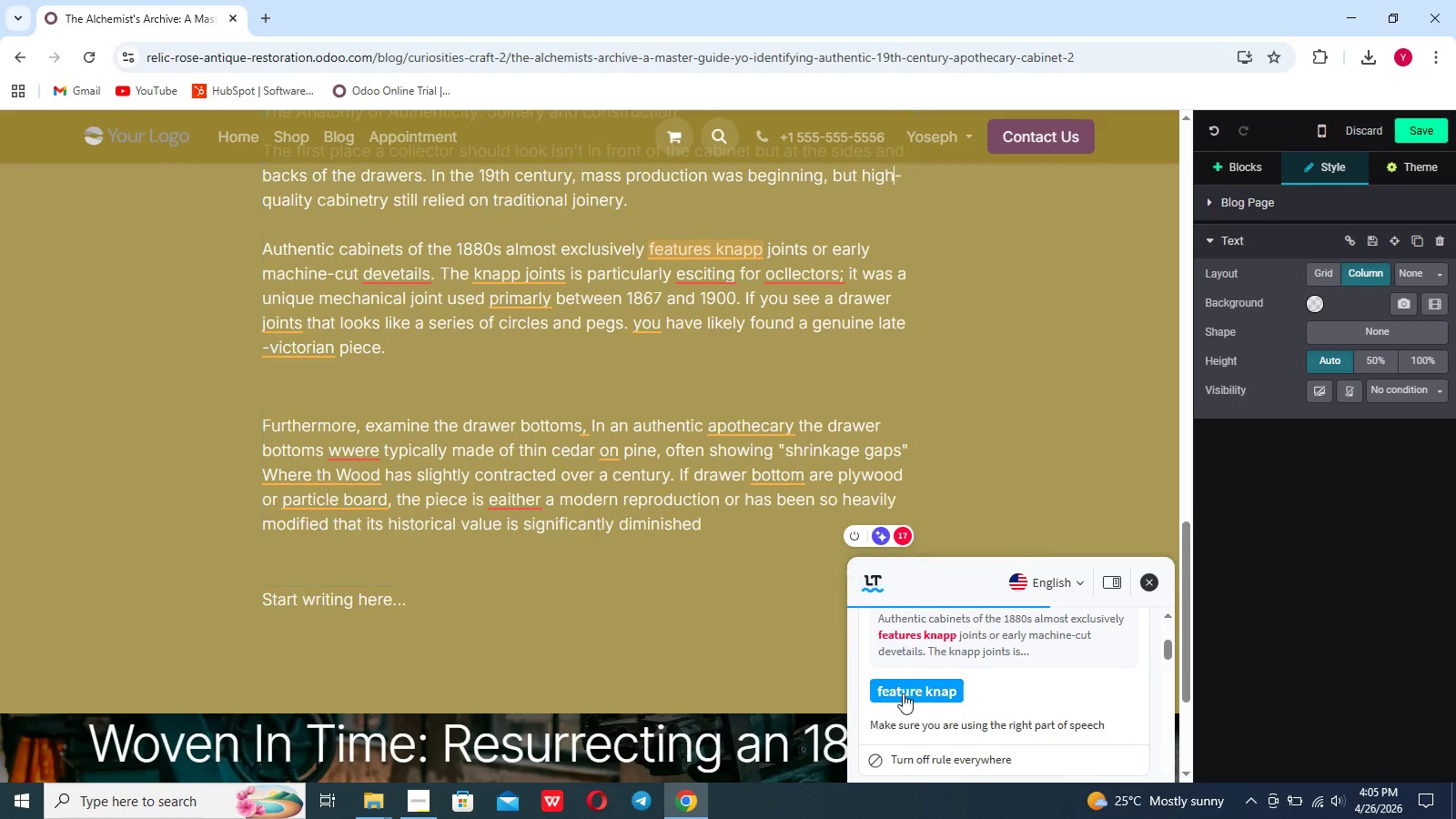 
left_click([903, 693])
 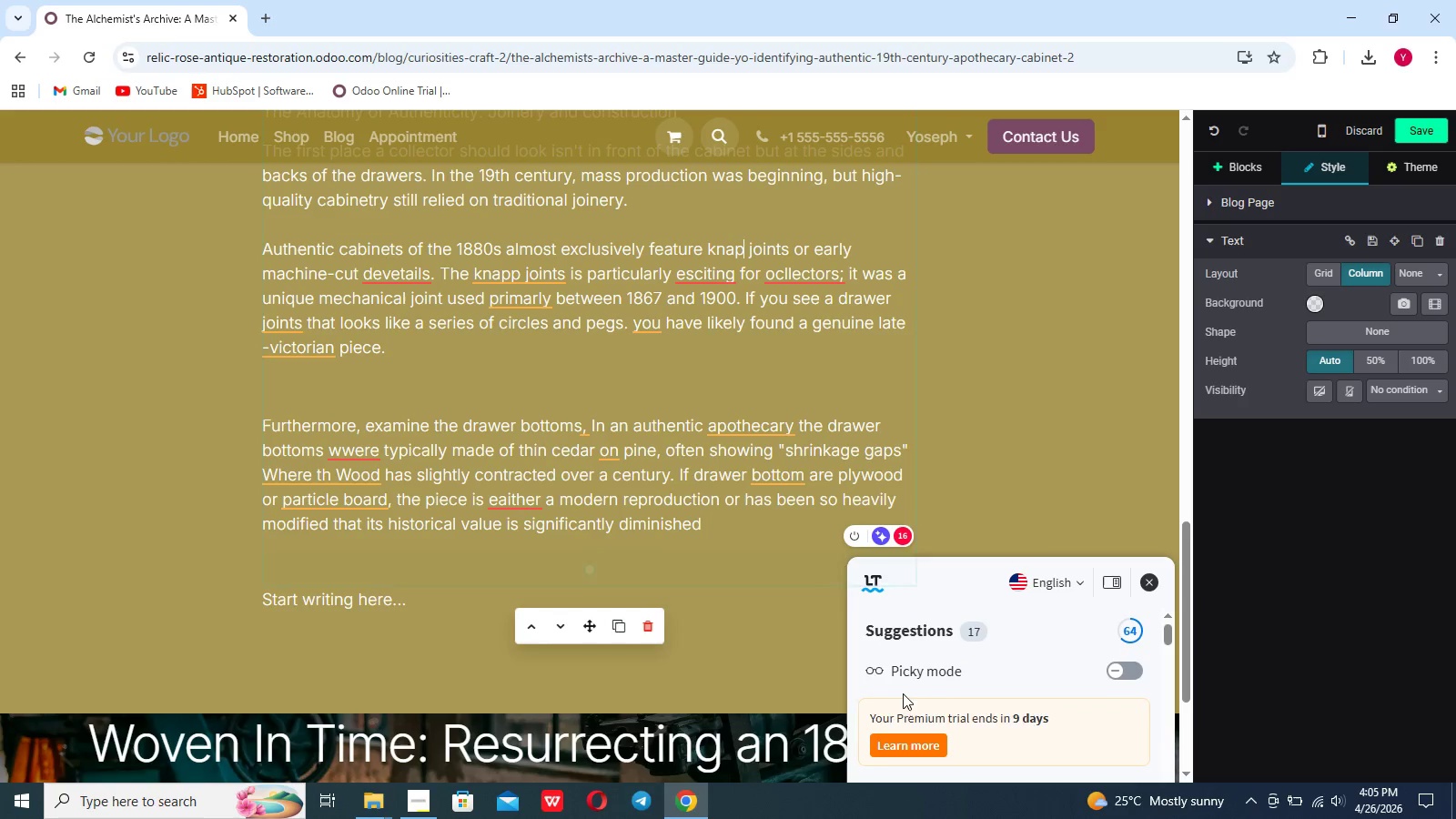 
scroll: coordinate [903, 693], scroll_direction: down, amount: 8.0
 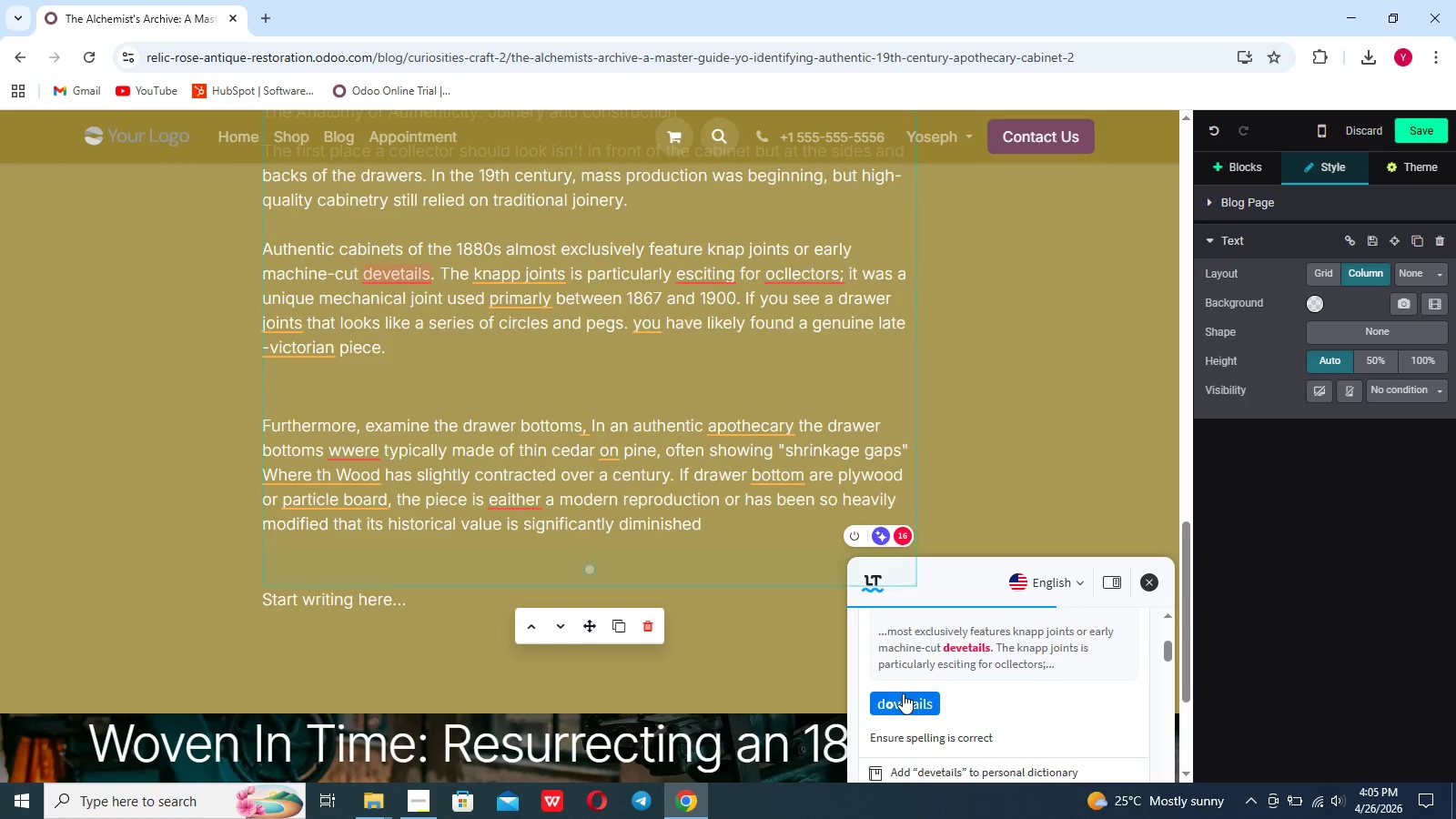 
left_click([903, 693])
 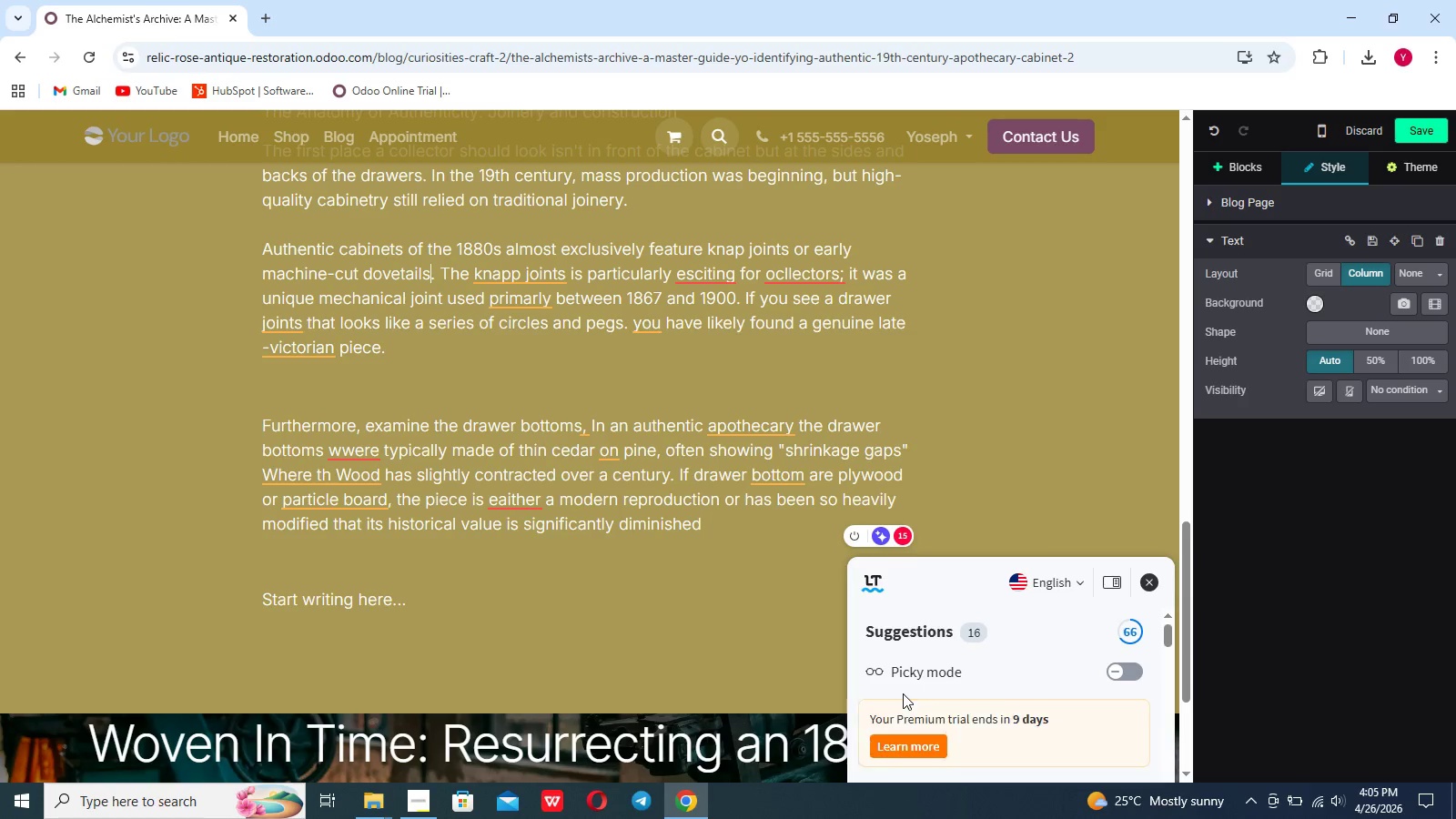 
scroll: coordinate [903, 693], scroll_direction: down, amount: 7.0
 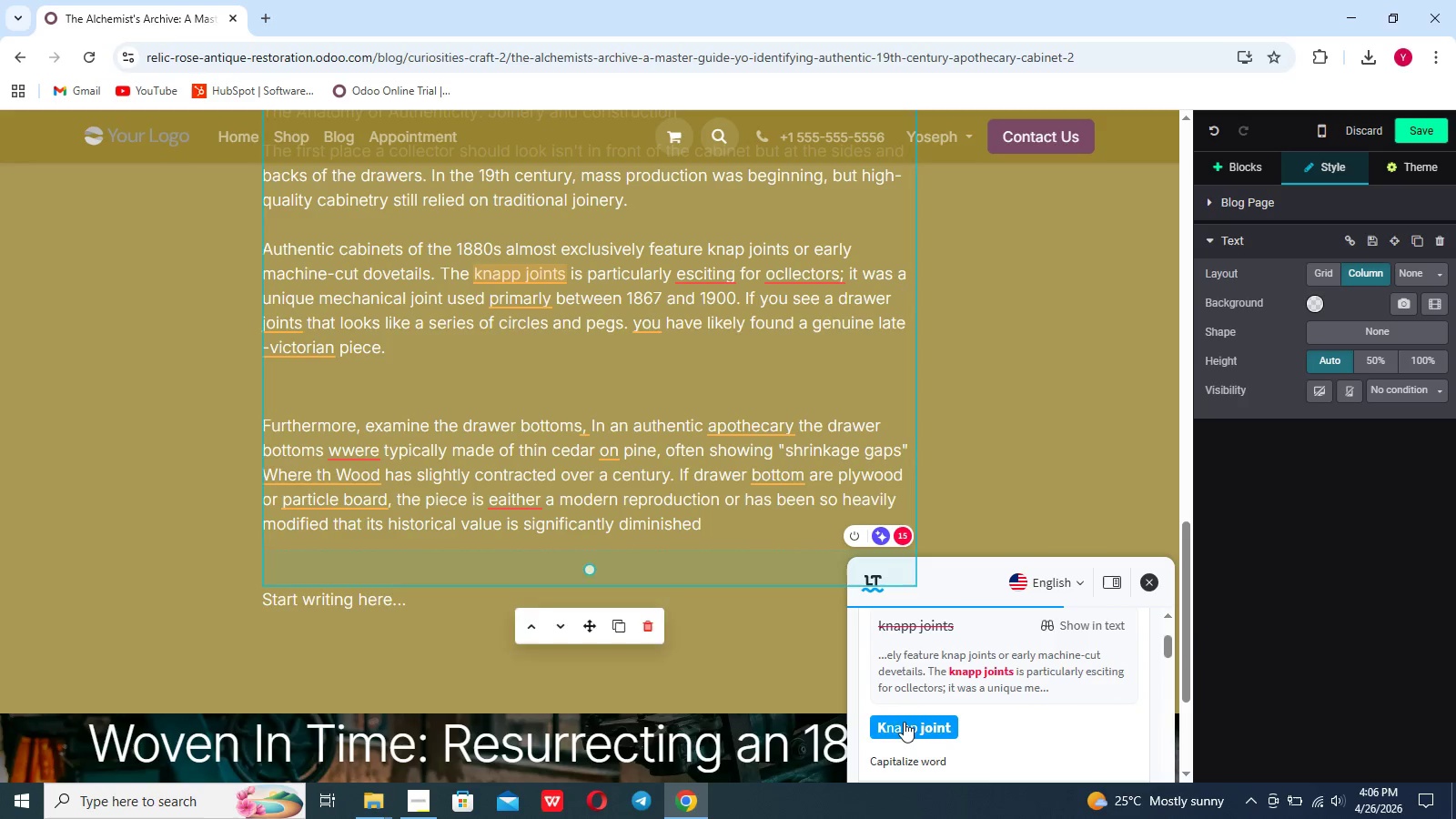 
left_click([904, 729])
 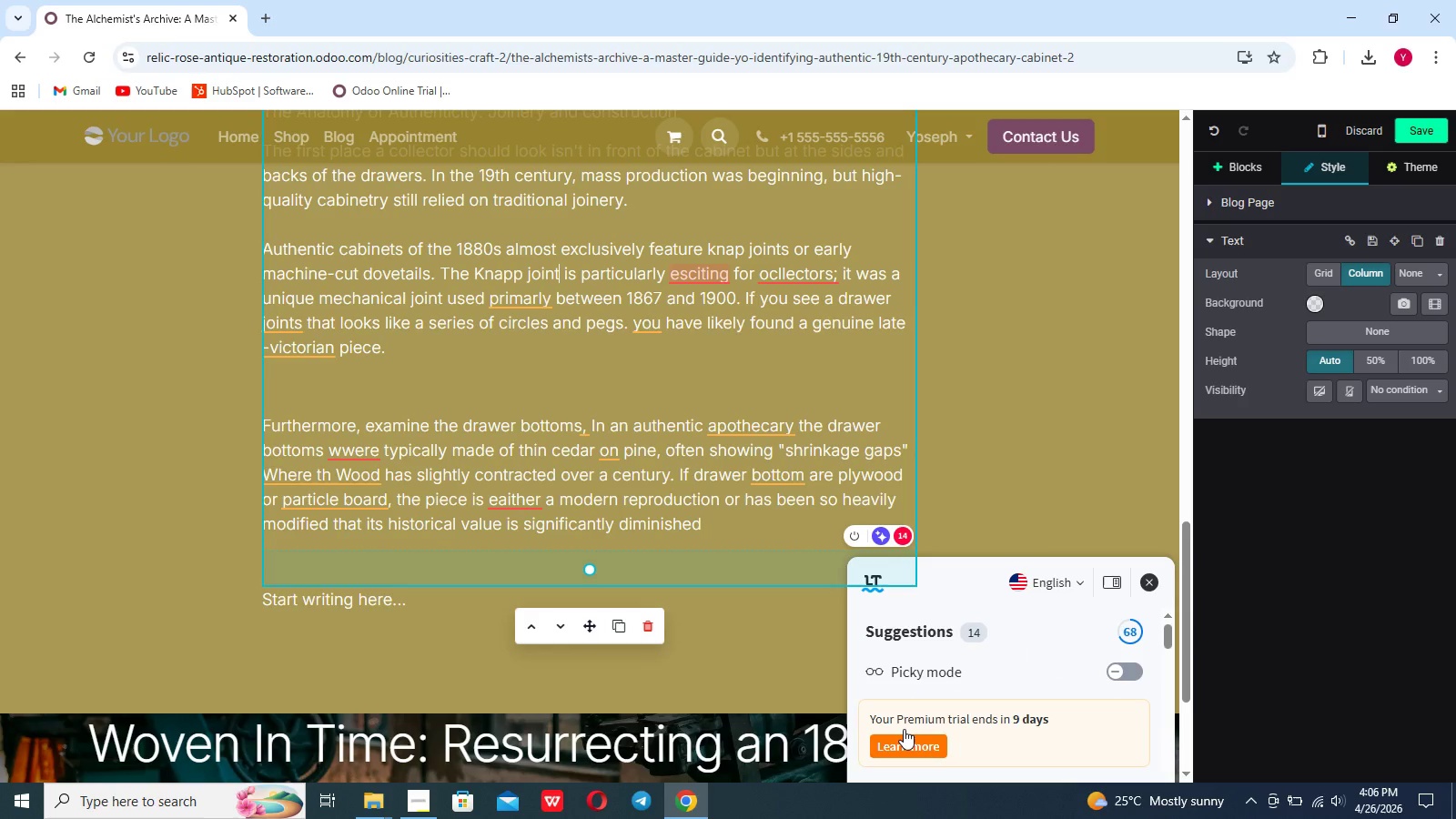 
scroll: coordinate [904, 729], scroll_direction: down, amount: 12.0
 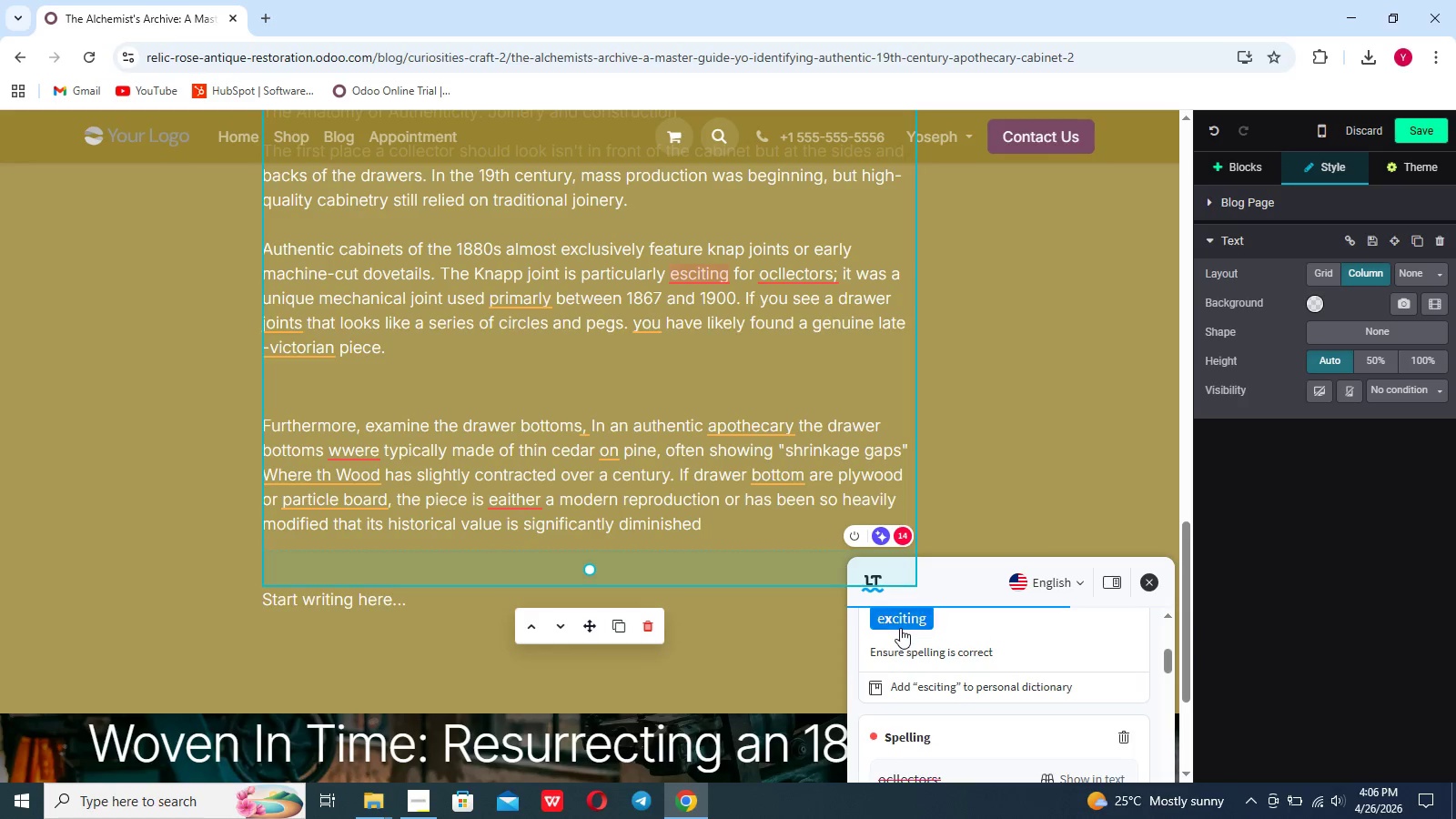 
left_click([900, 622])
 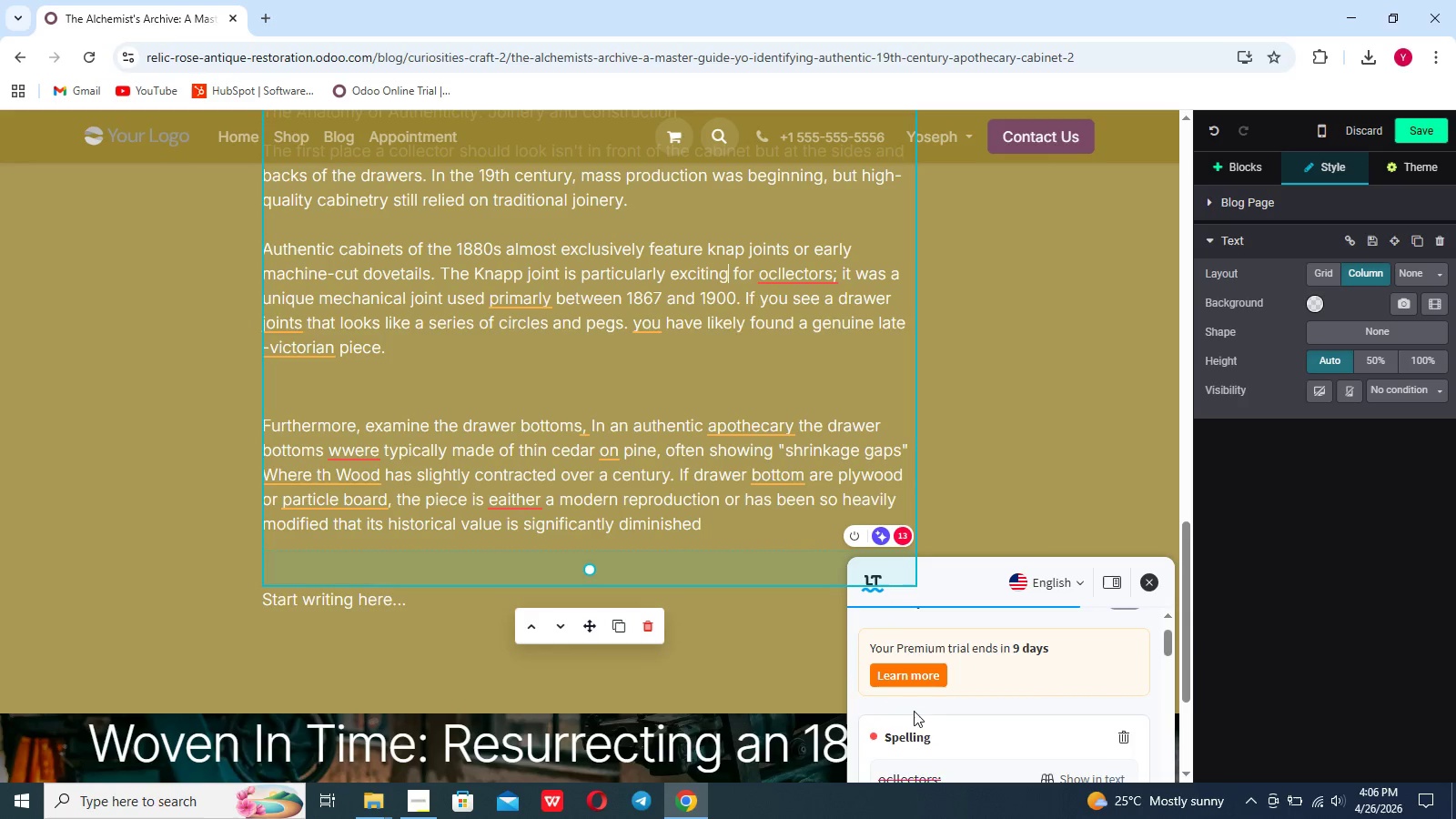 
scroll: coordinate [914, 714], scroll_direction: down, amount: 5.0
 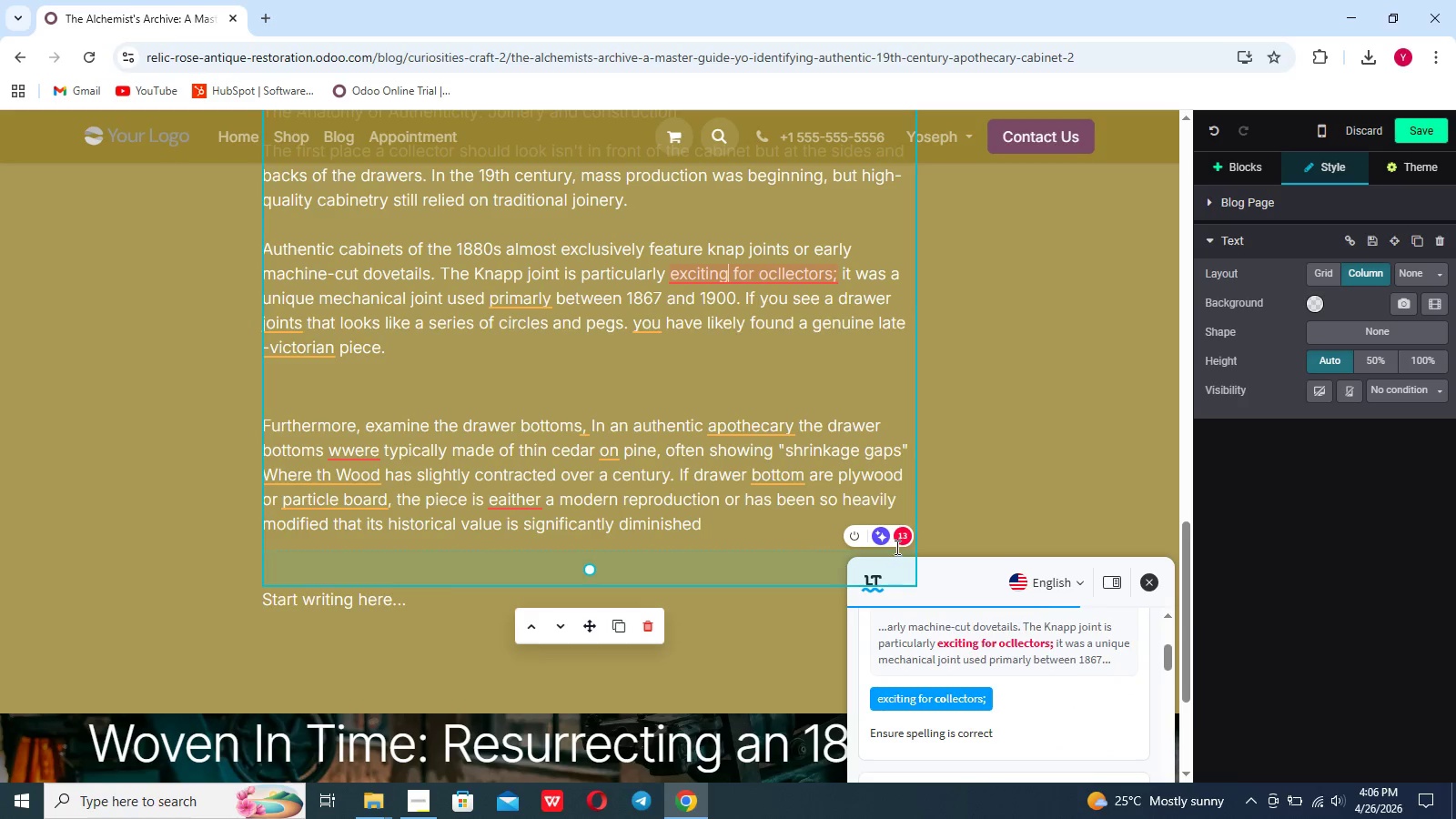 
left_click([908, 542])
 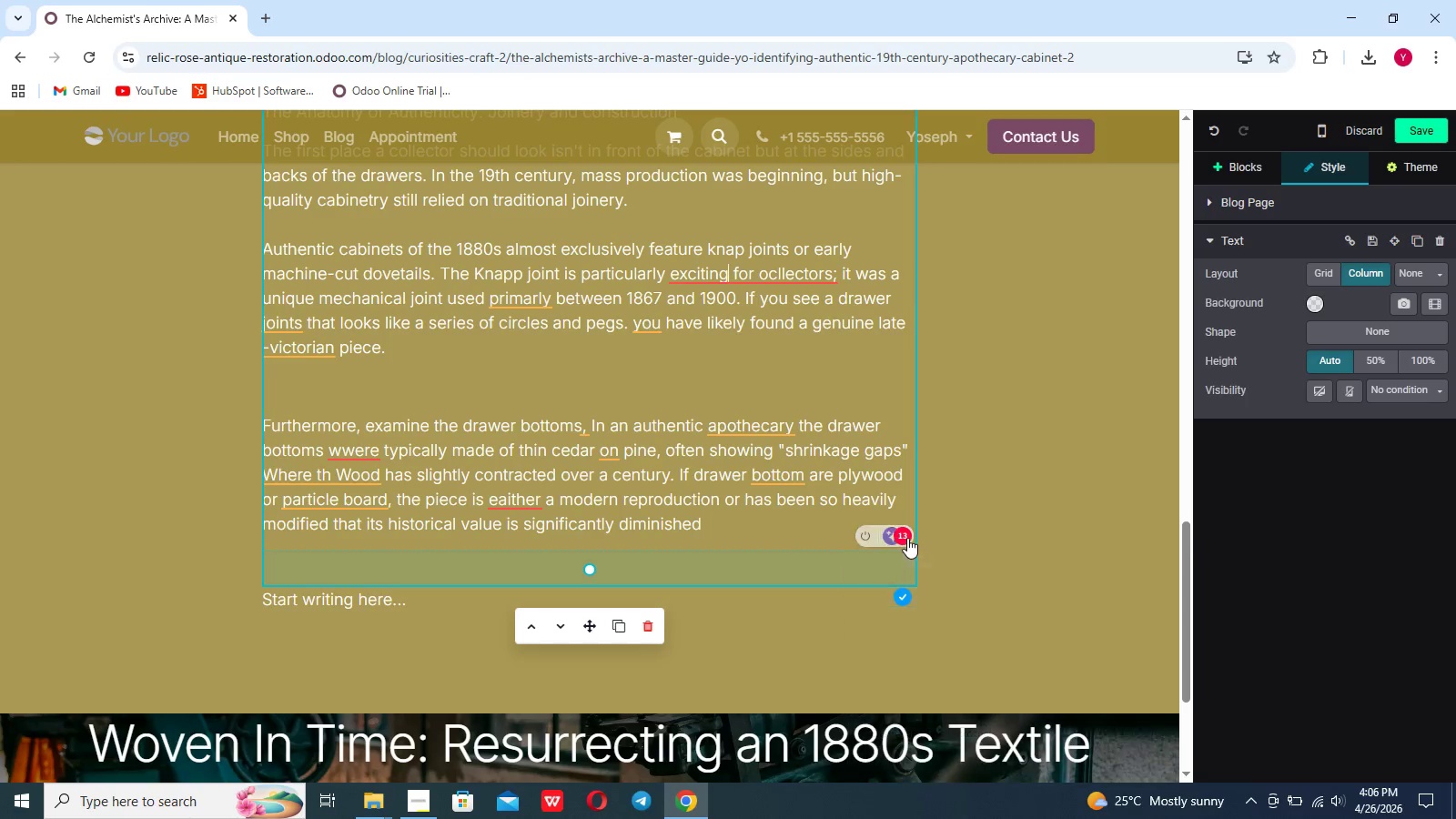 
left_click([905, 533])
 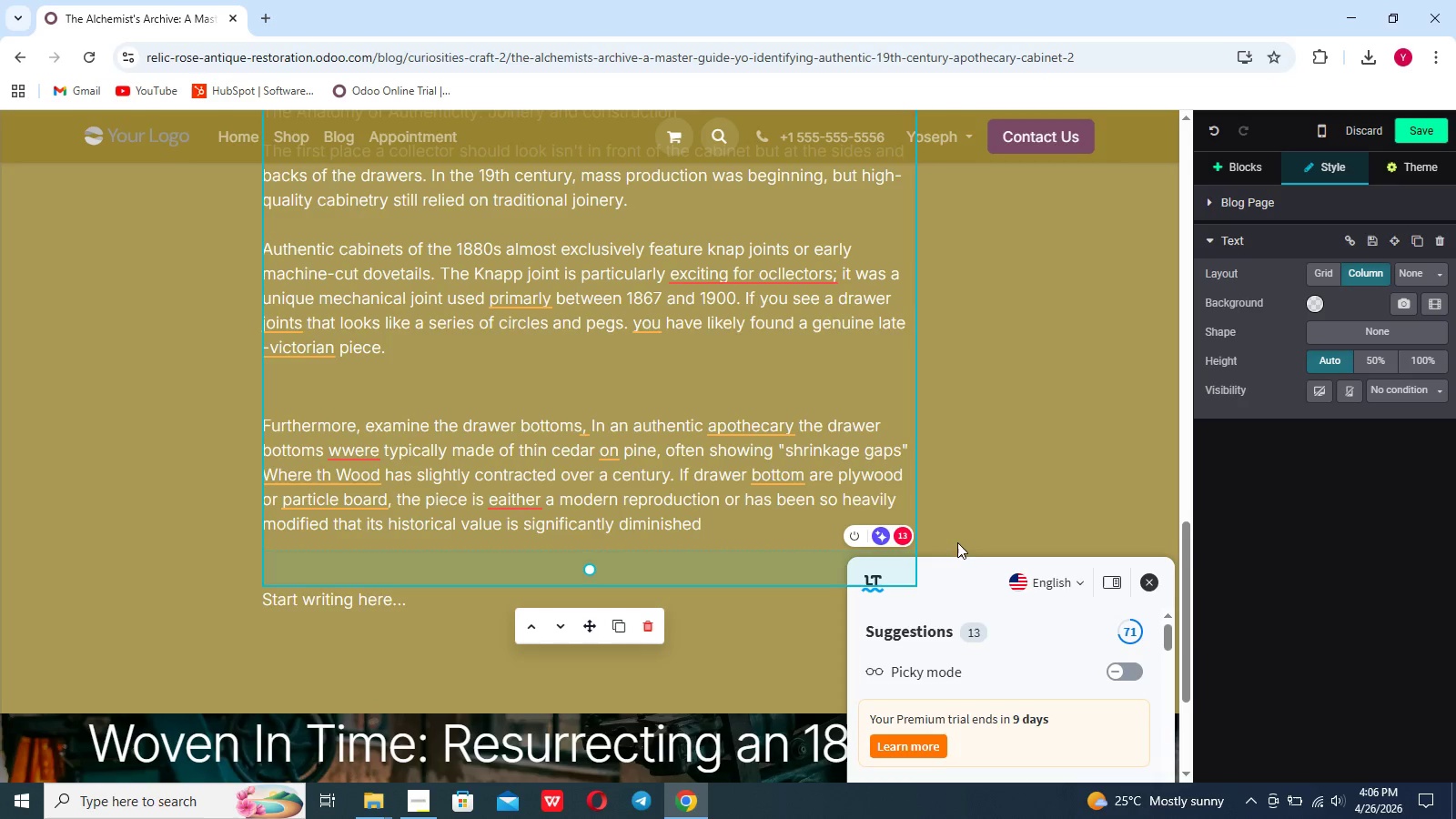 
left_click_drag(start_coordinate=[980, 563], to_coordinate=[980, 539])
 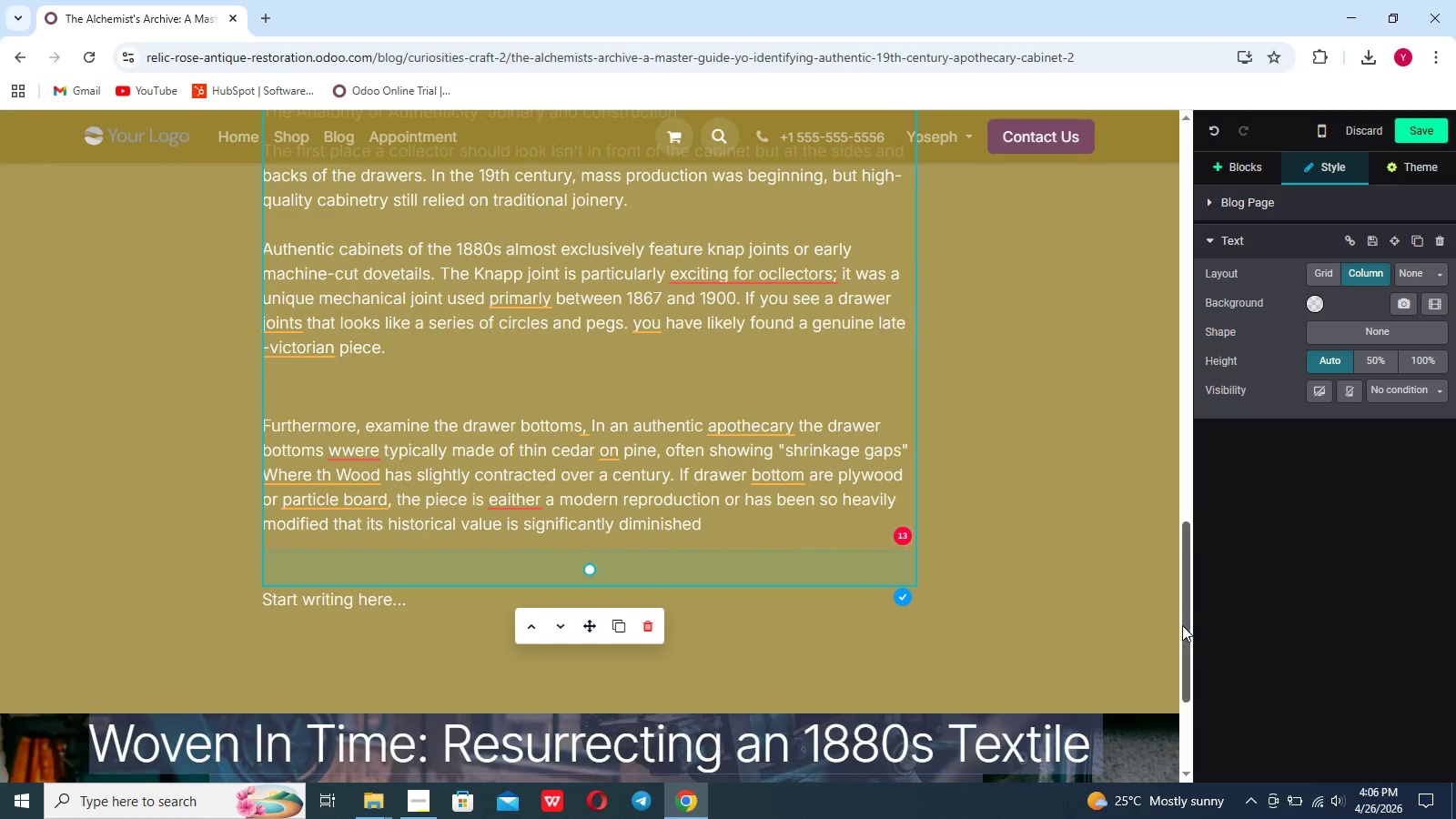 
left_click_drag(start_coordinate=[1185, 627], to_coordinate=[1179, 585])
 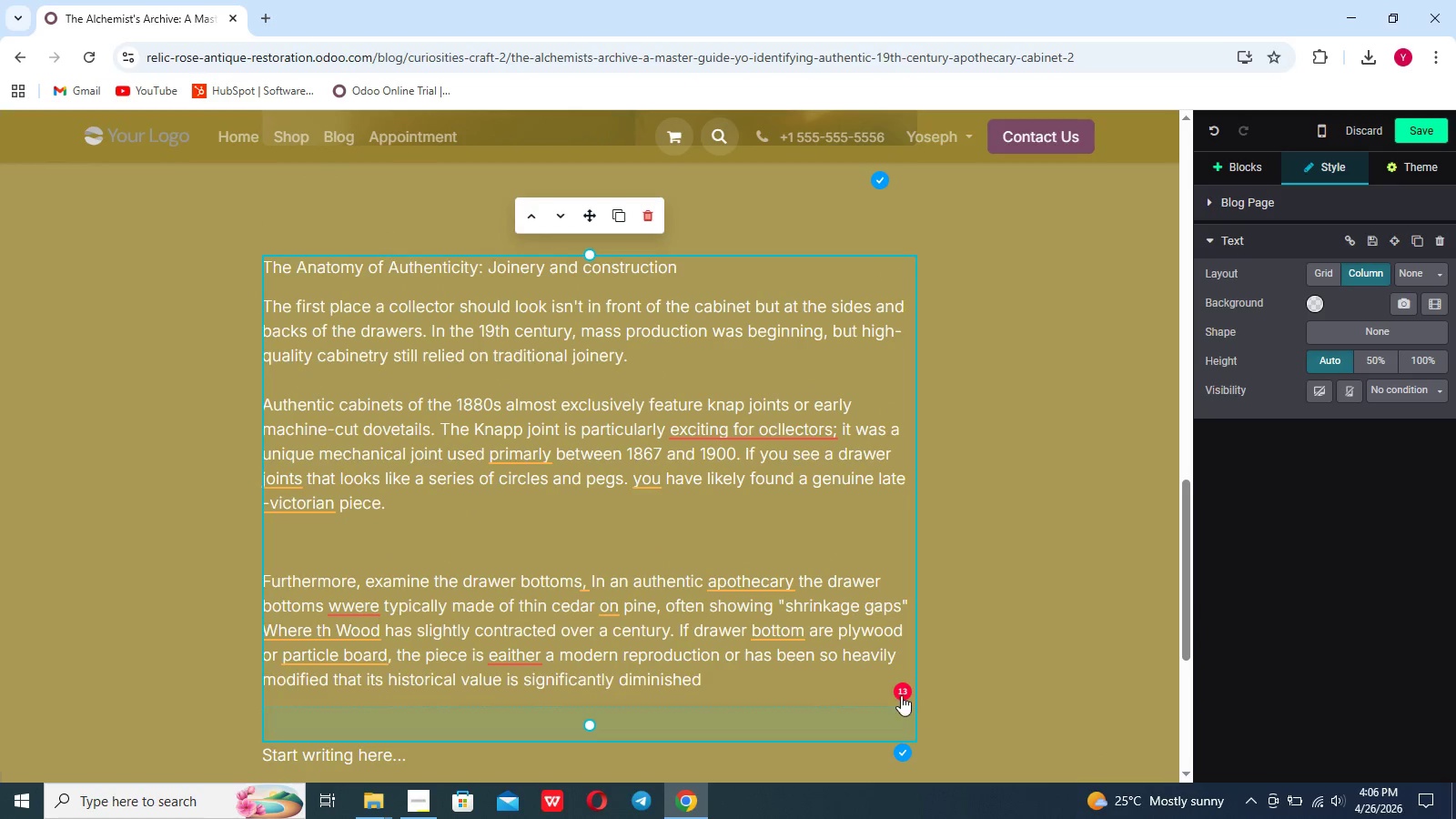 
left_click([899, 693])
 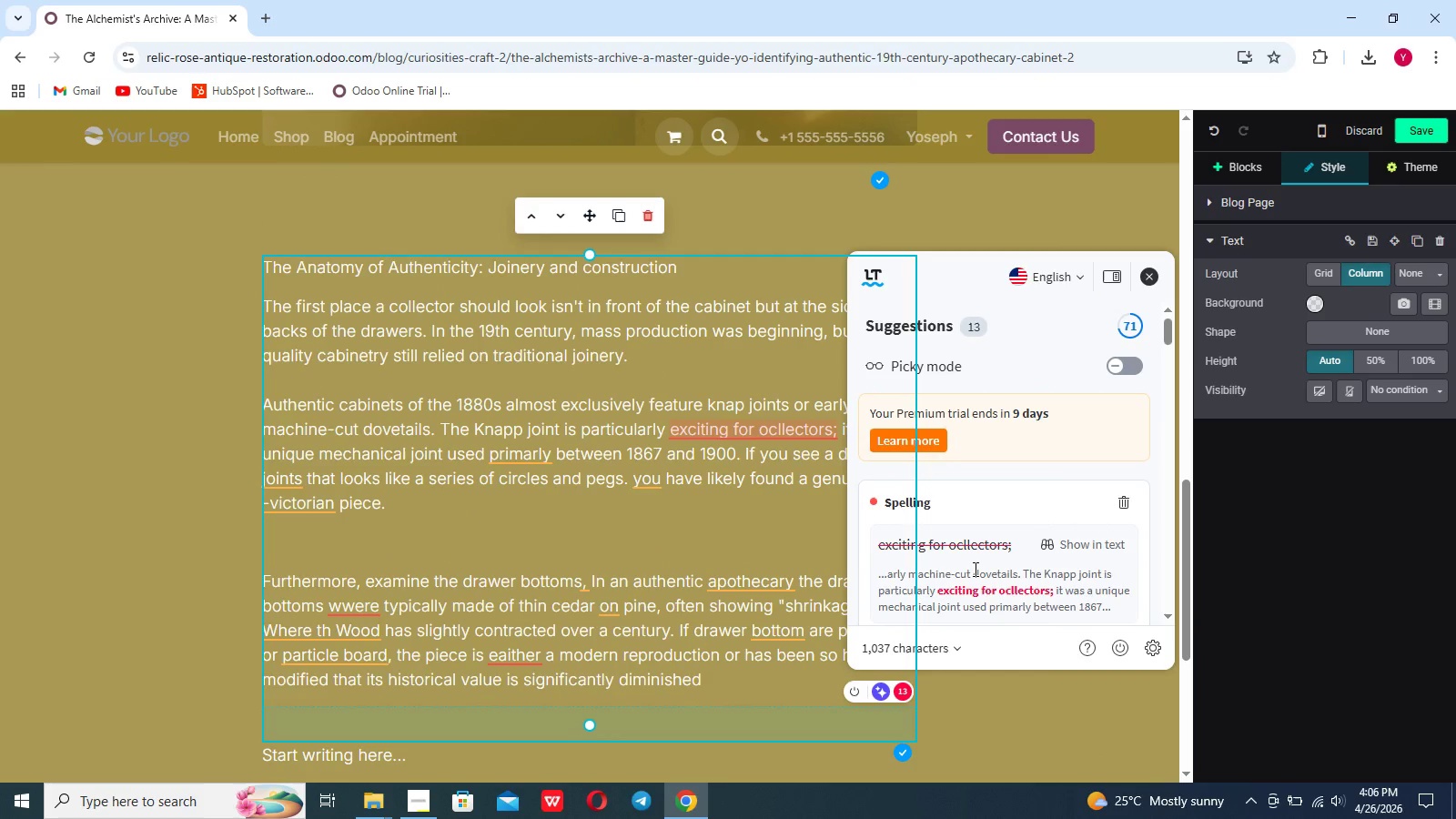 
scroll: coordinate [974, 569], scroll_direction: down, amount: 3.0
 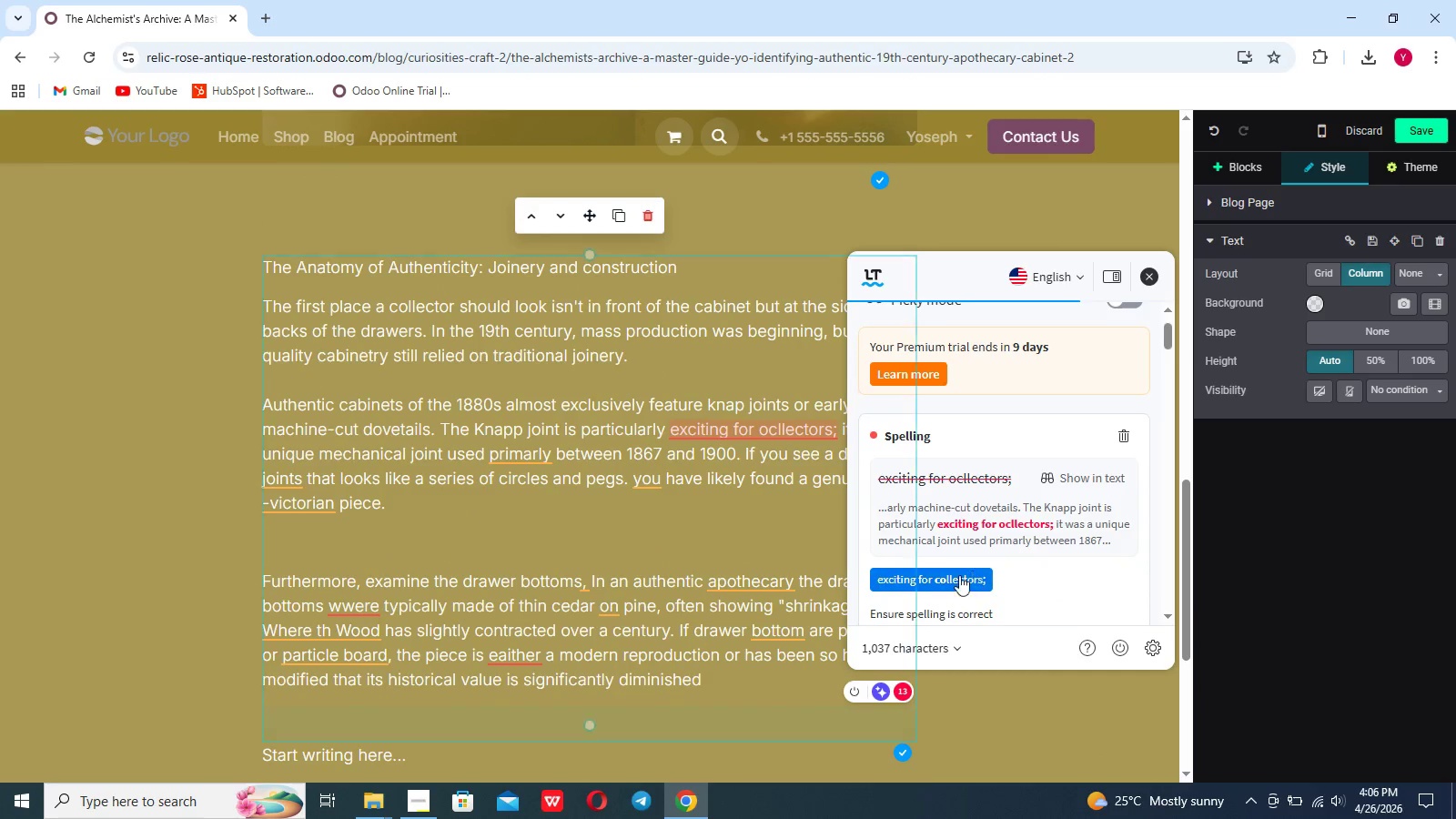 
left_click([947, 580])
 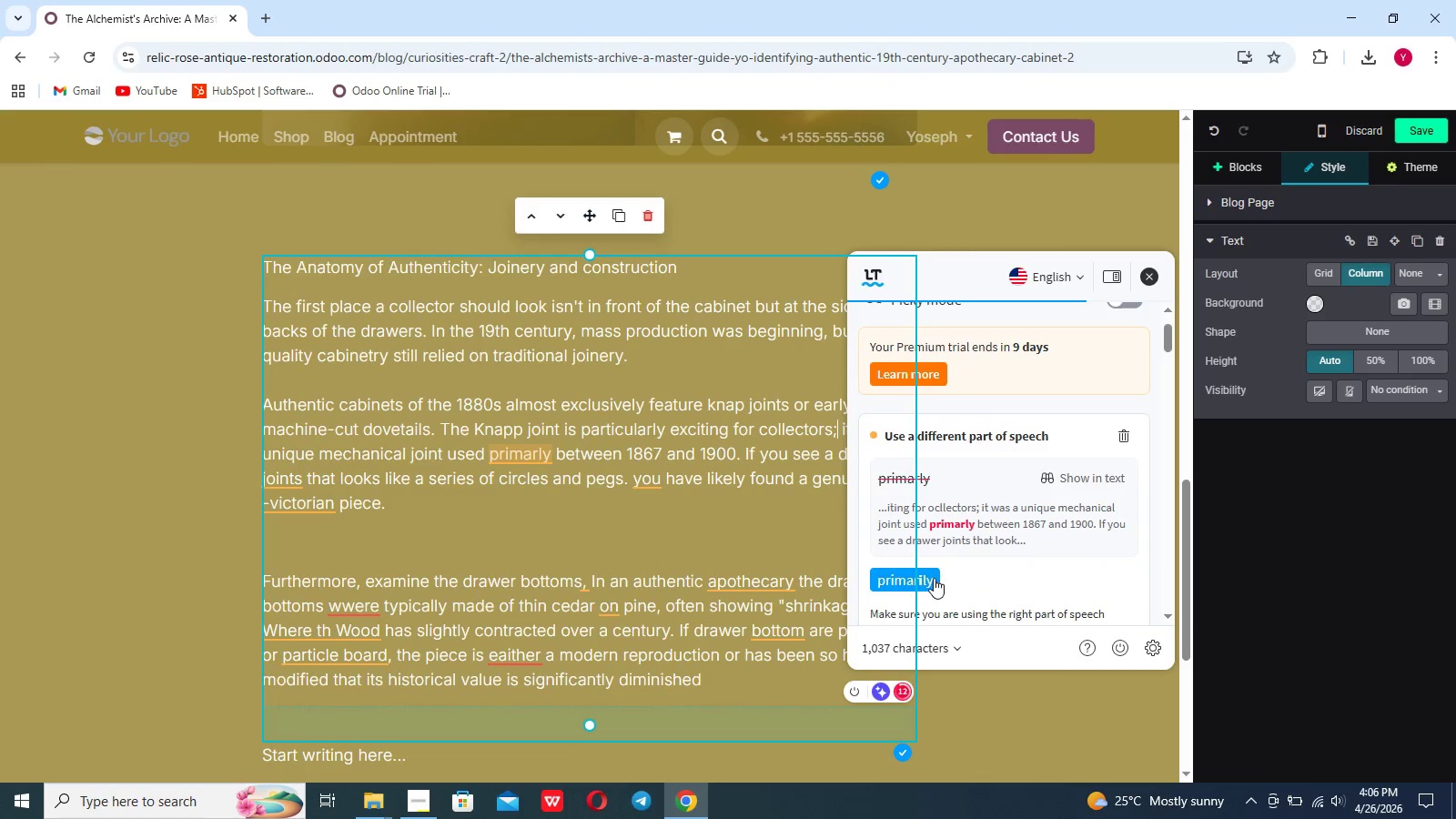 
left_click([917, 579])
 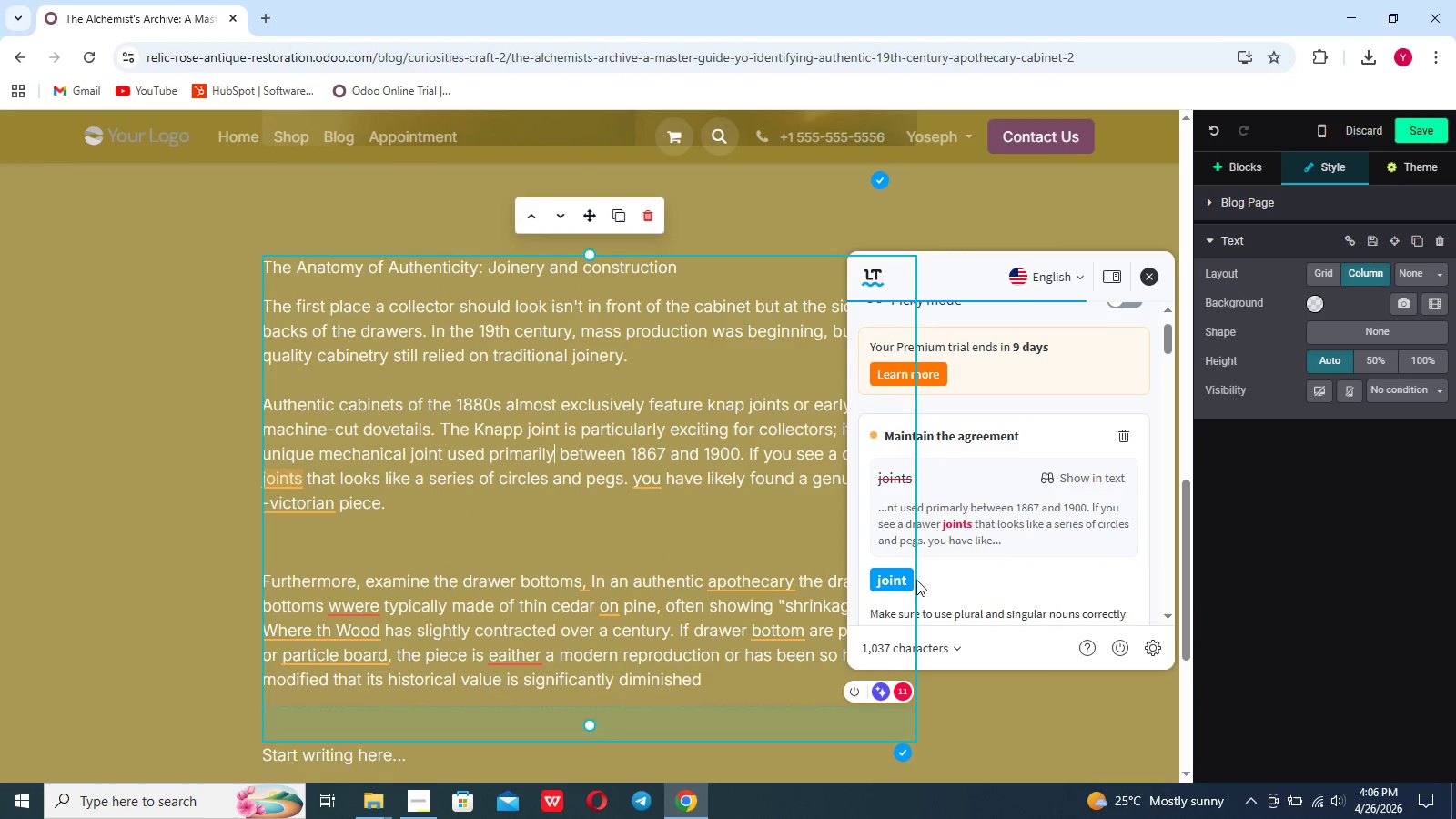 
left_click([916, 580])
 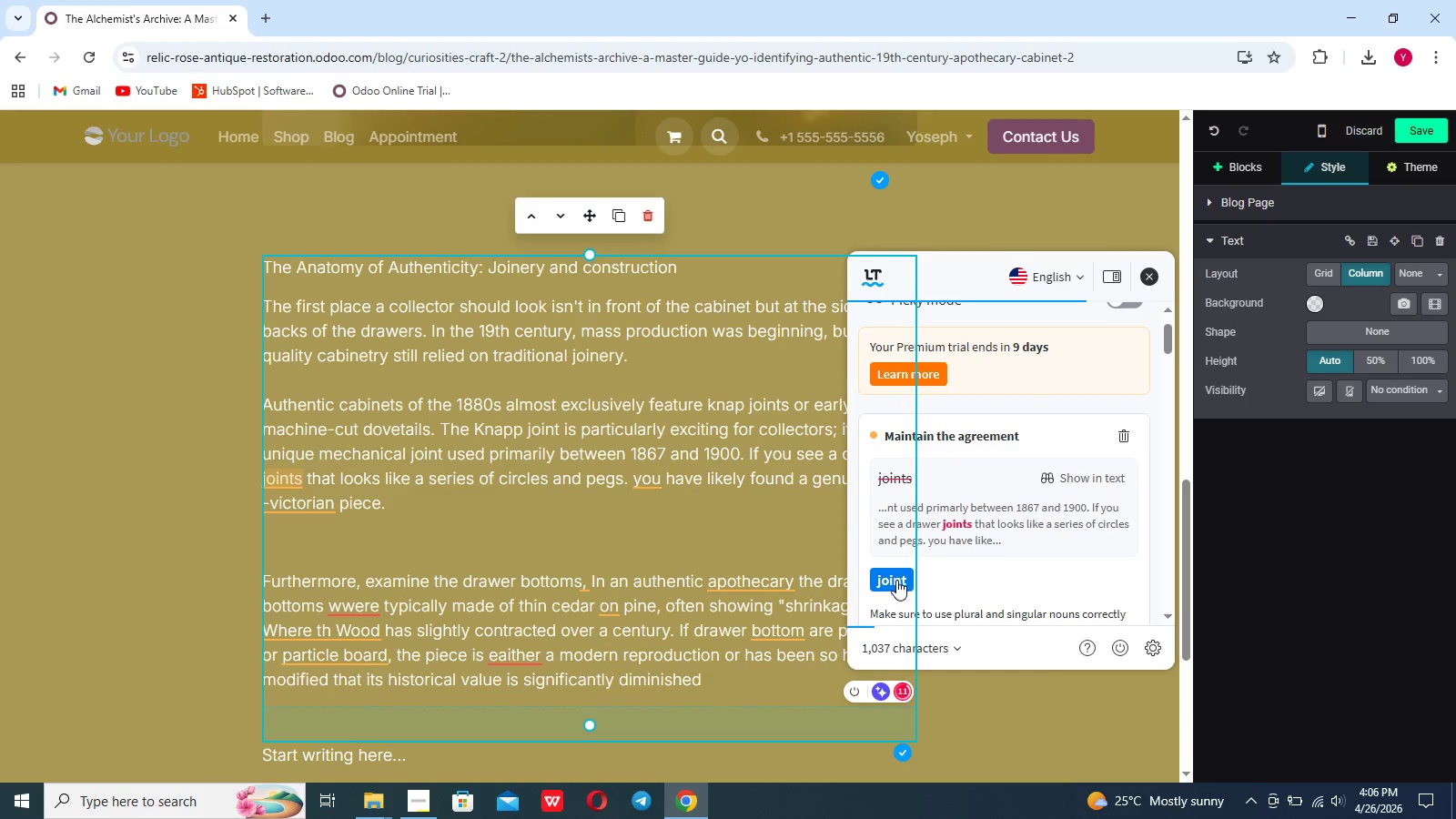 
left_click([895, 580])
 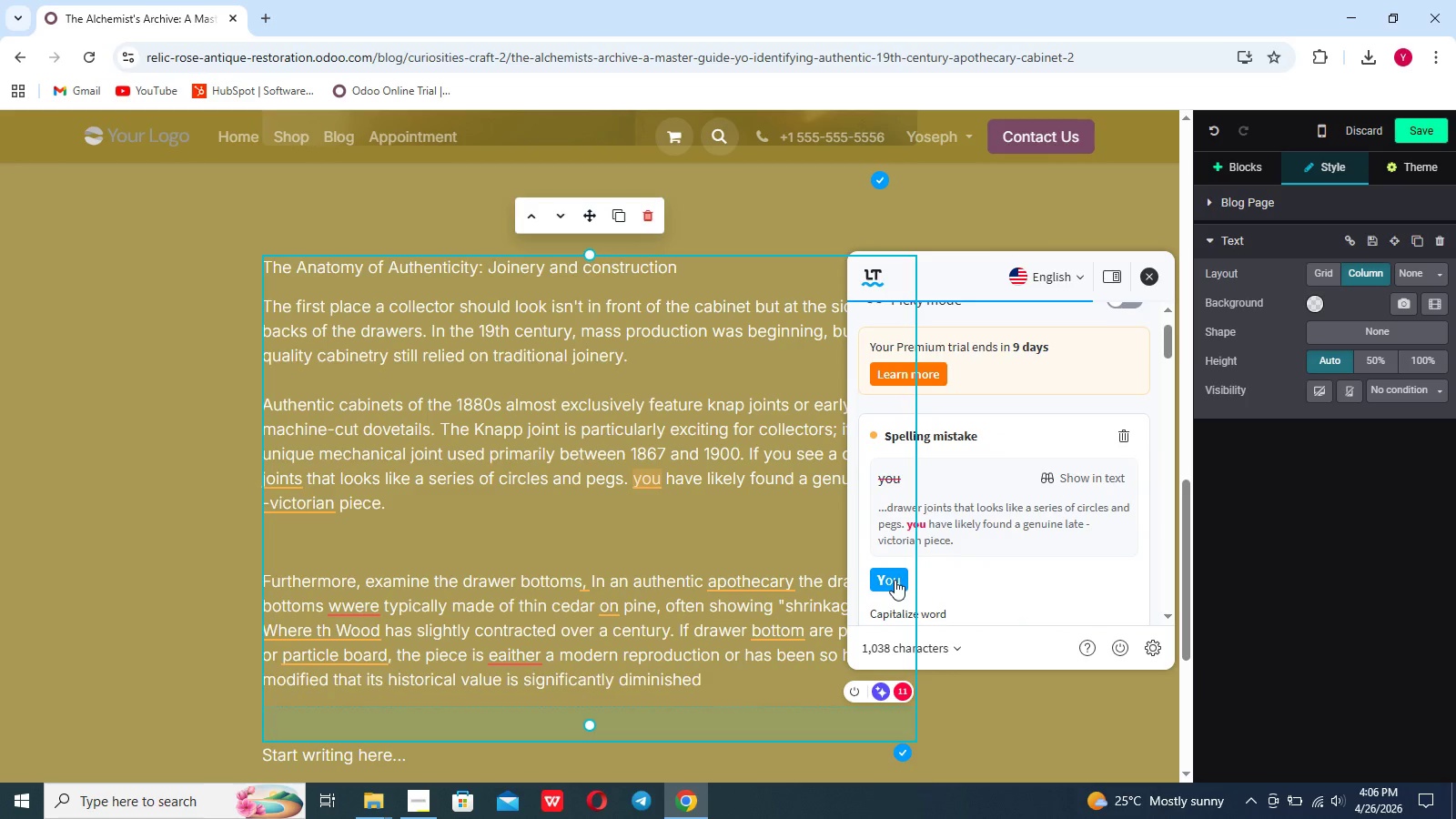 
double_click([895, 580])
 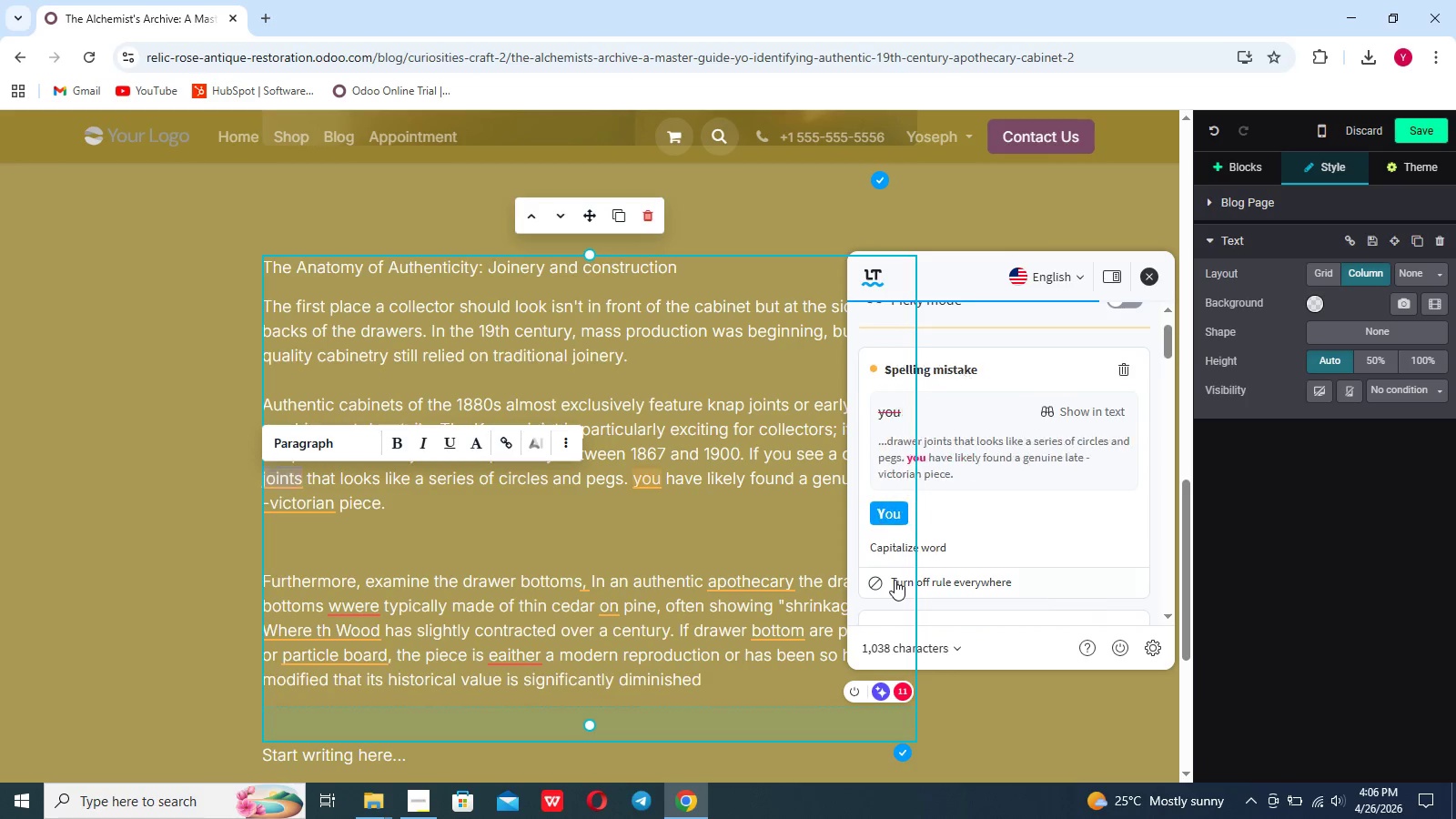 
triple_click([895, 580])
 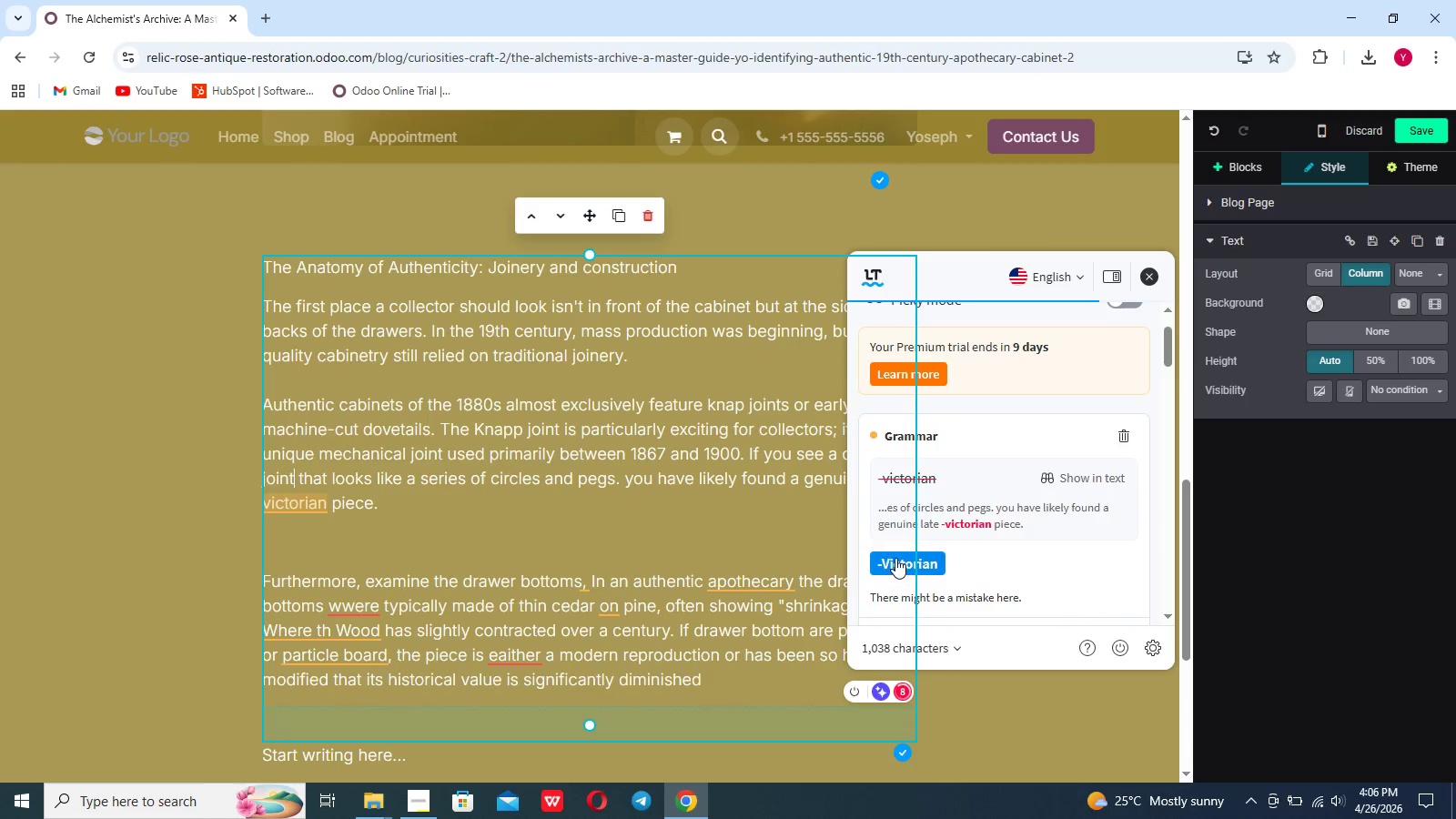 
left_click([895, 563])
 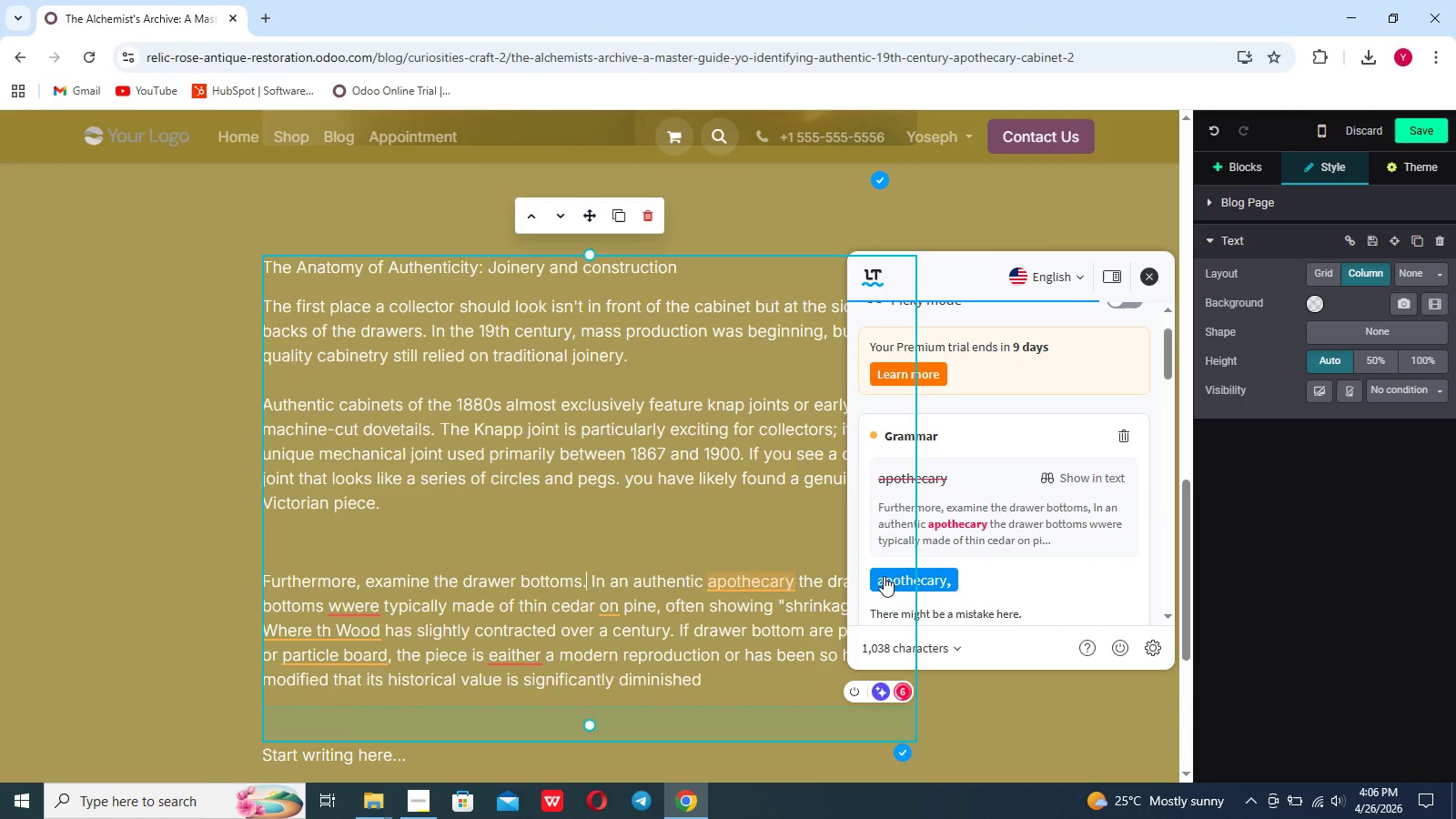 
double_click([885, 576])
 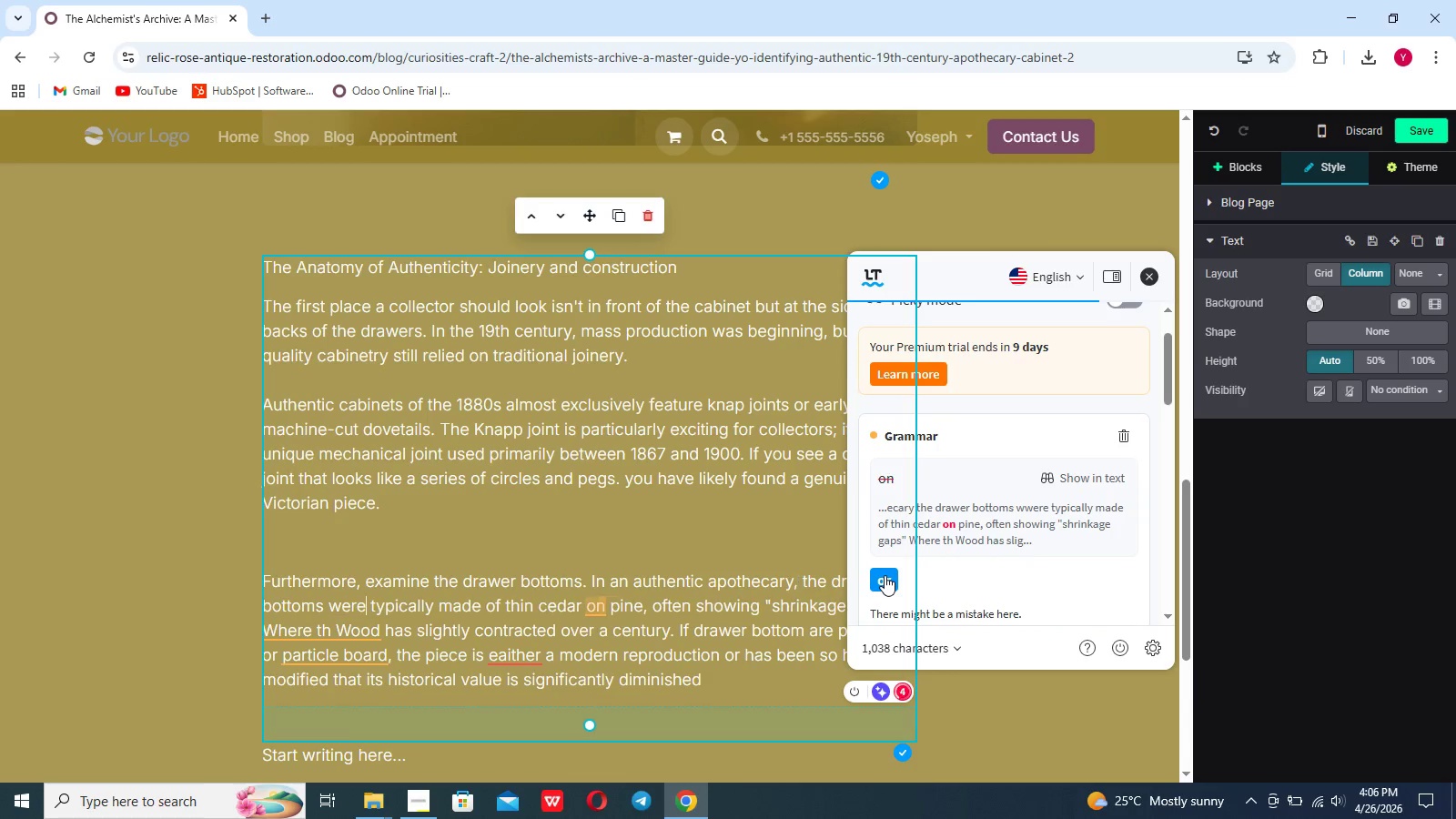 
triple_click([885, 575])
 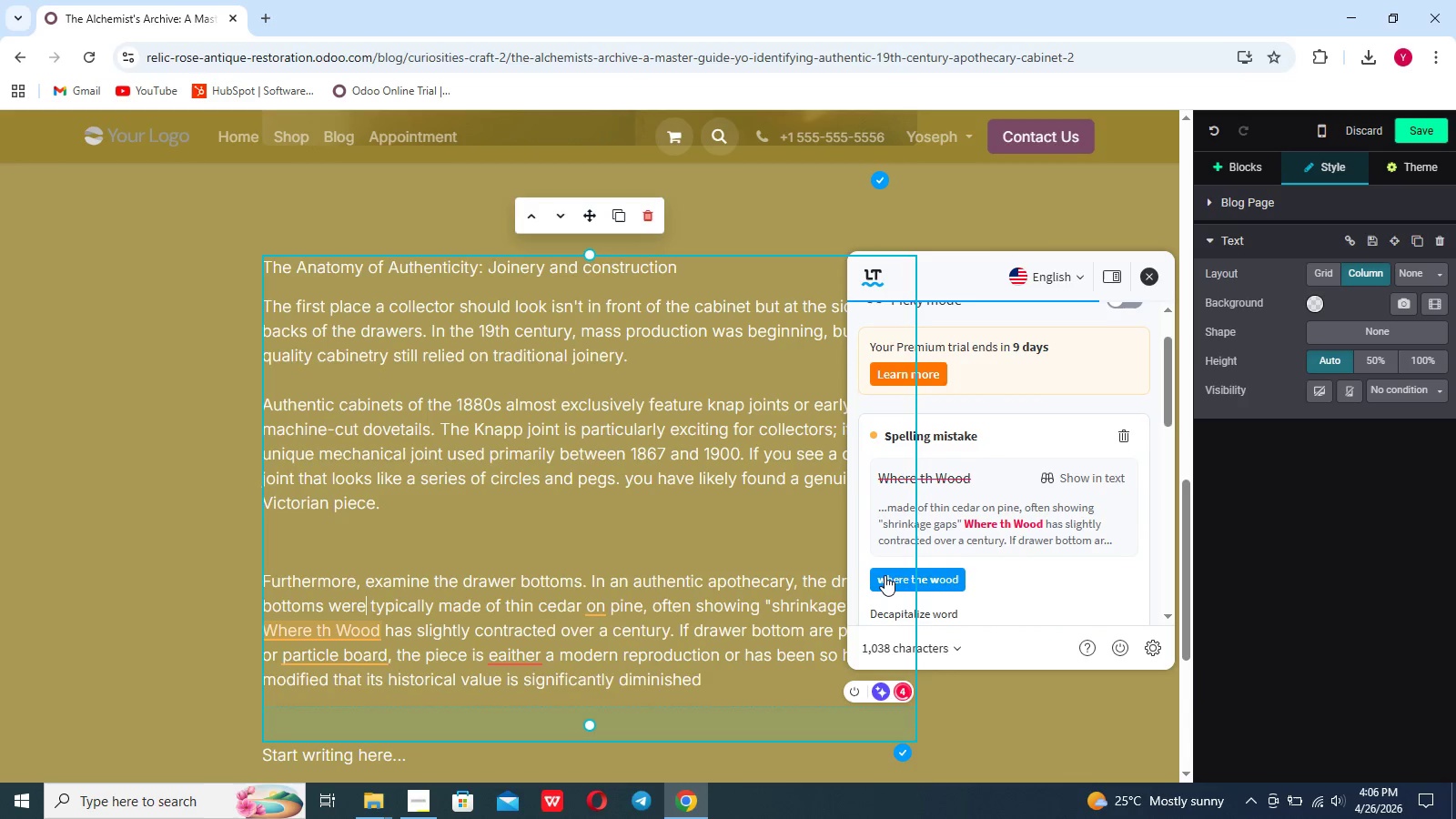 
triple_click([885, 575])
 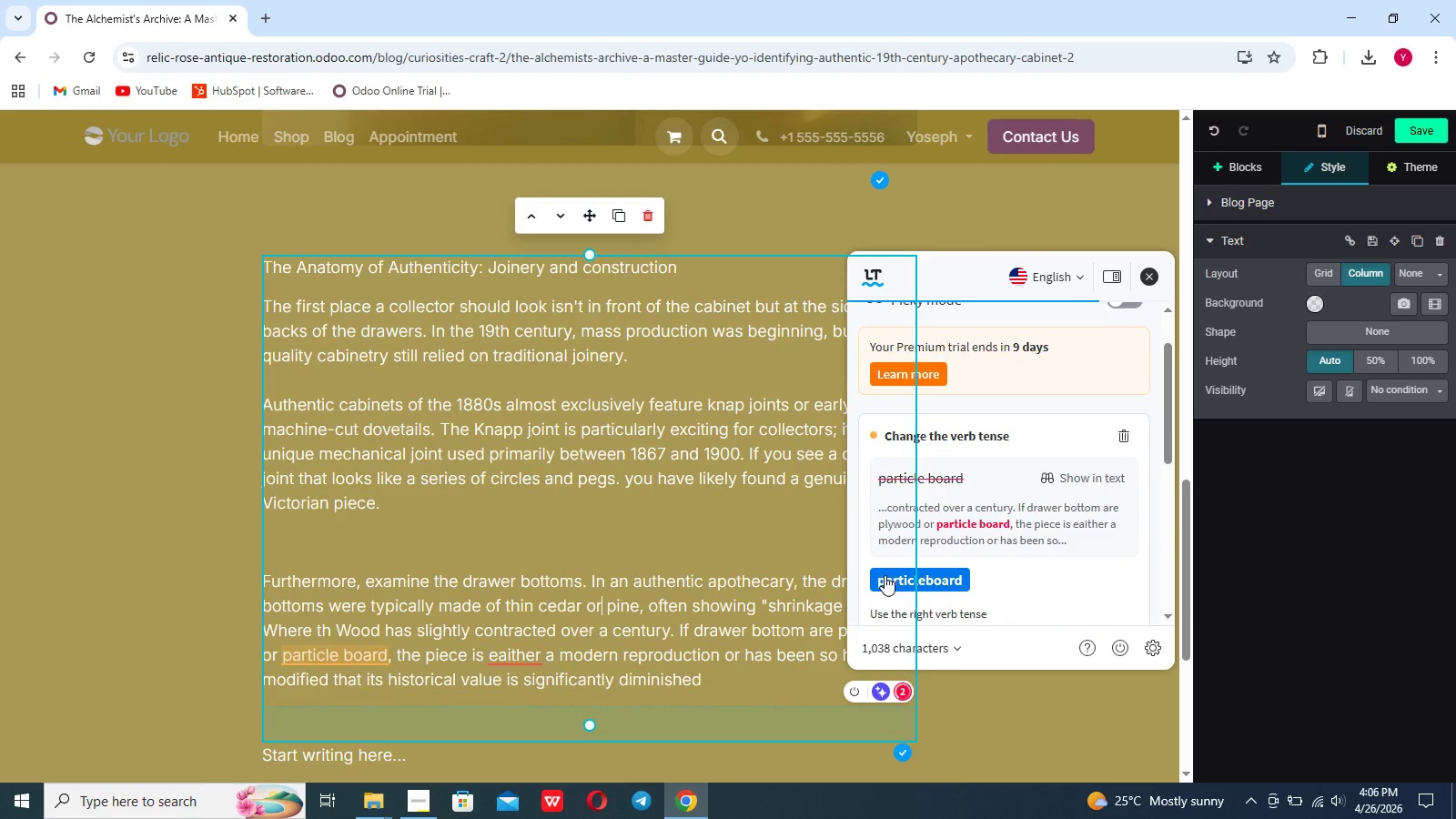 
double_click([885, 575])
 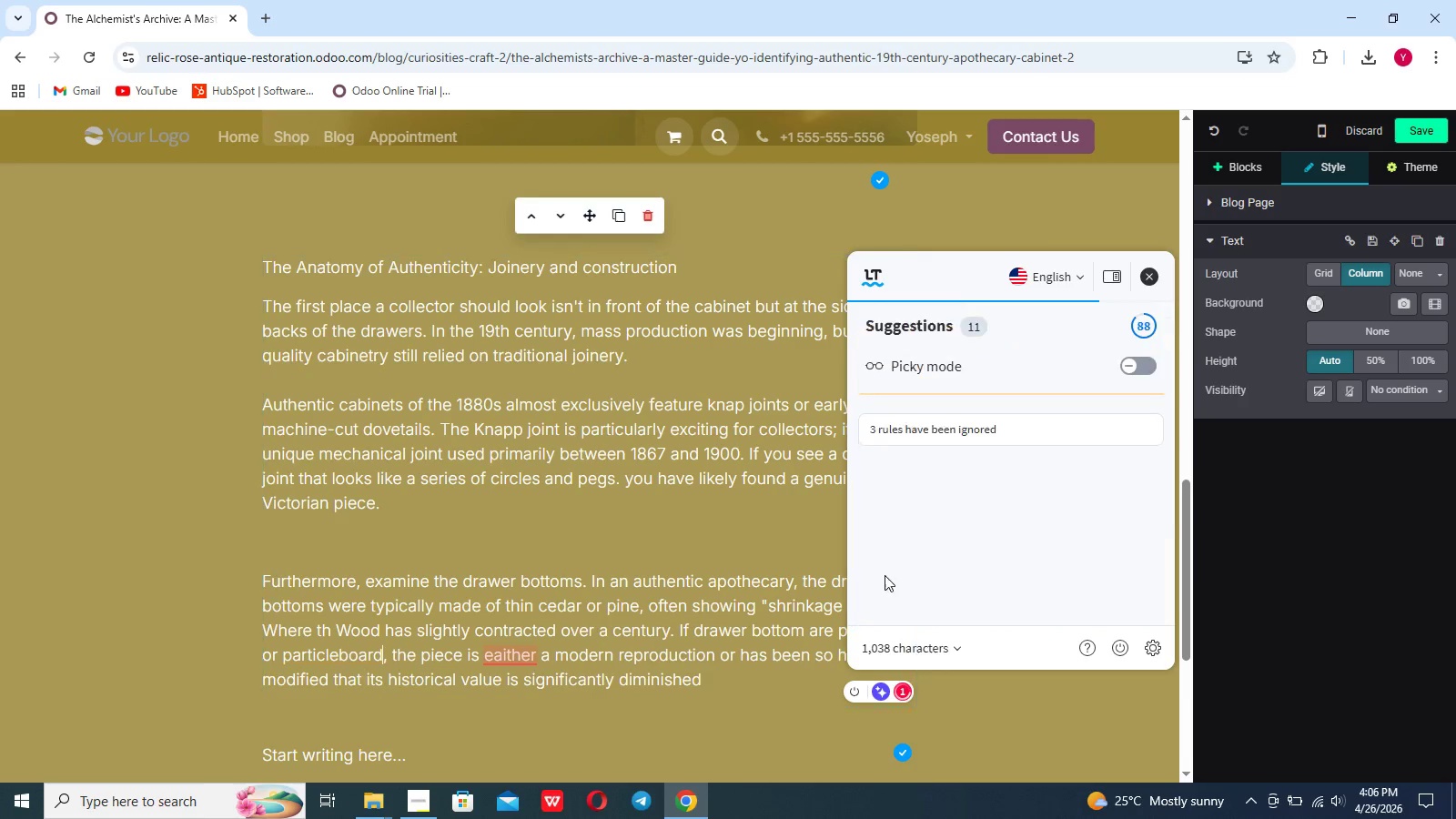 
triple_click([885, 575])
 